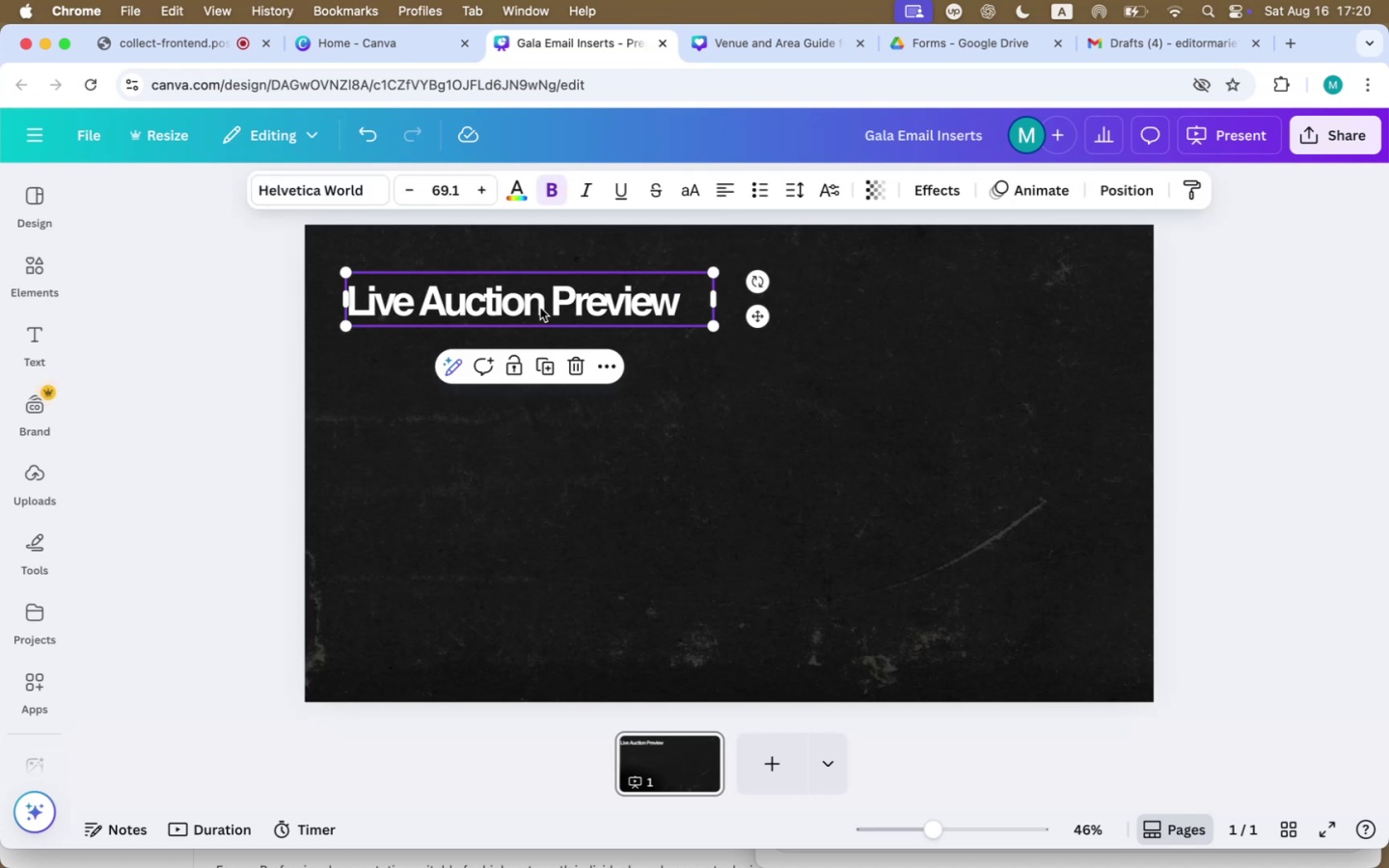 
hold_key(key=OptionLeft, duration=1.97)
left_click_drag(start_coordinate=[539, 298], to_coordinate=[541, 357])
 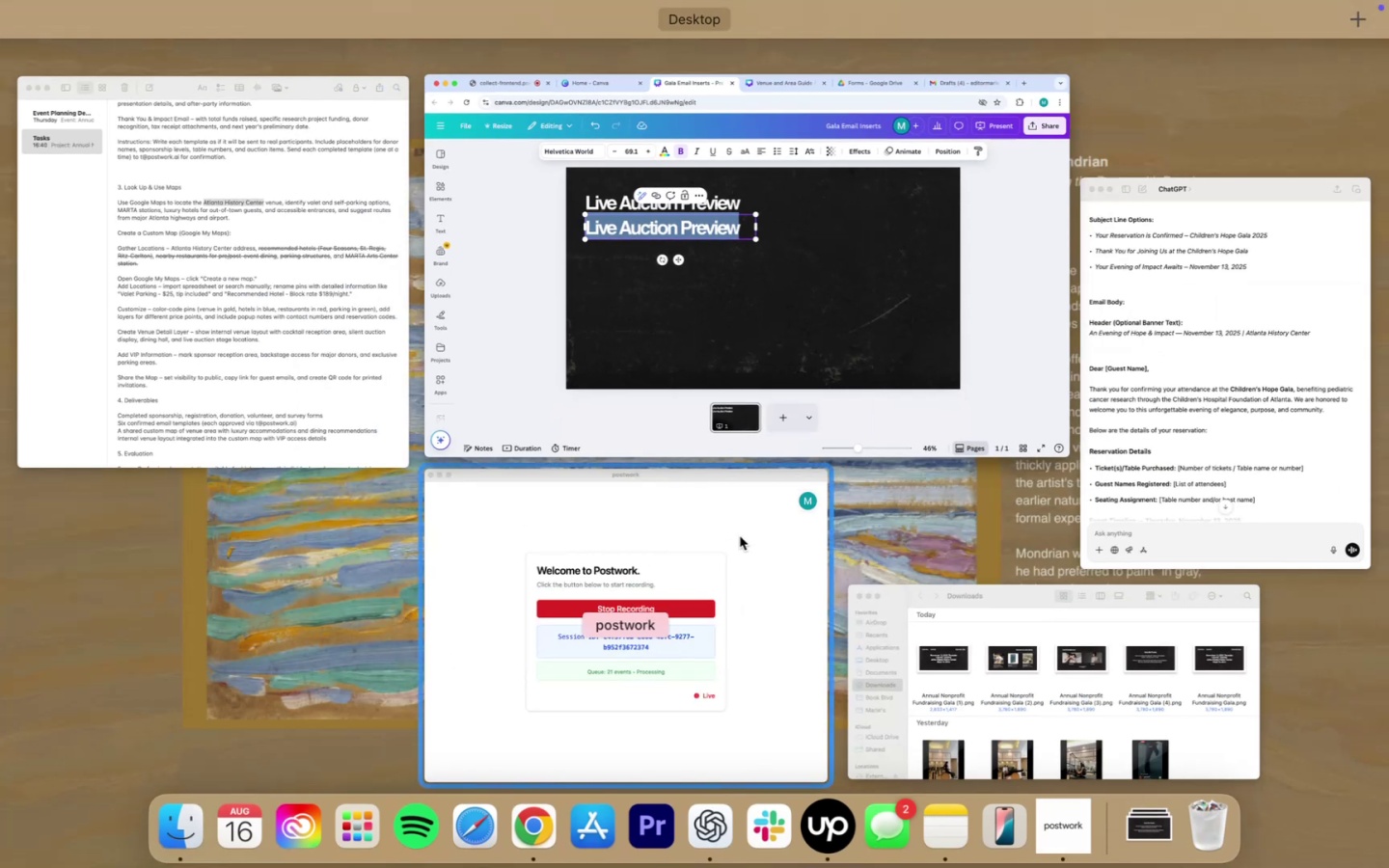 
wait(5.77)
 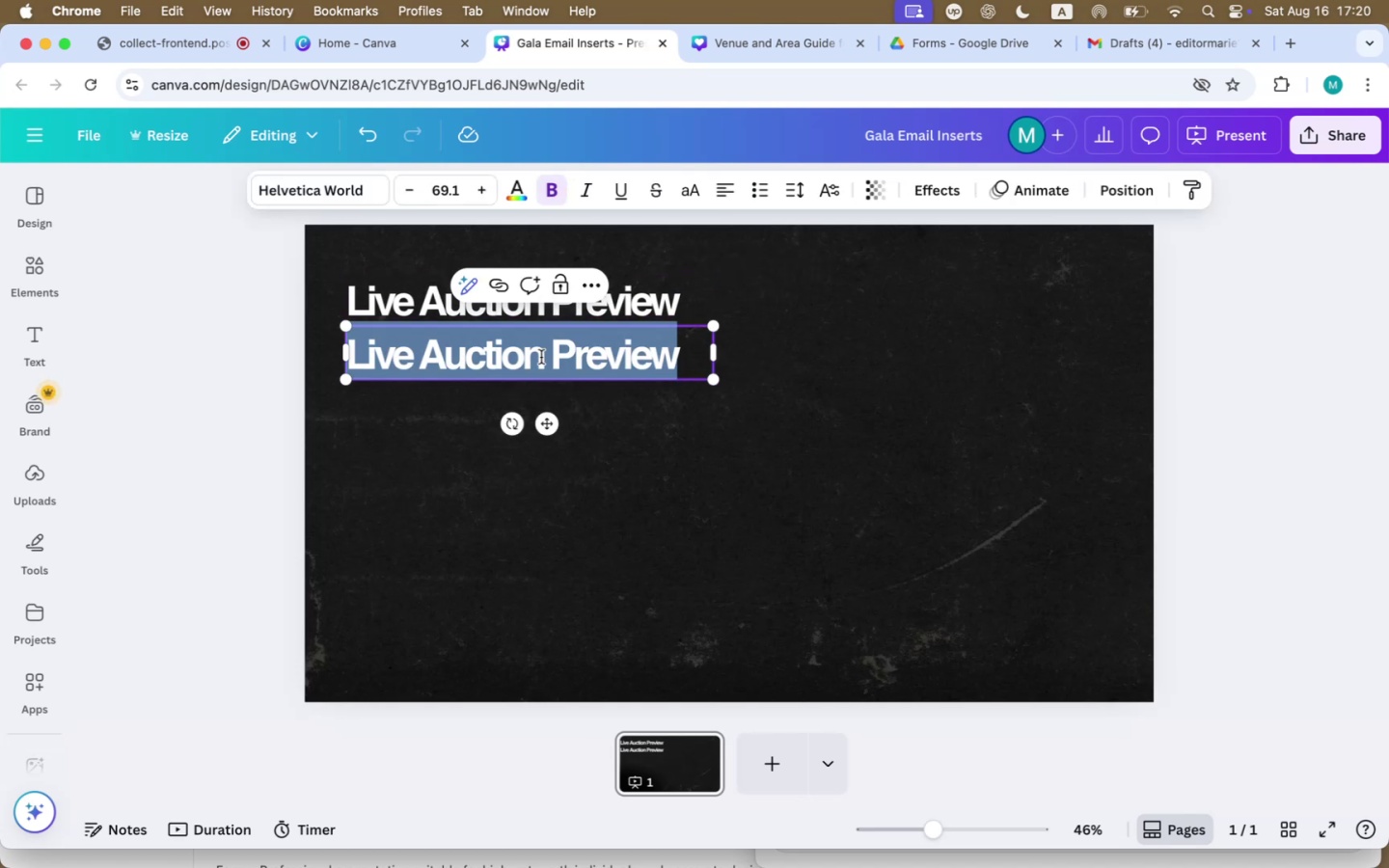 
left_click([1162, 420])
 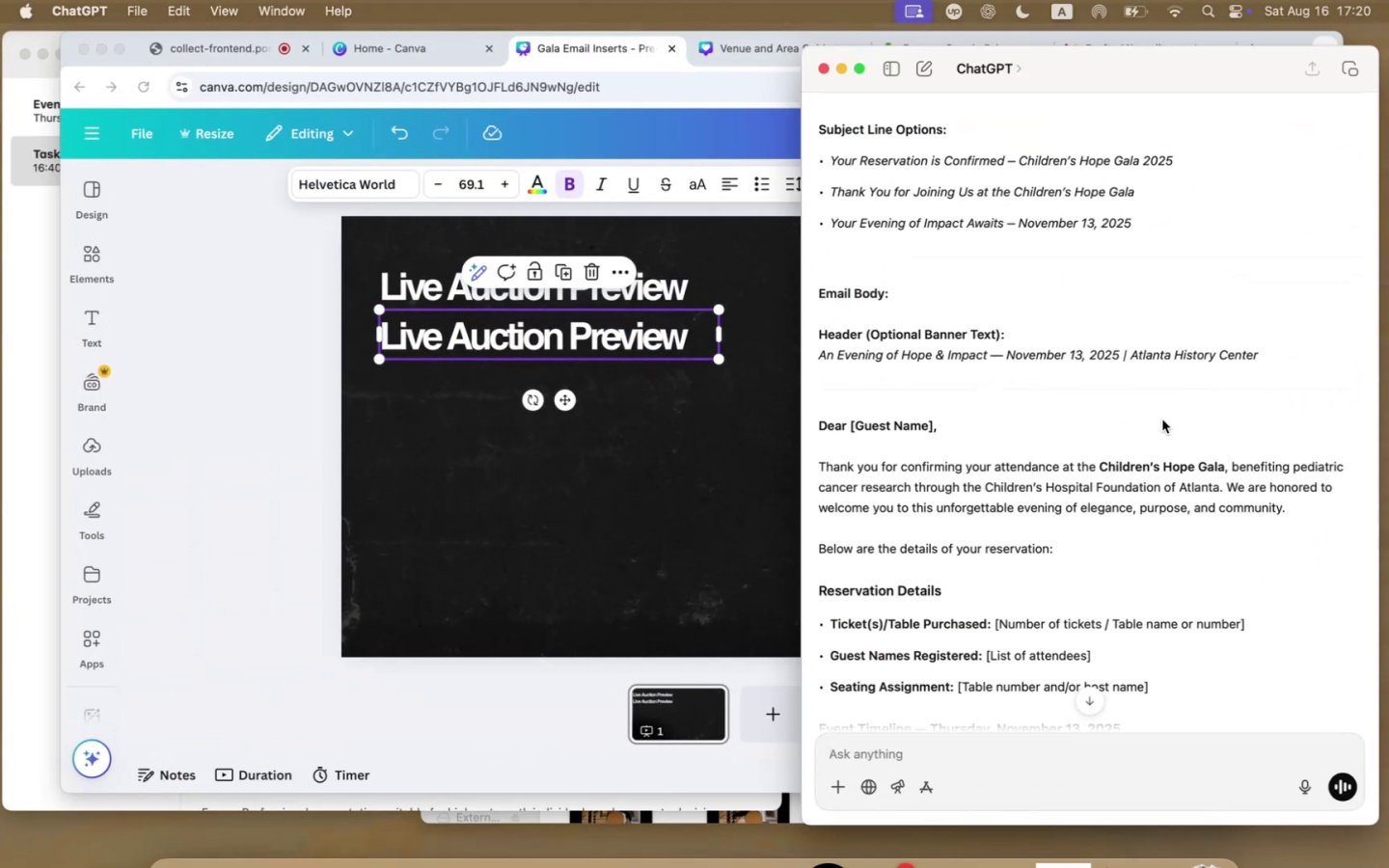 
scroll: coordinate [921, 312], scroll_direction: down, amount: 112.0
 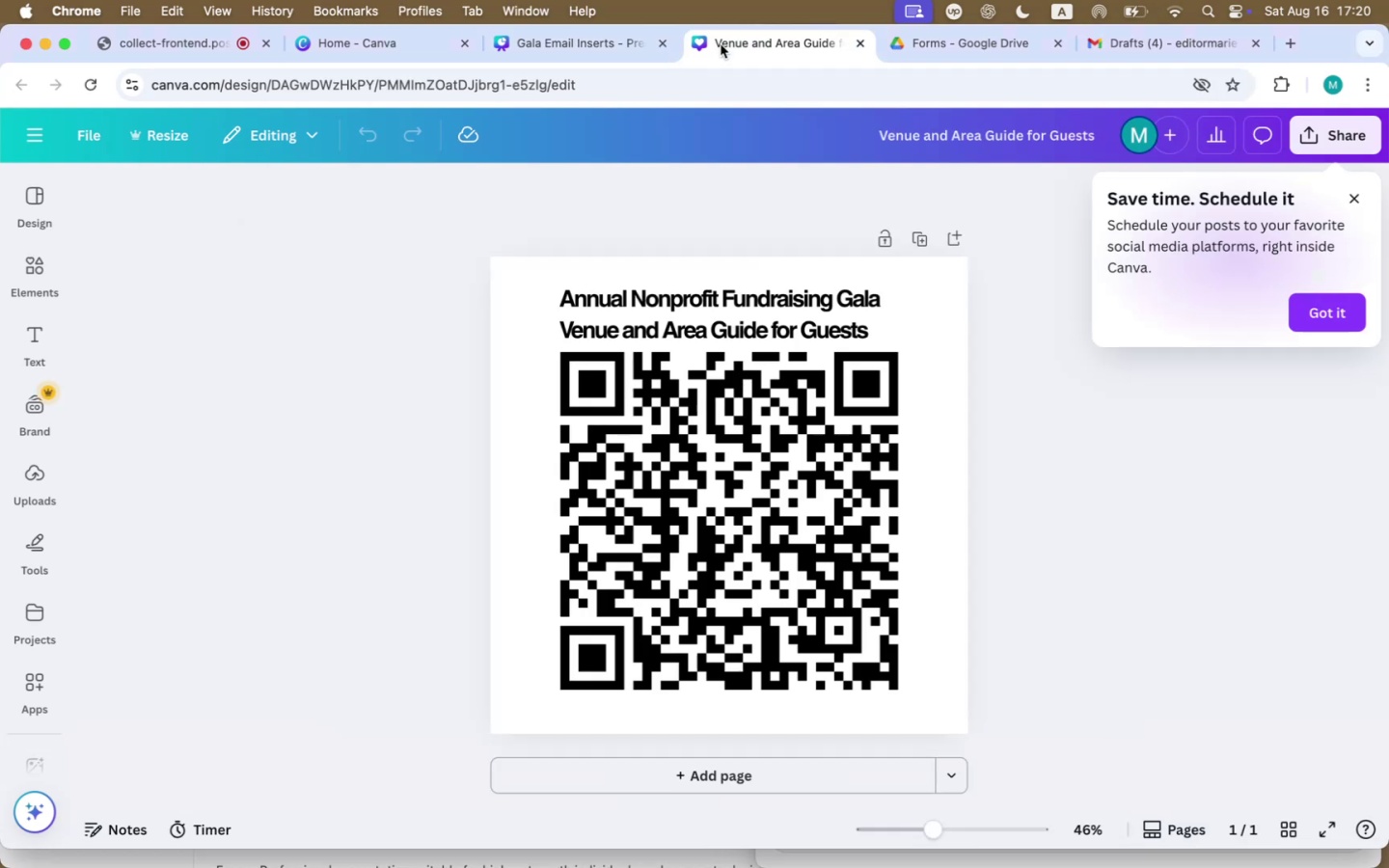 
left_click([1161, 48])
 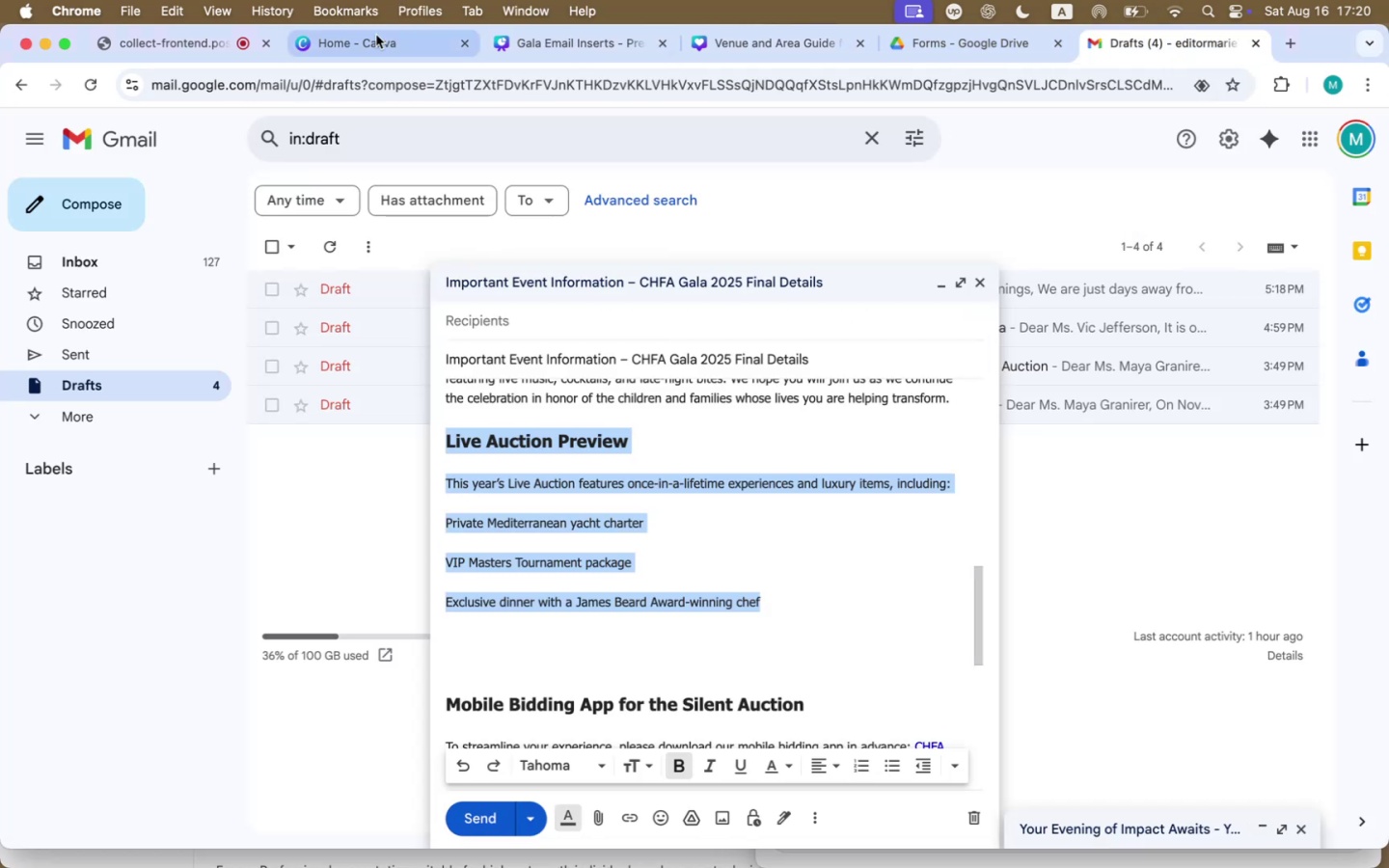 
left_click([181, 34])
 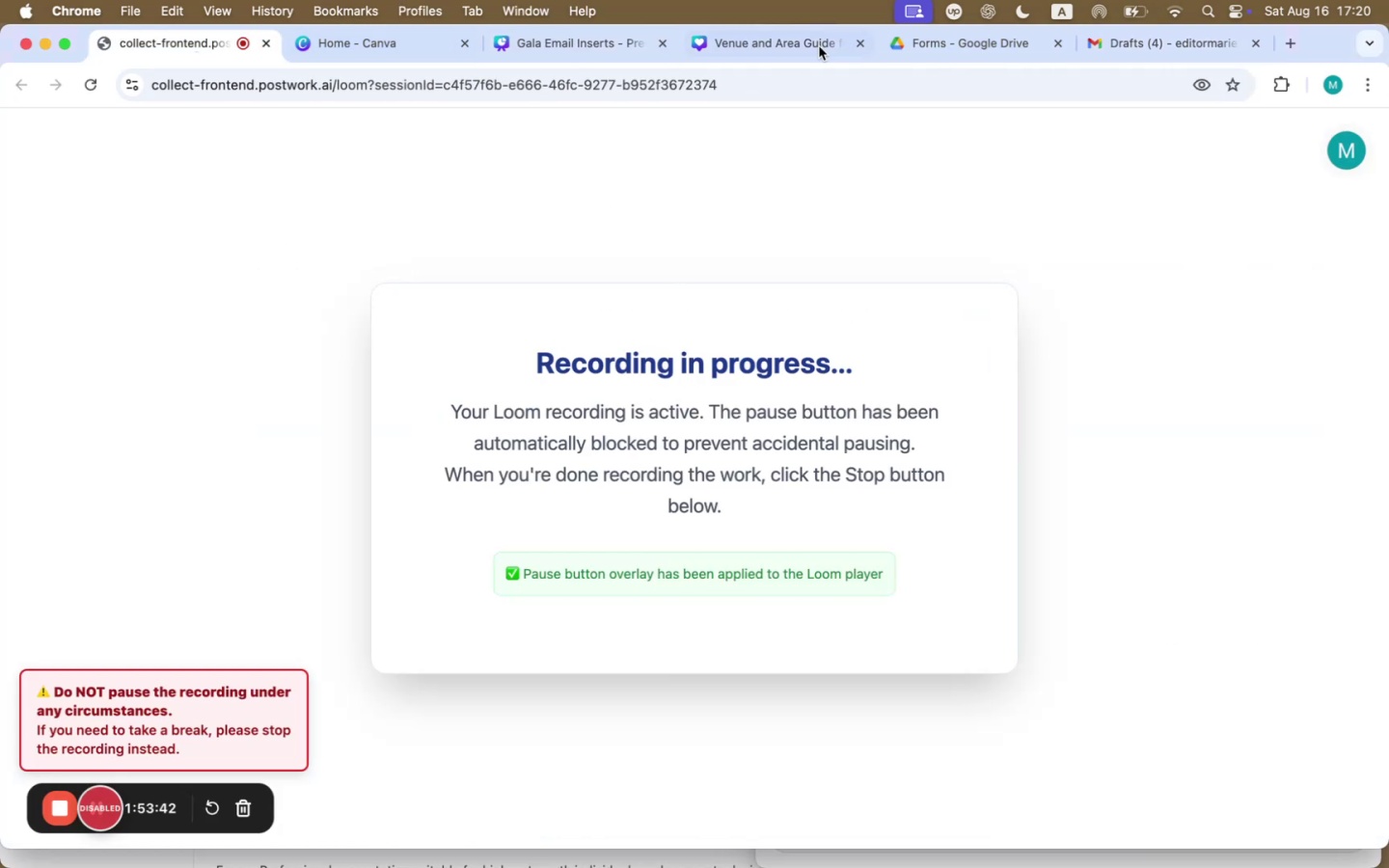 
left_click([1115, 45])
 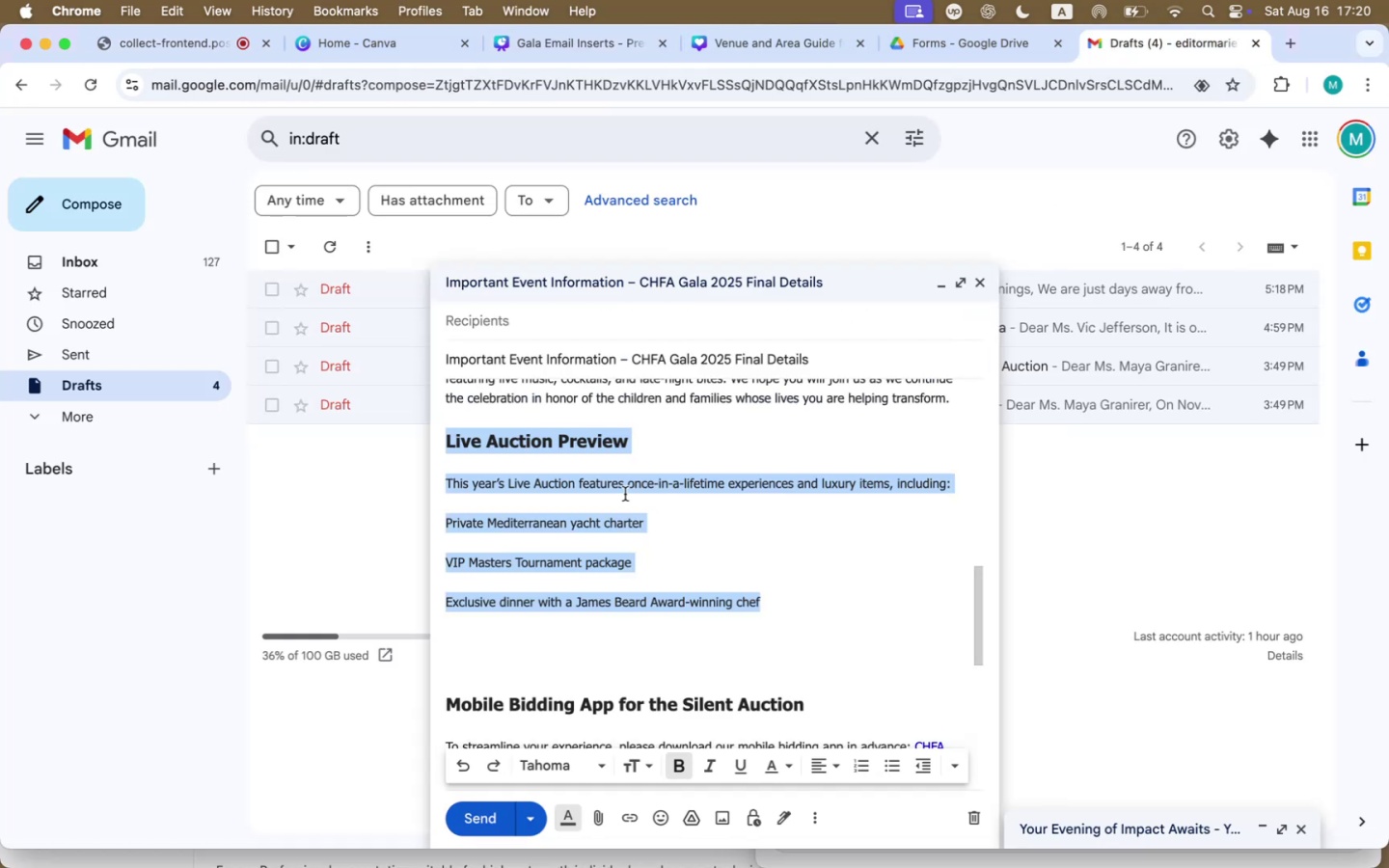 
left_click([608, 529])
 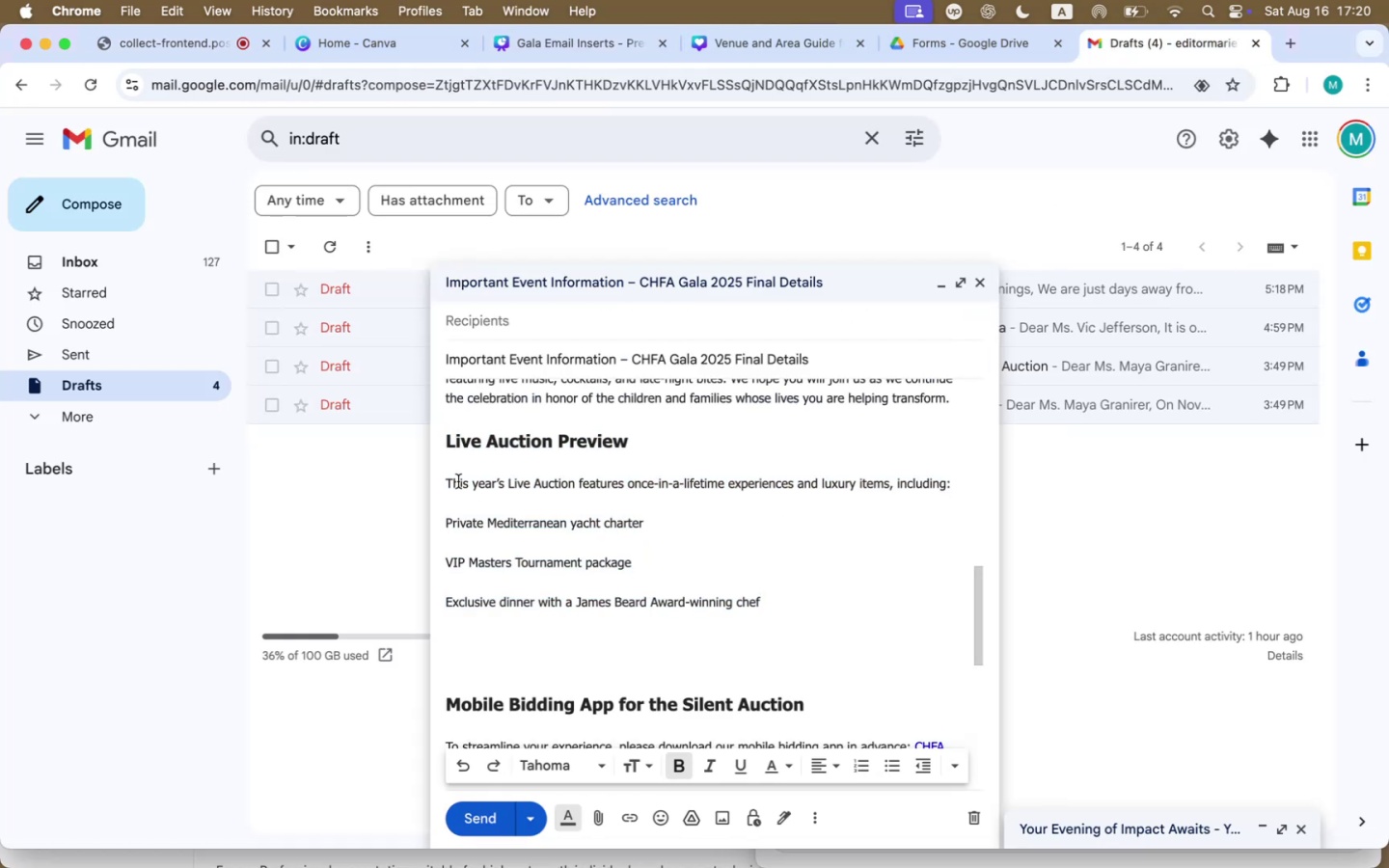 
left_click_drag(start_coordinate=[449, 482], to_coordinate=[950, 486])
 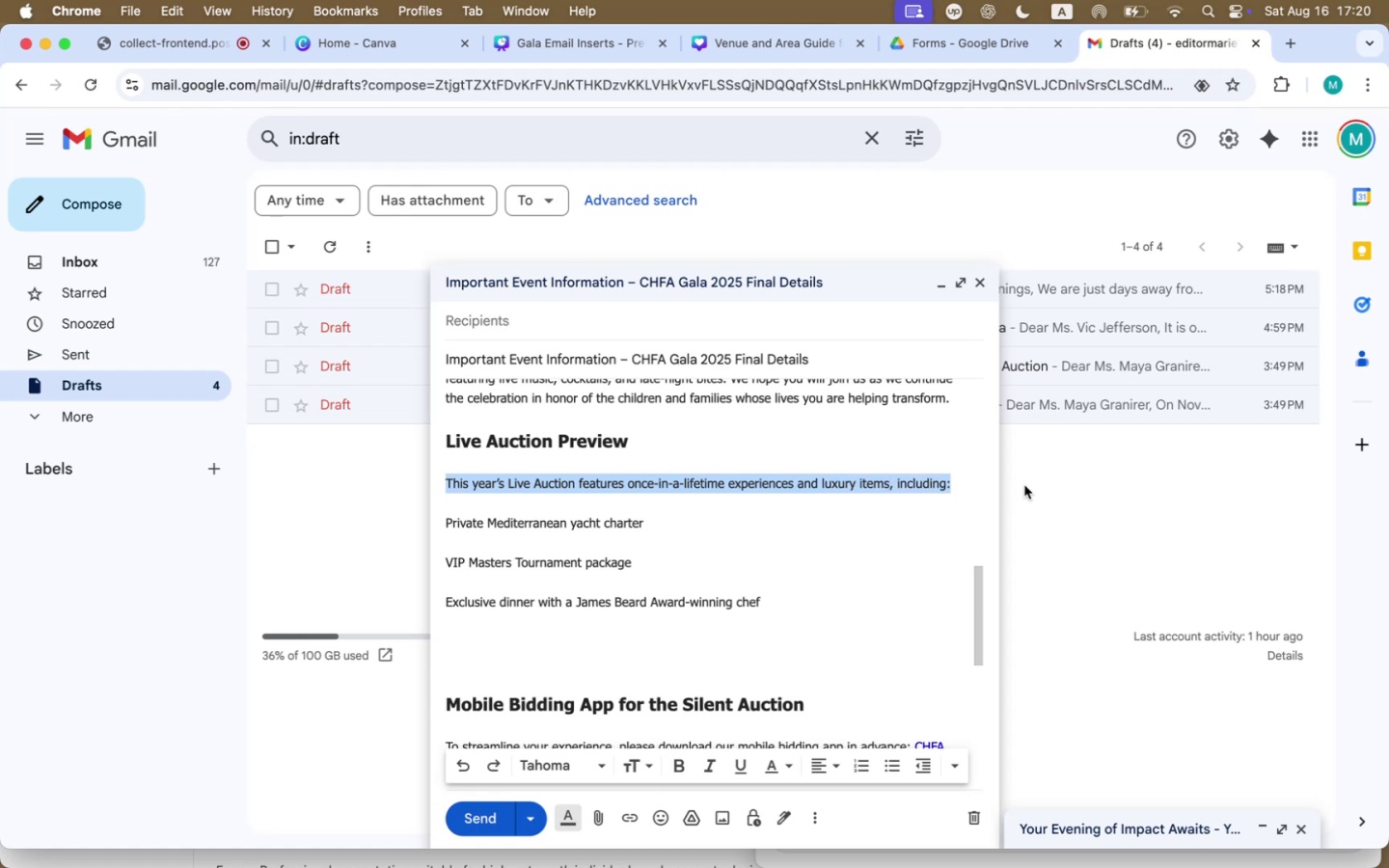 
key(Meta+CommandLeft)
 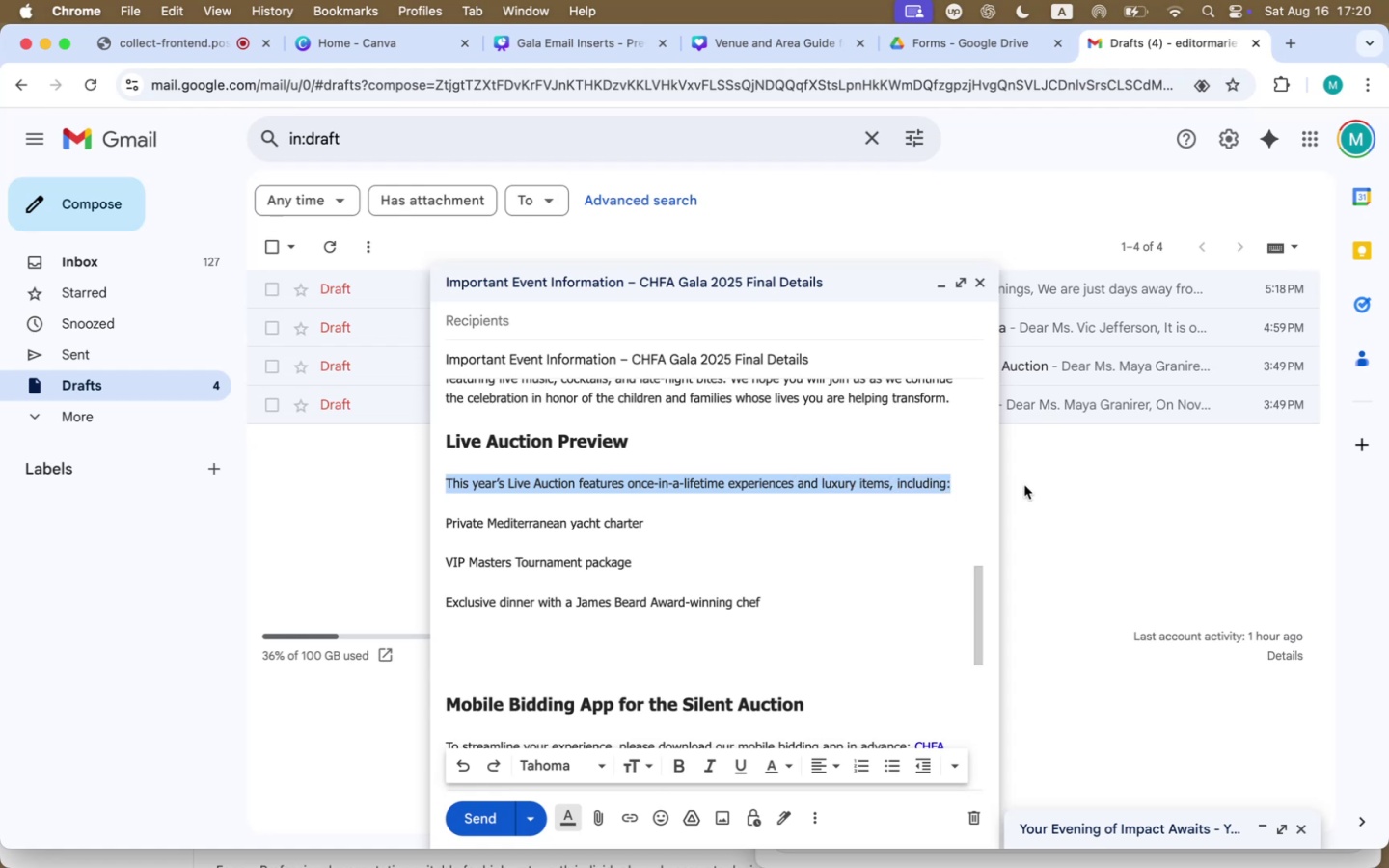 
left_click([1024, 485])
 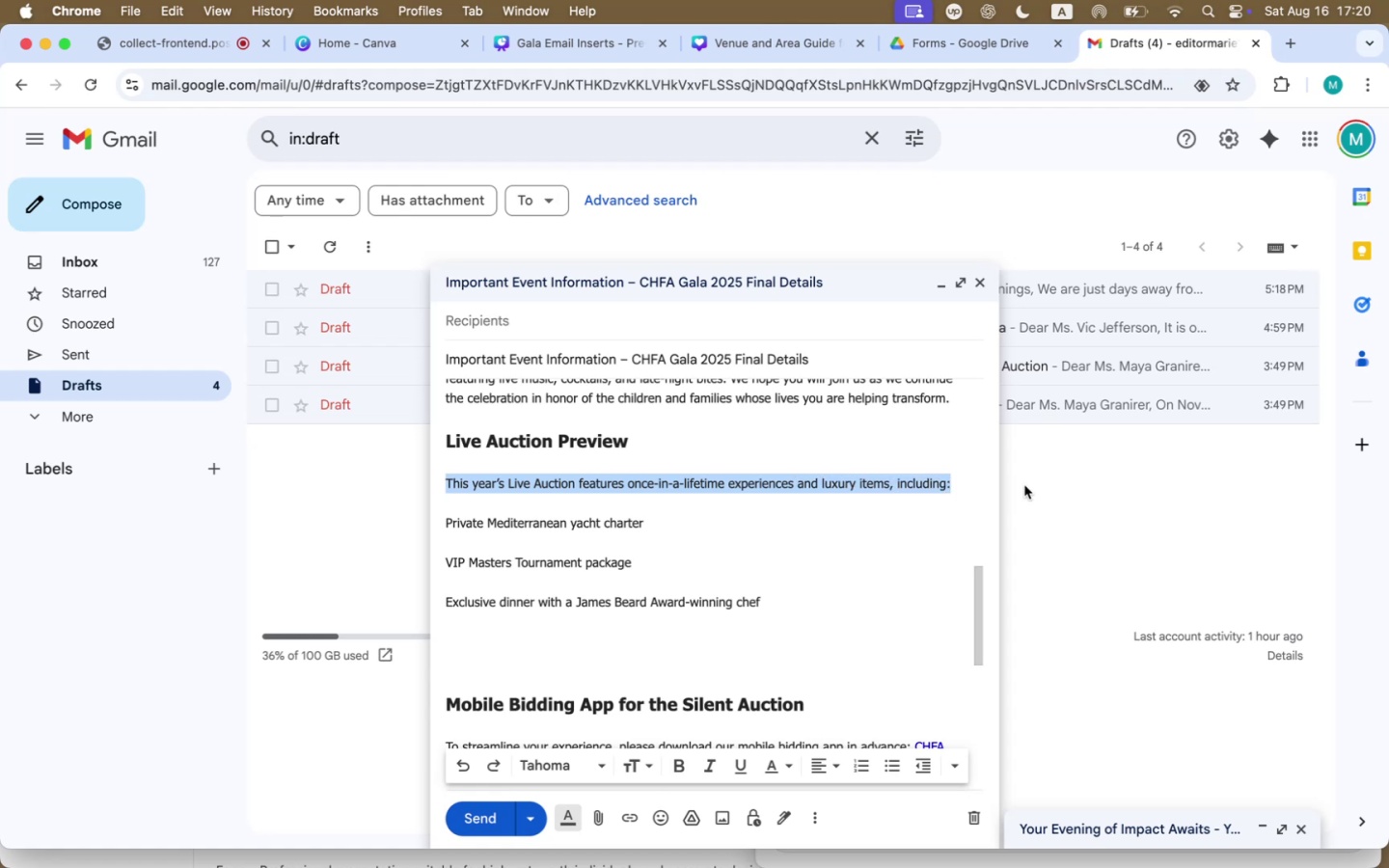 
key(Meta+C)
 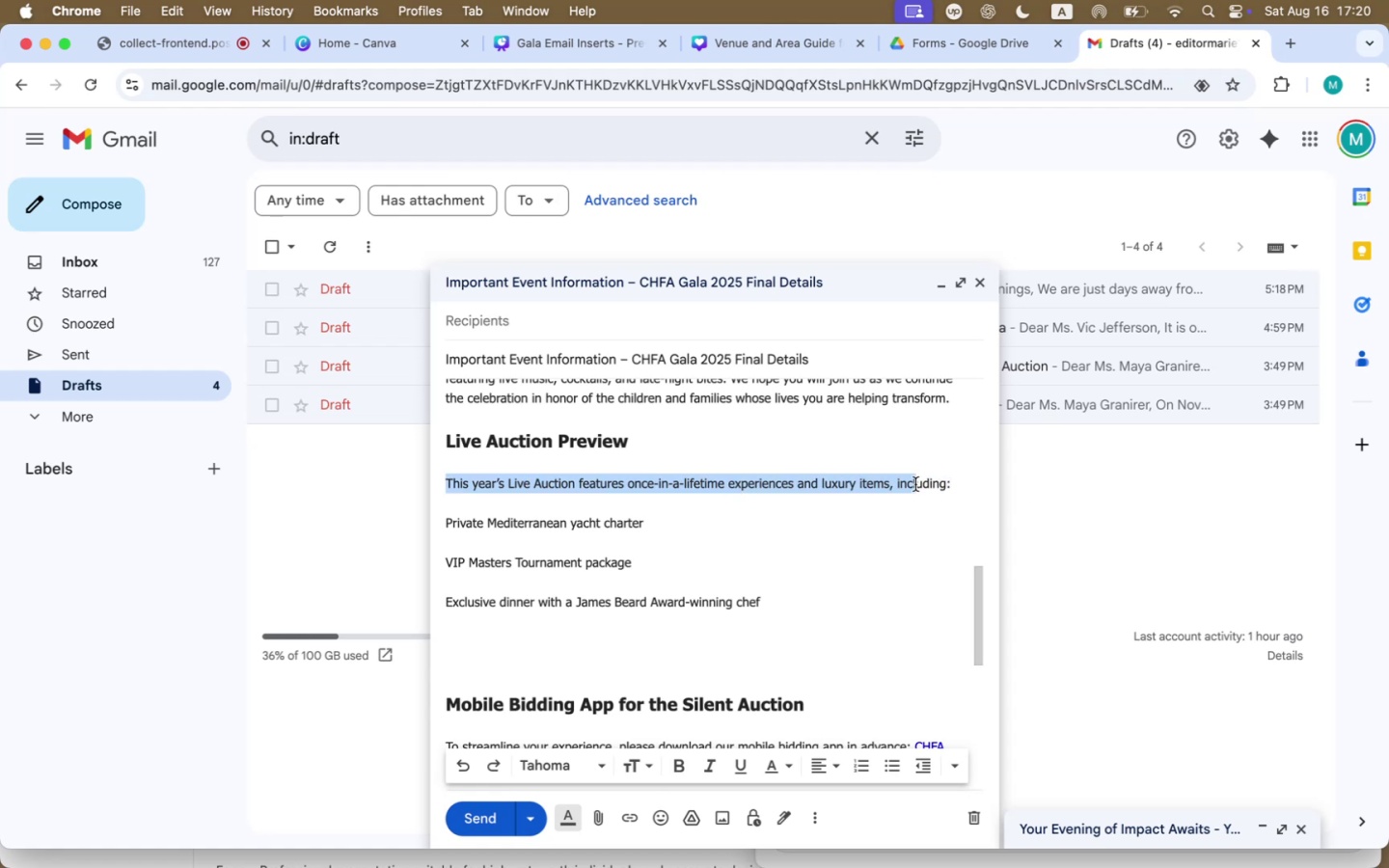 
wait(5.77)
 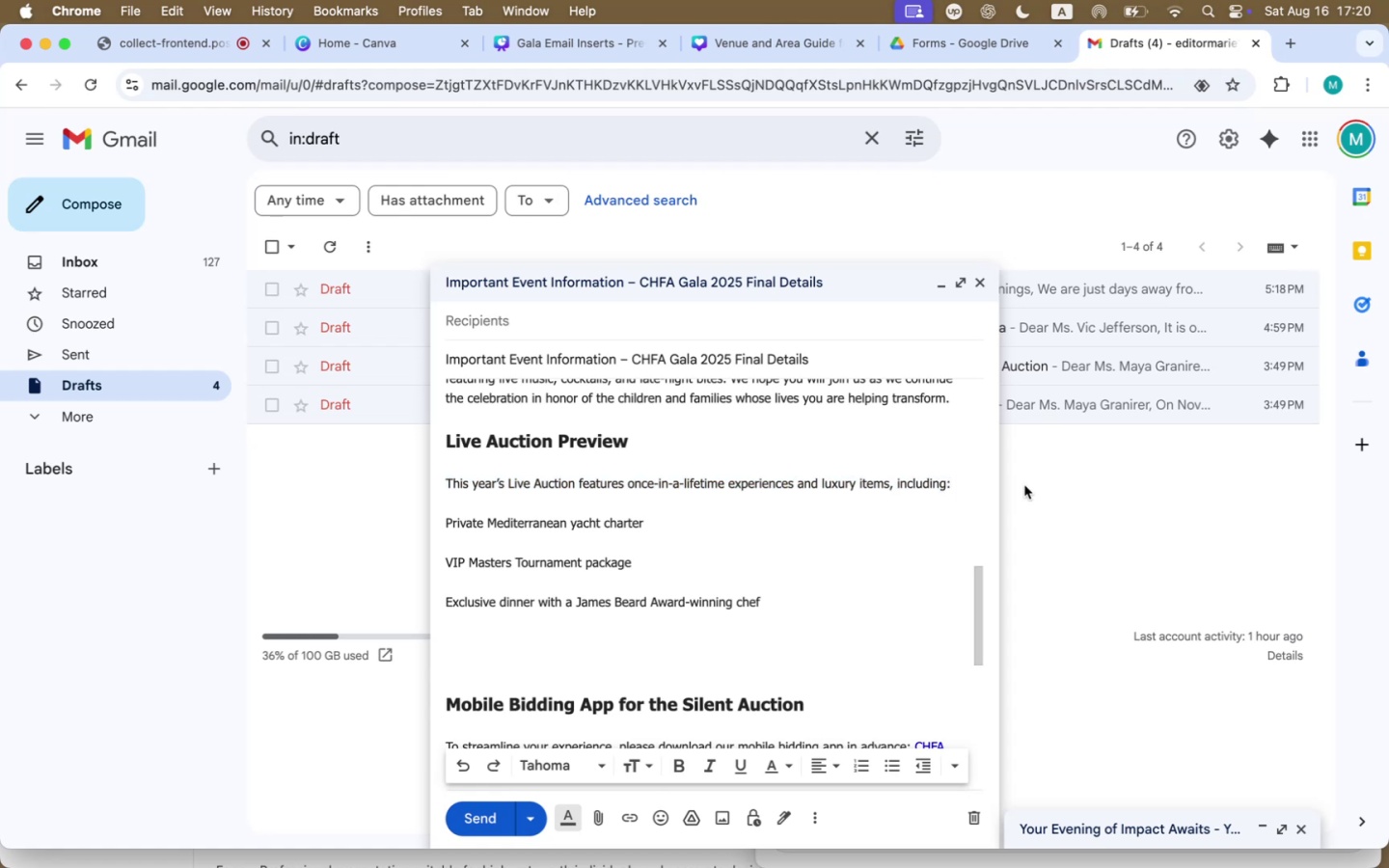 
key(Meta+CommandLeft)
 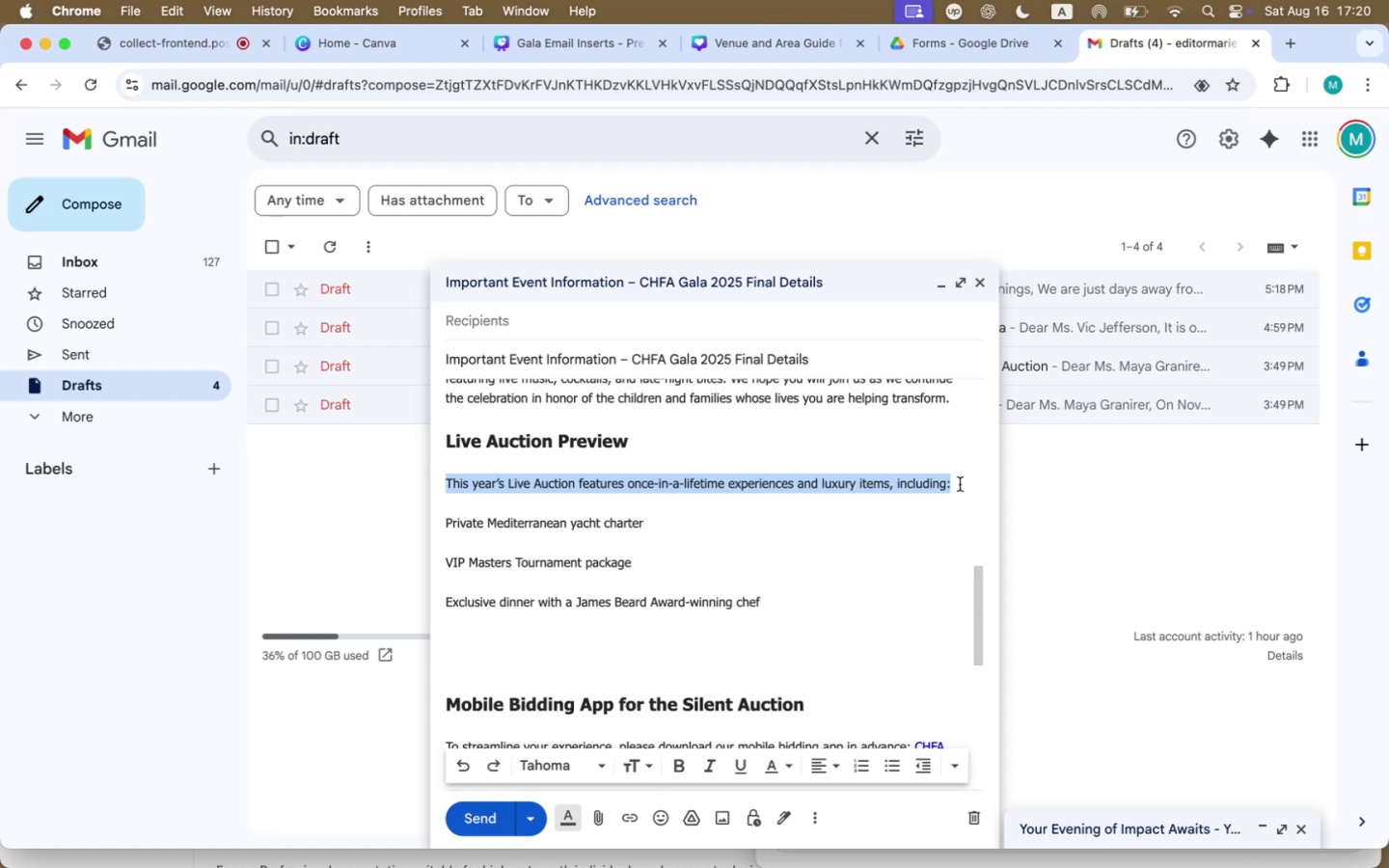 
key(Meta+C)
 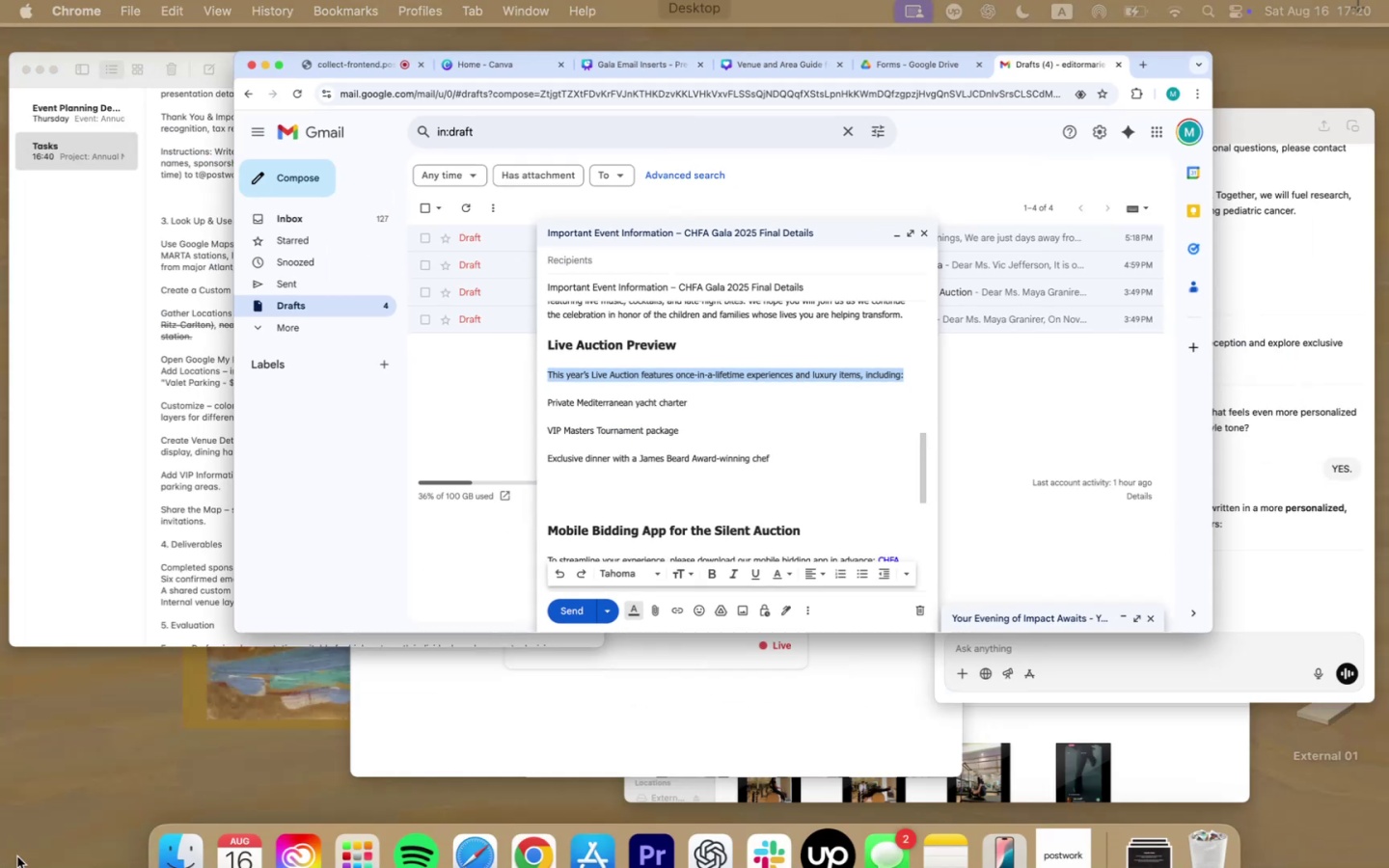 
left_click([677, 387])
 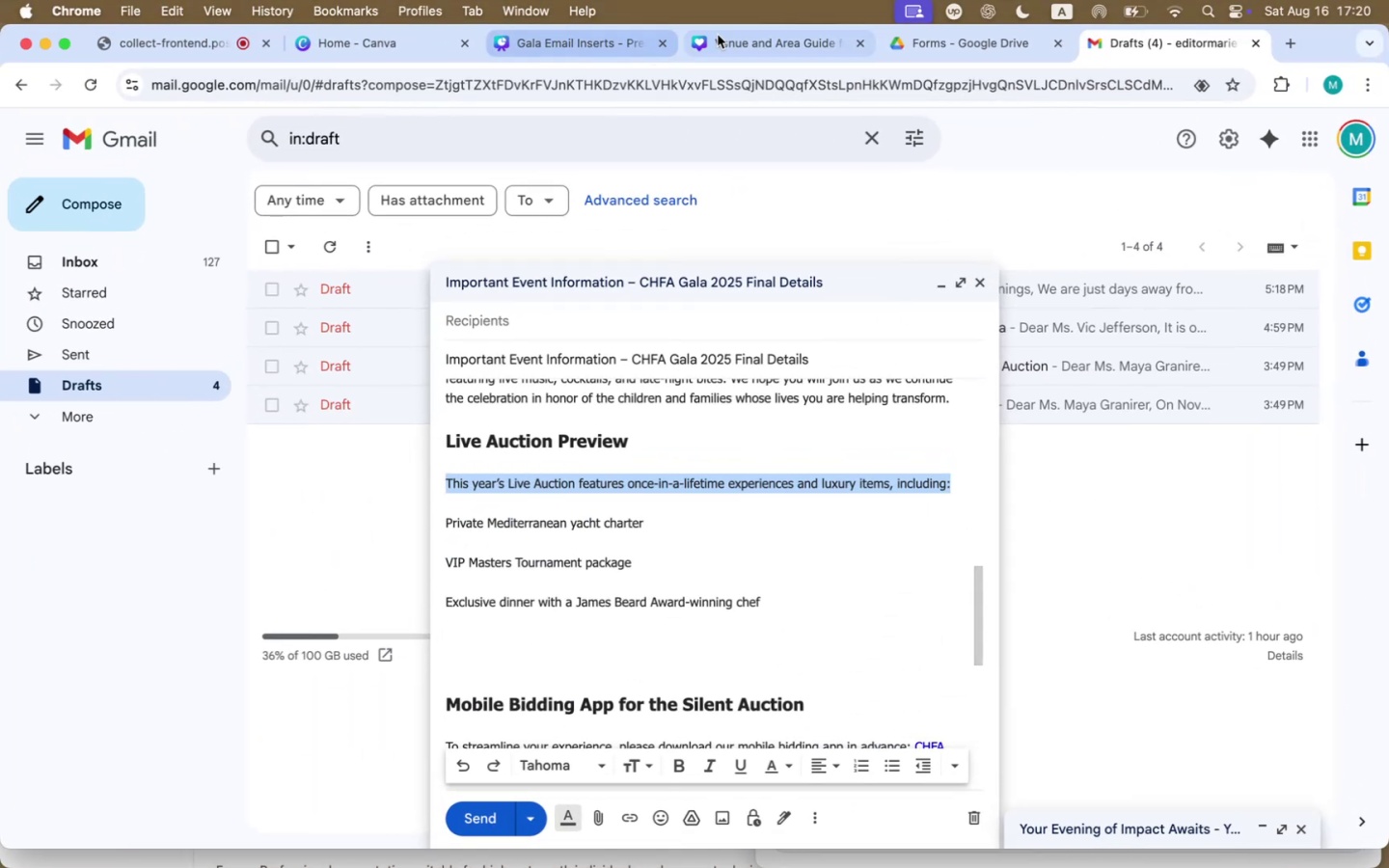 
left_click([571, 32])
 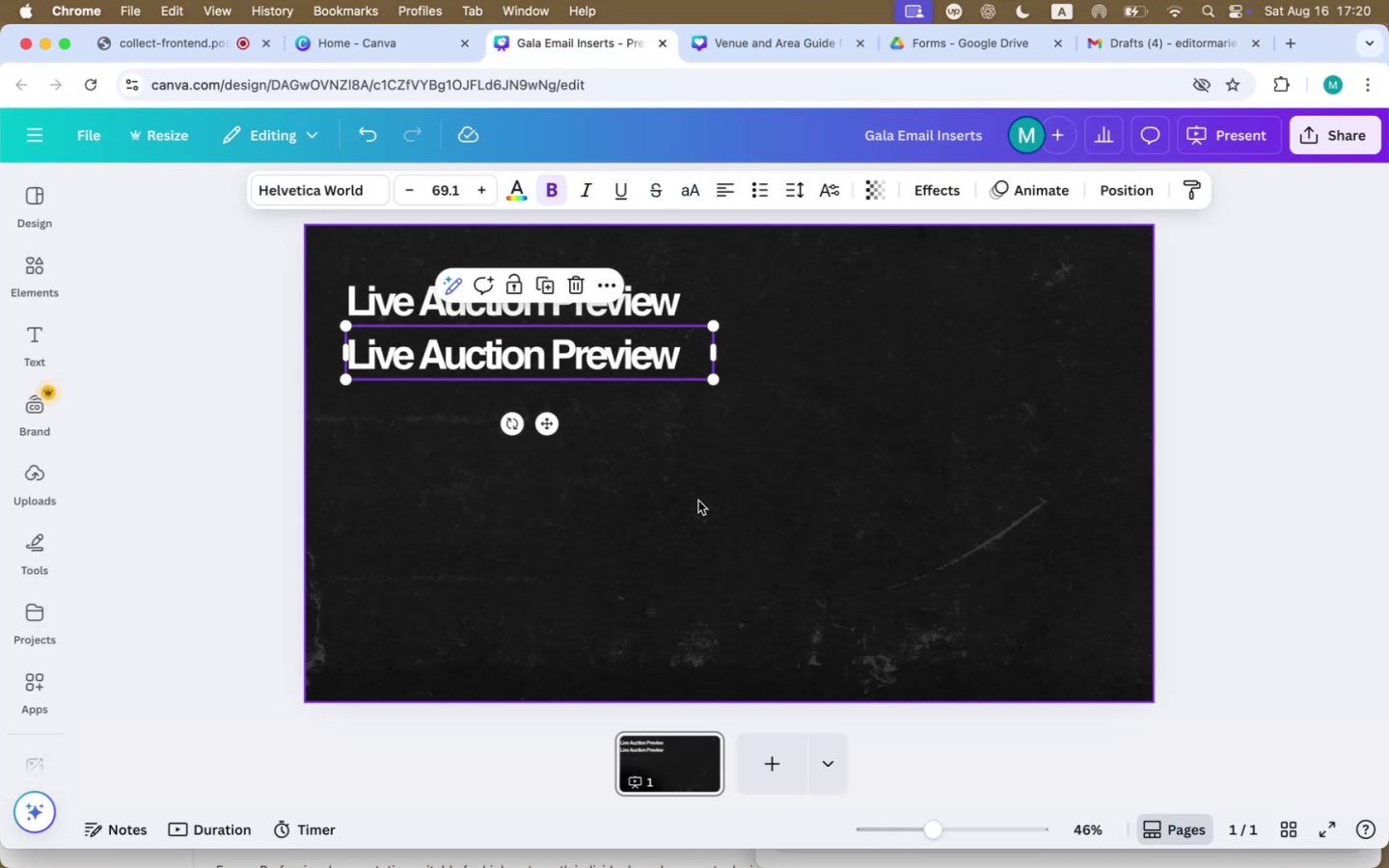 
double_click([583, 342])
 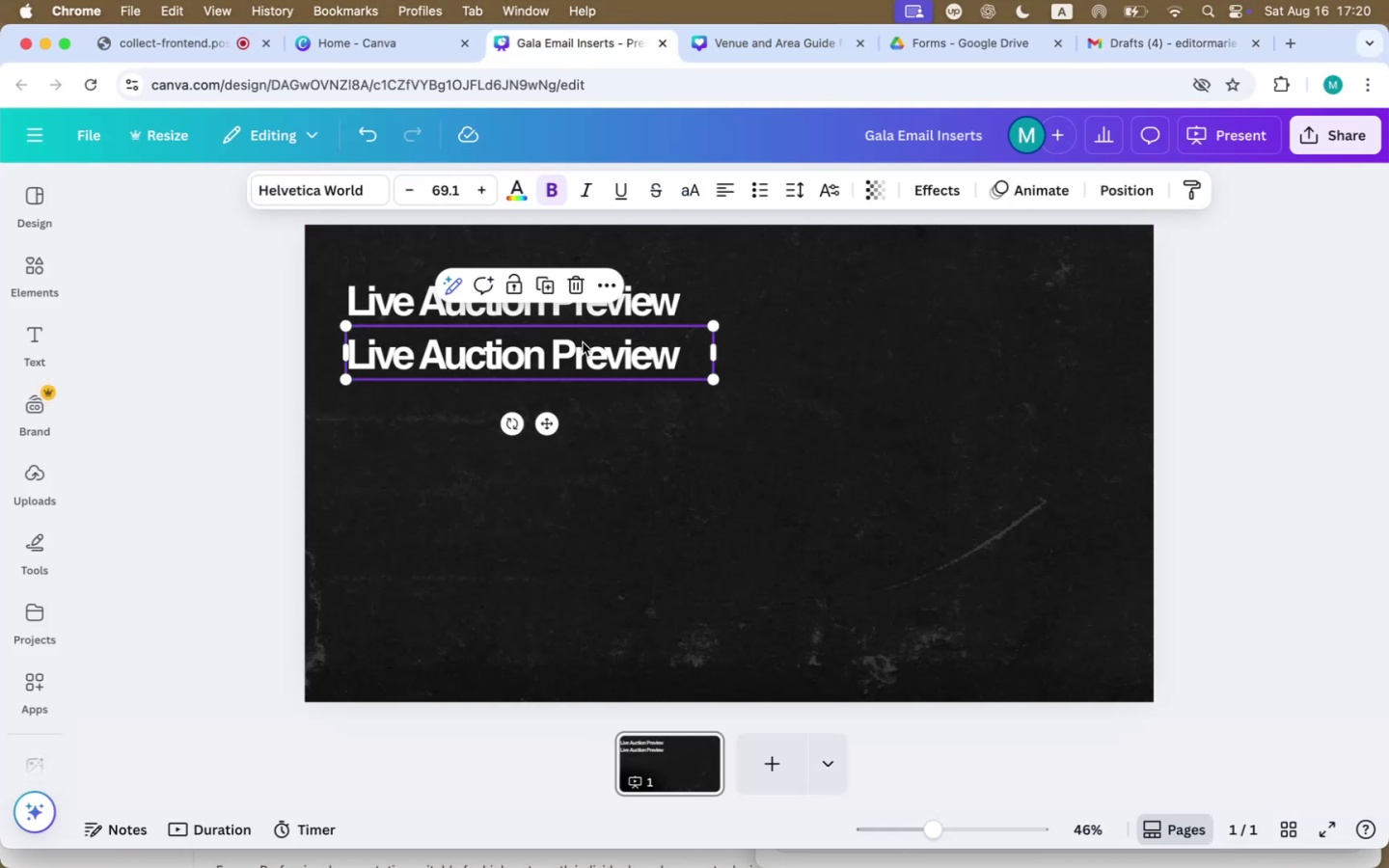 
triple_click([583, 342])
 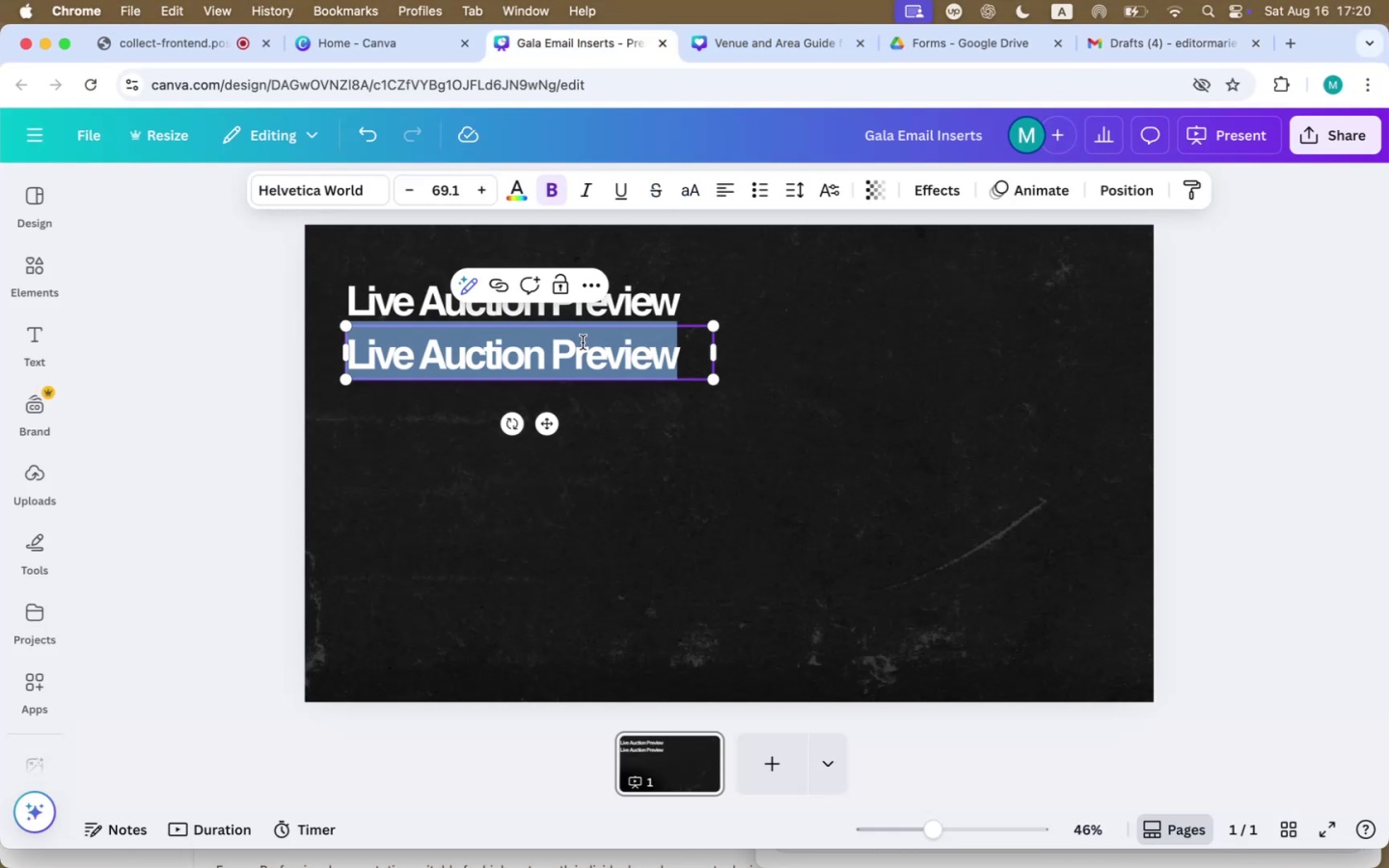 
key(Meta+CommandLeft)
 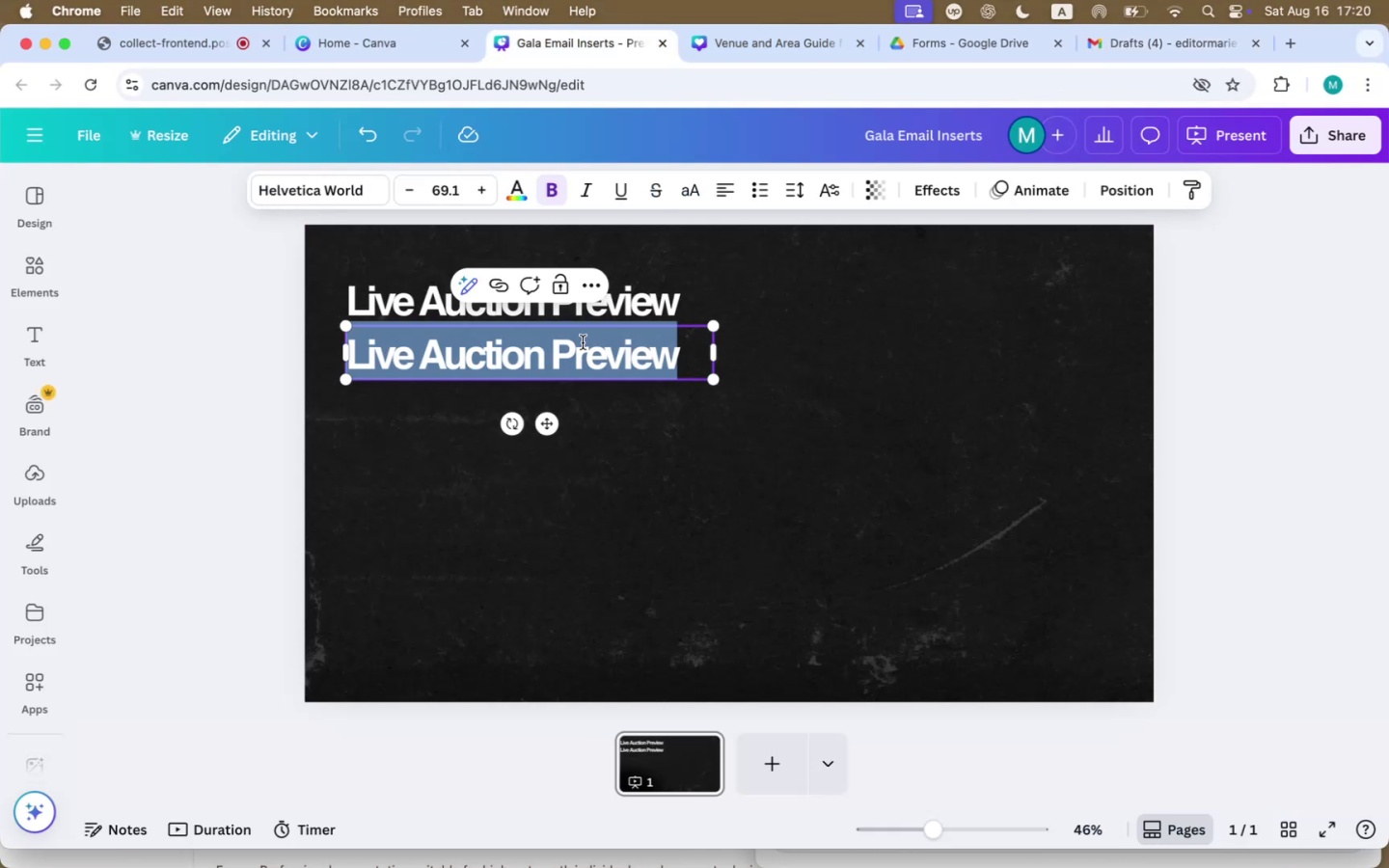 
key(Meta+V)
 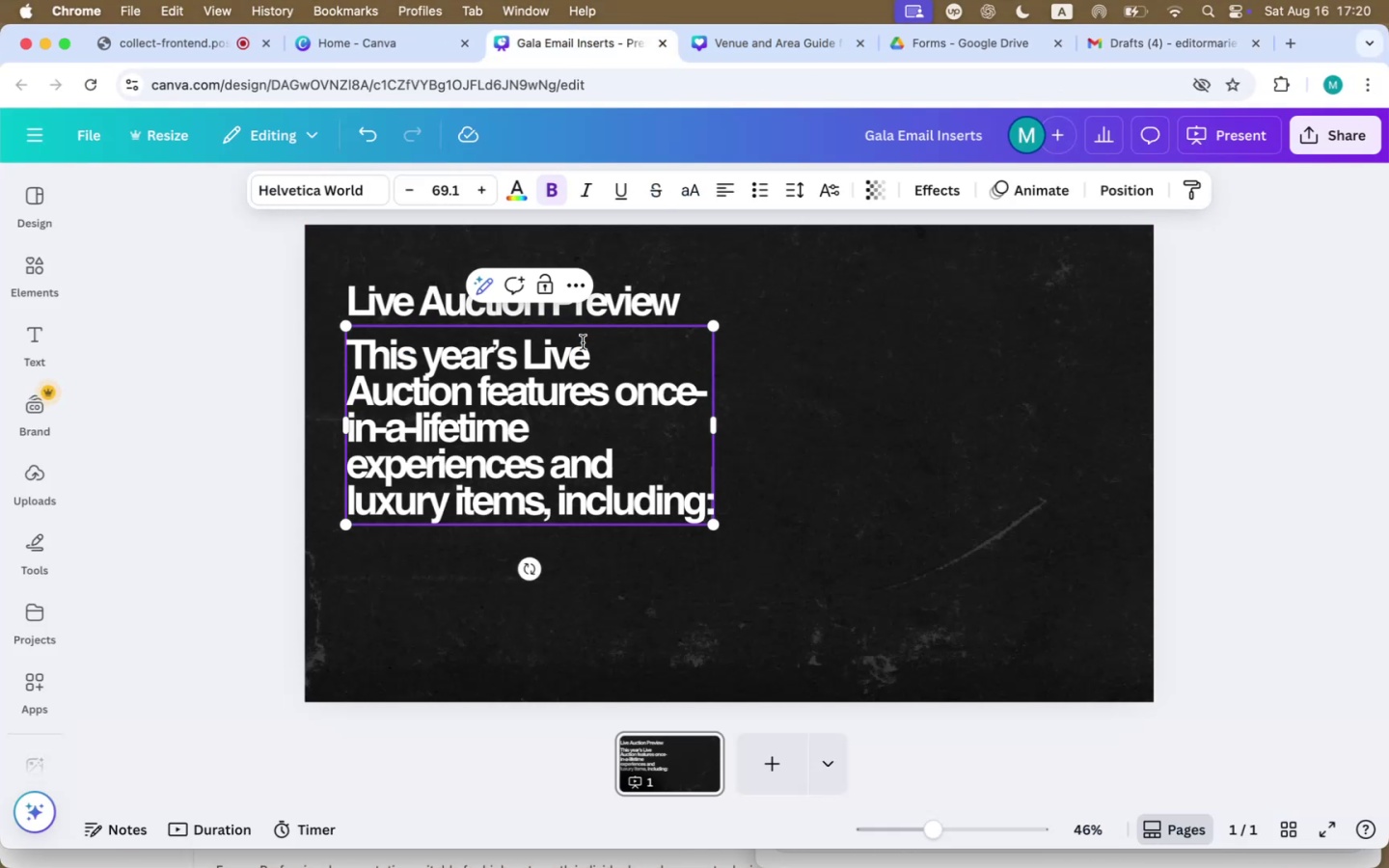 
key(Meta+A)
 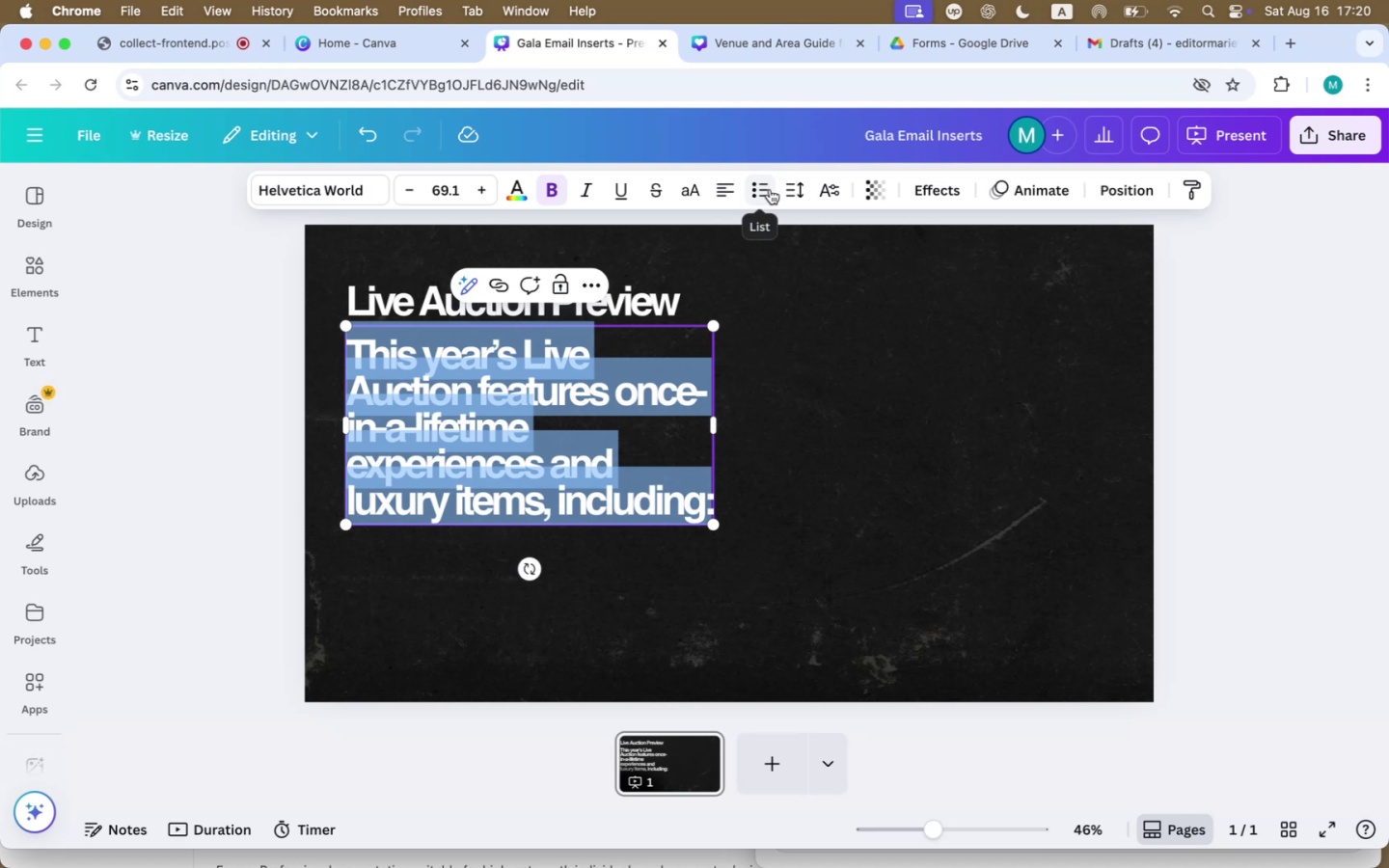 
left_click([459, 189])
 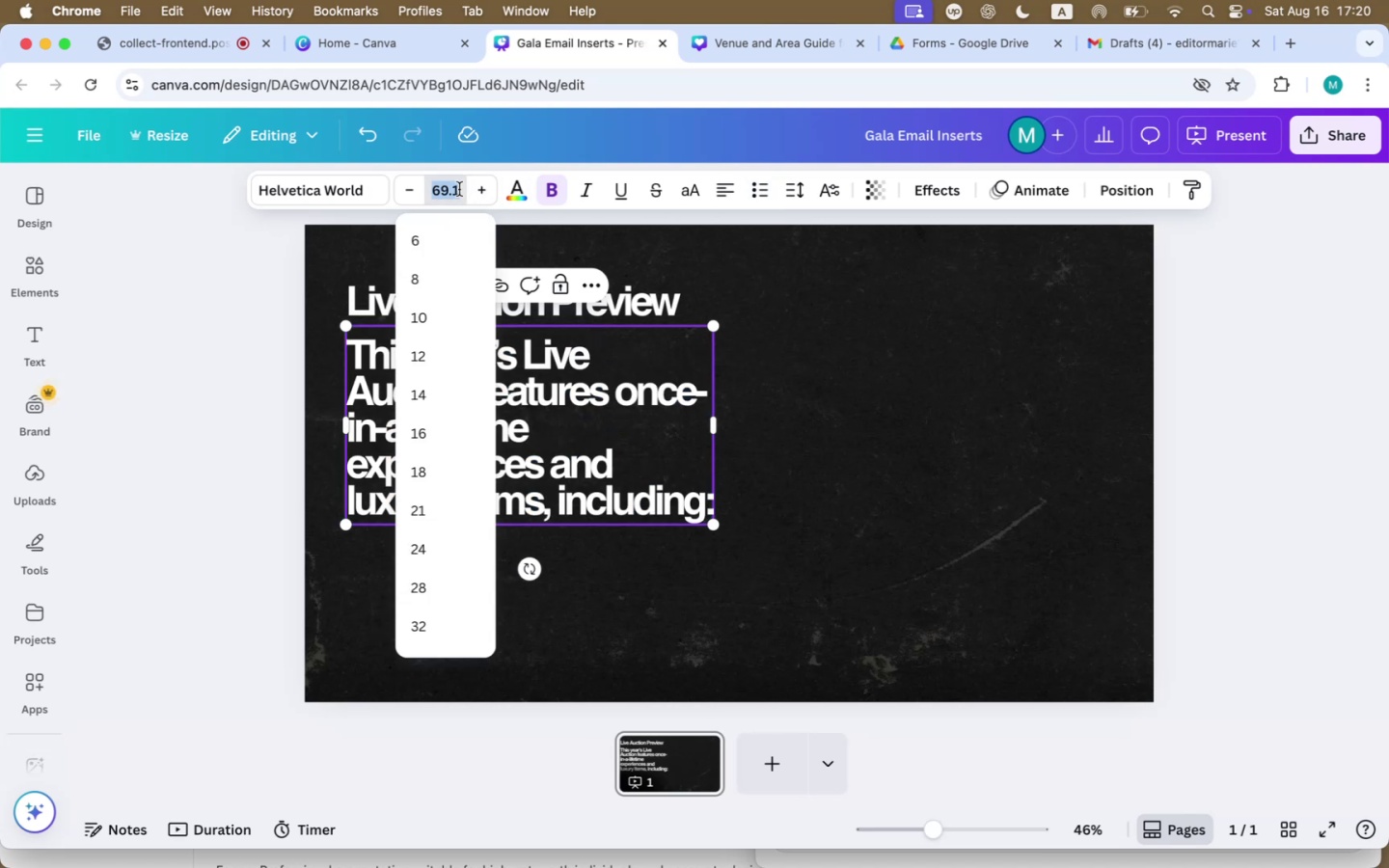 
type(30)
 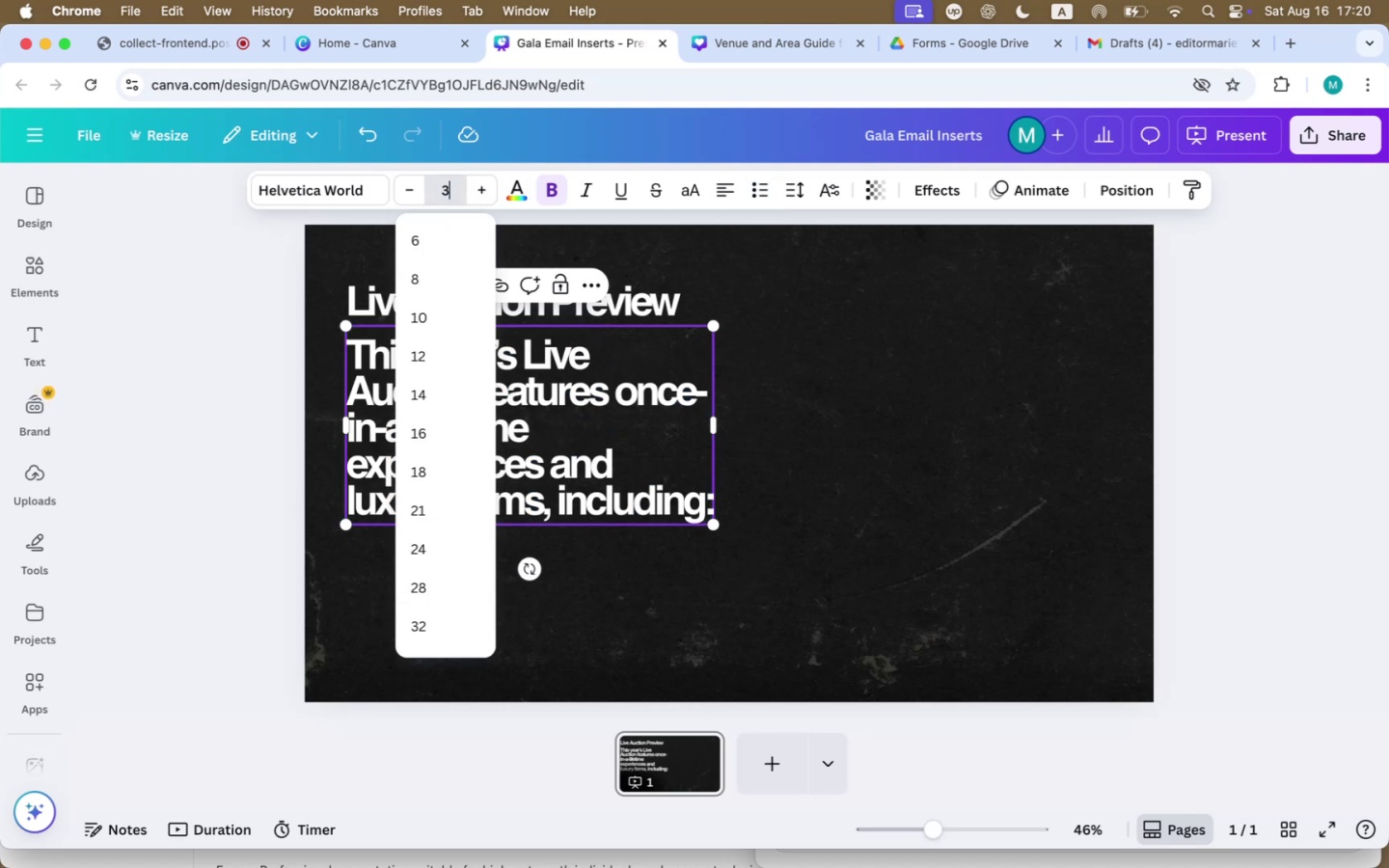 
key(Enter)
 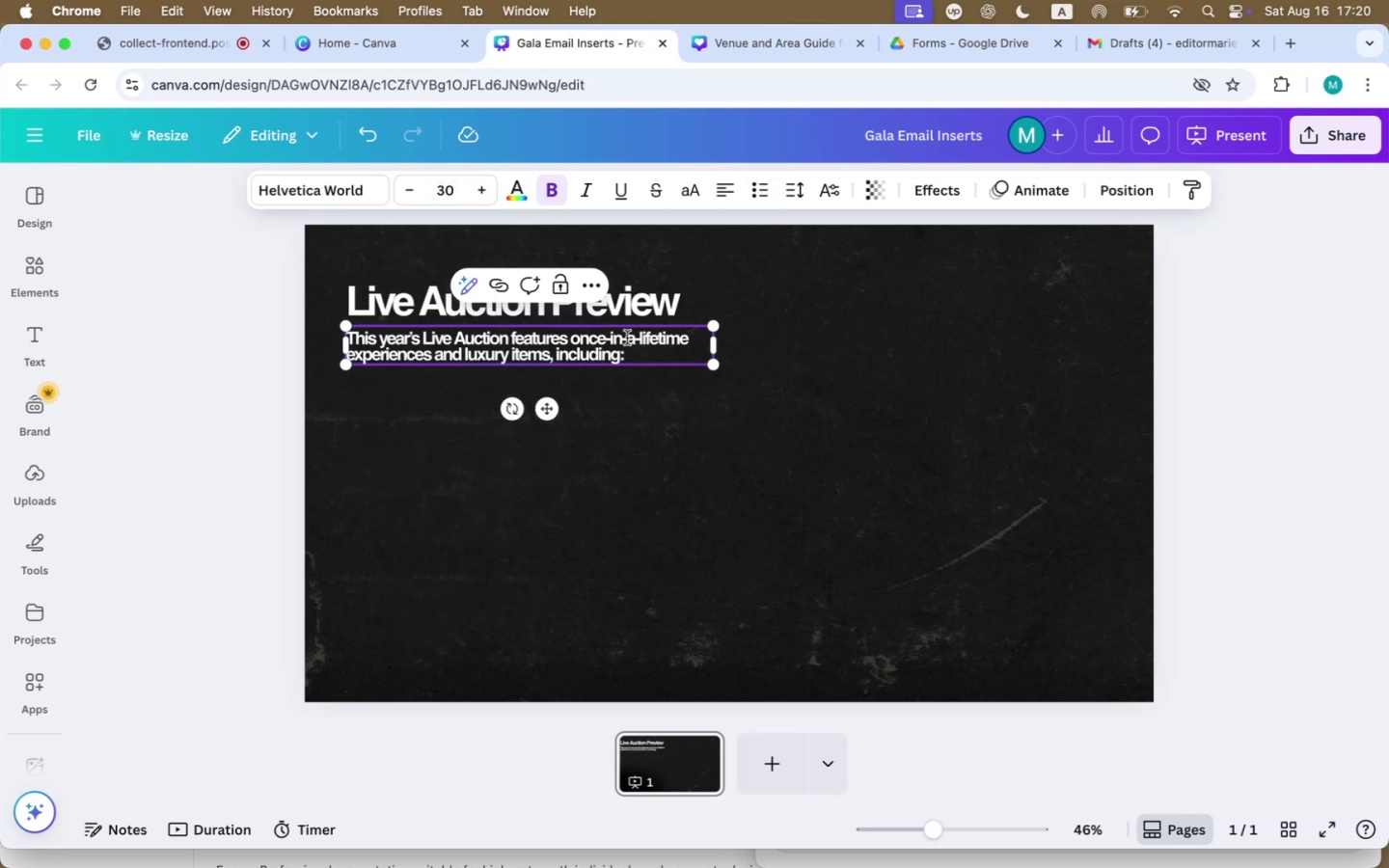 
left_click([783, 201])
 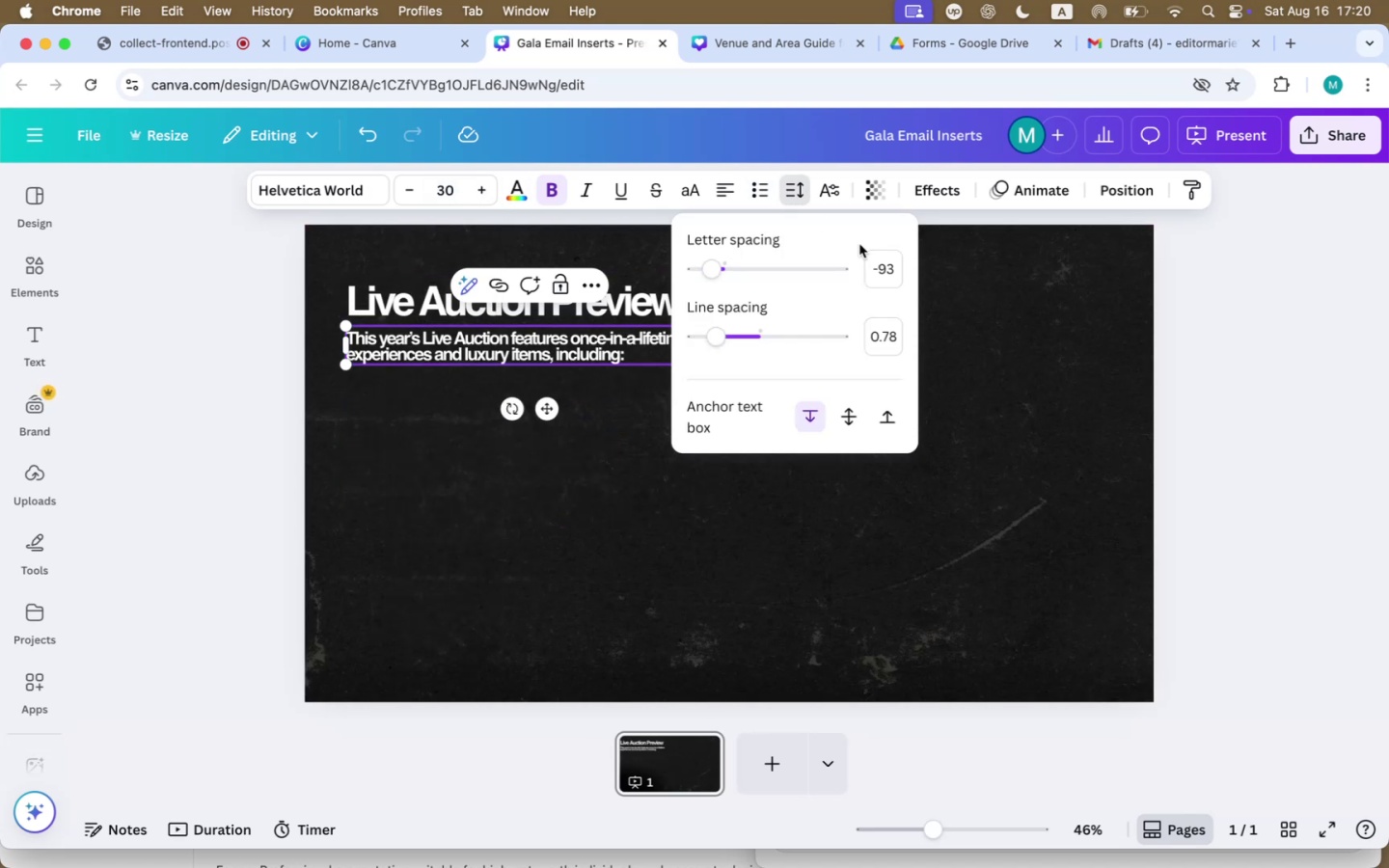 
left_click([883, 339])
 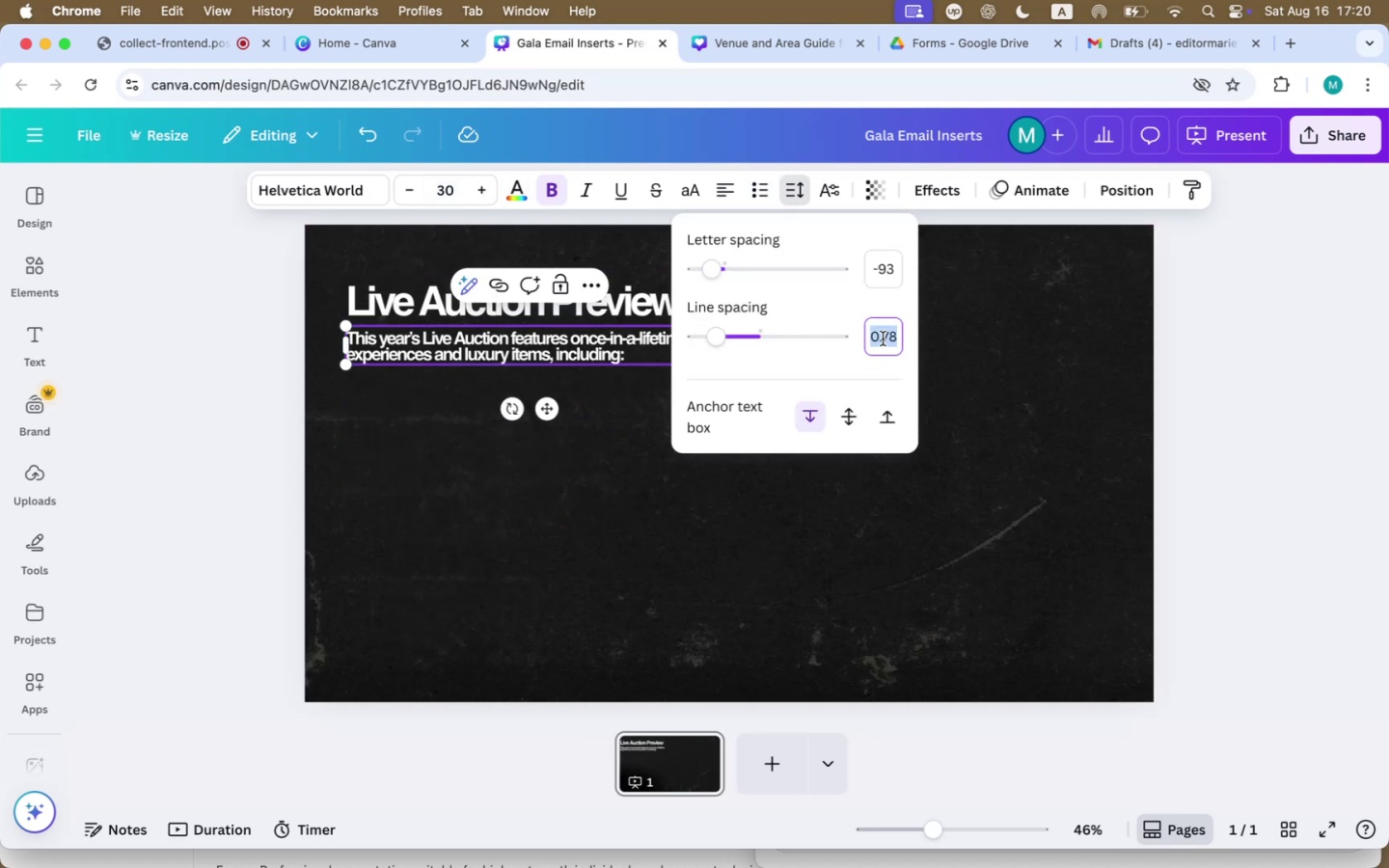 
key(1)
 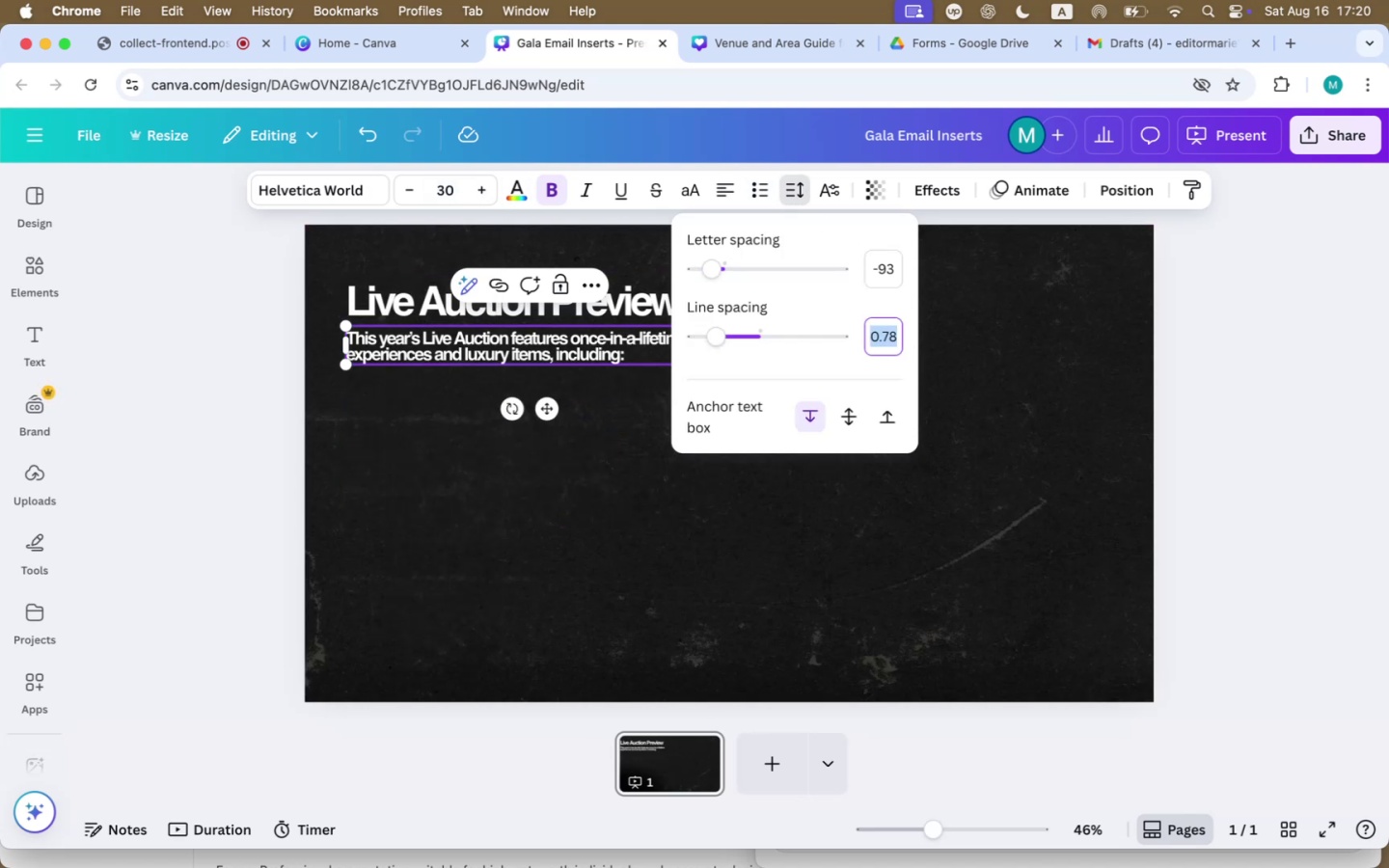 
key(Enter)
 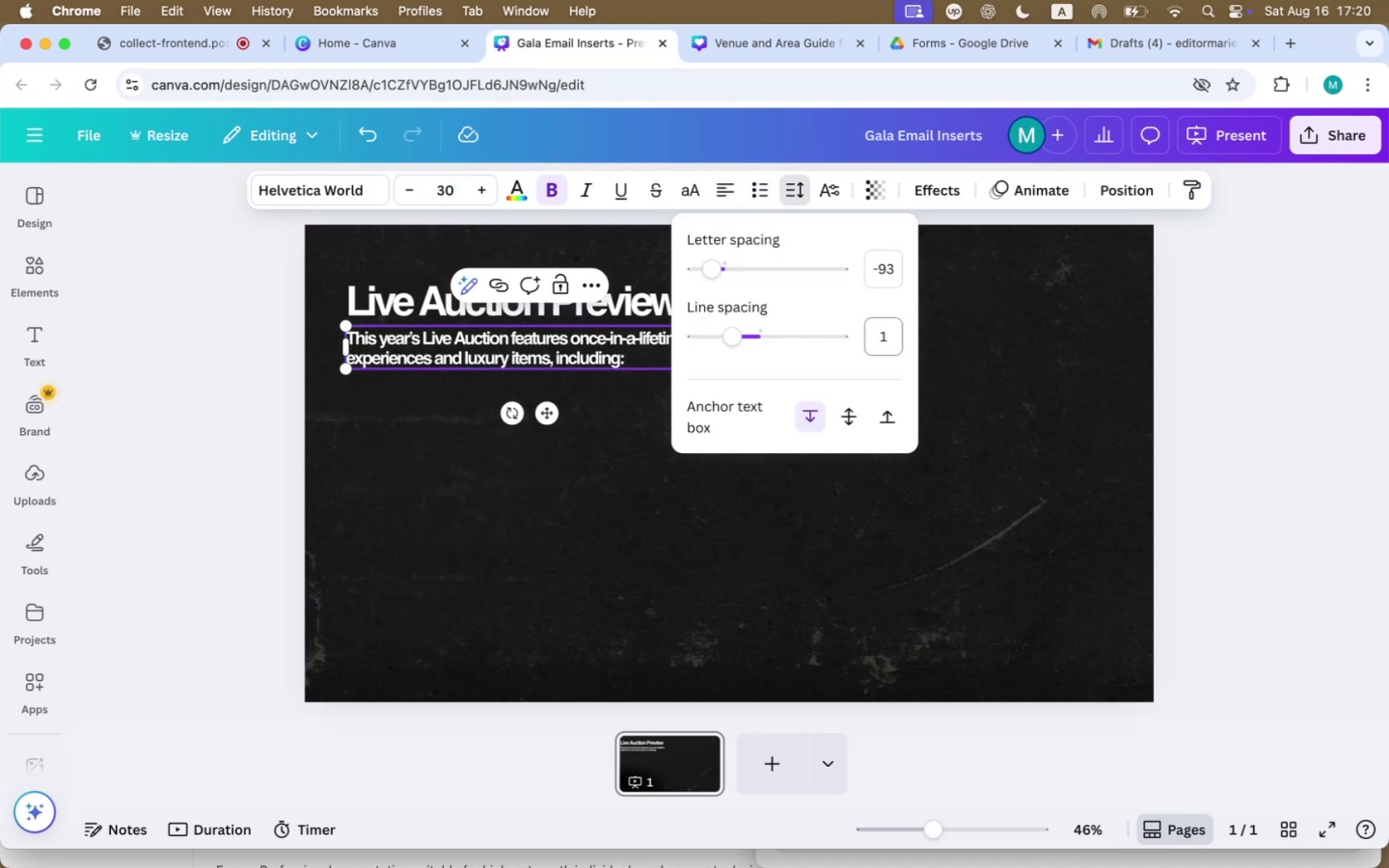 
left_click([882, 271])
 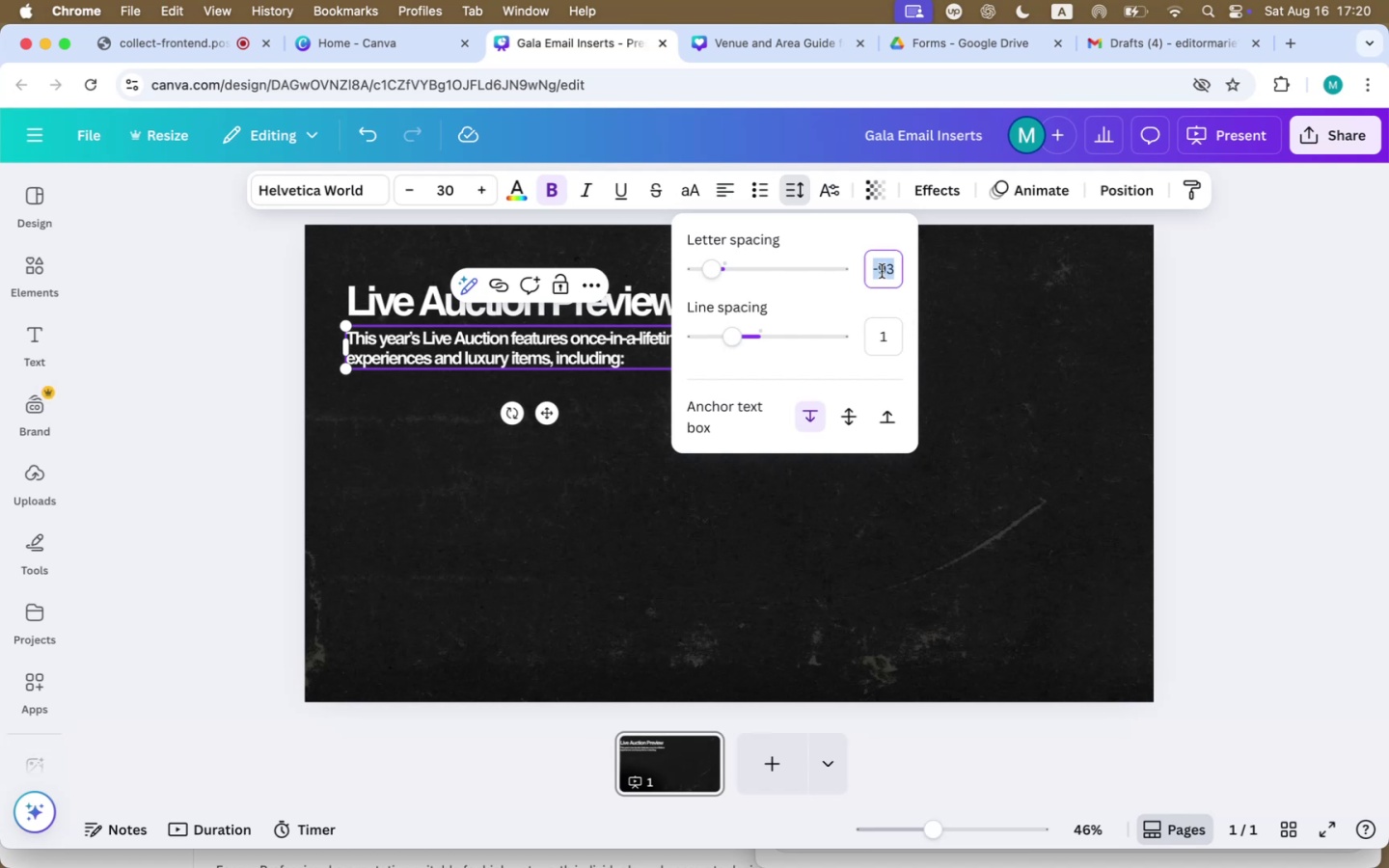 
type(=80)
 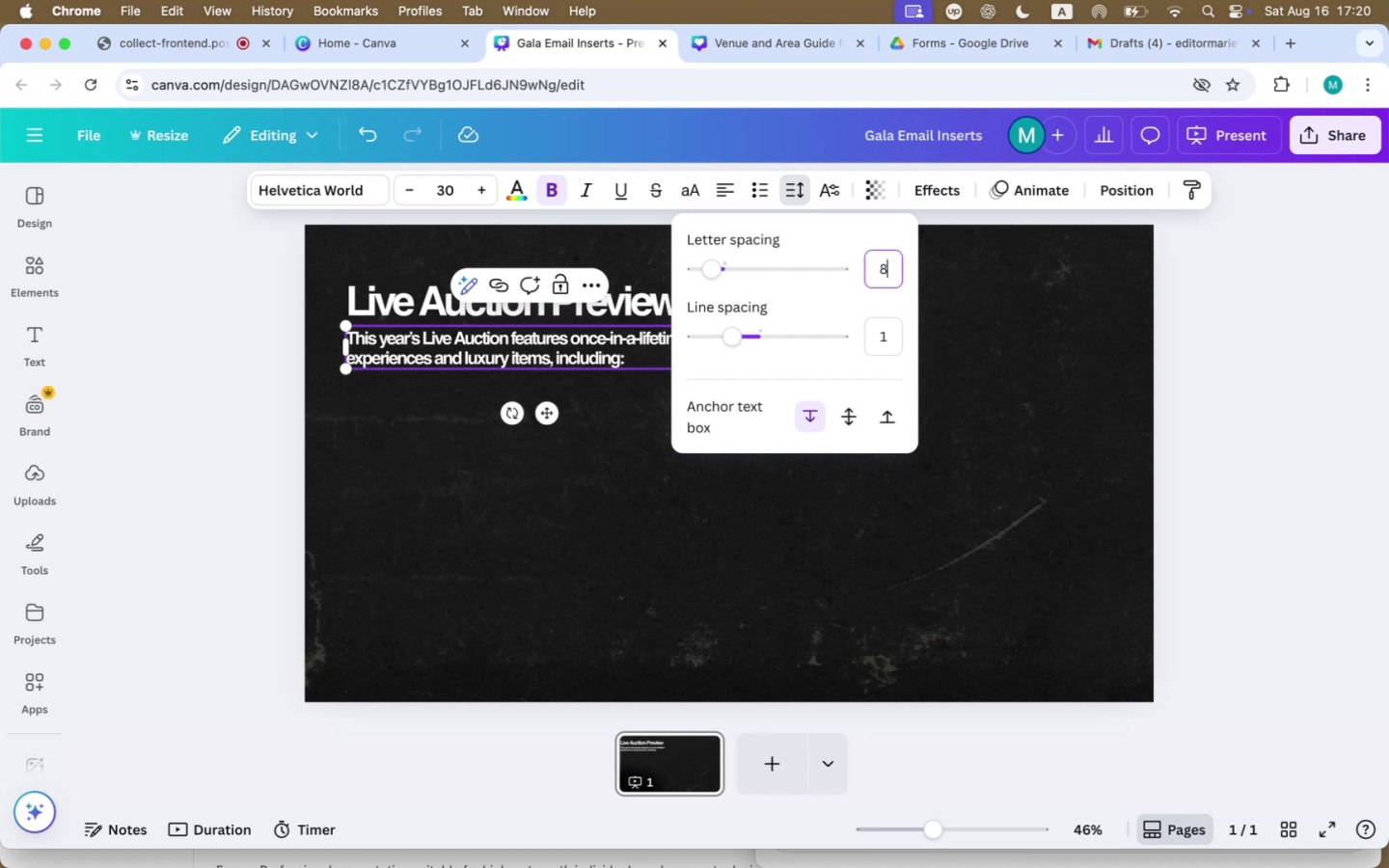 
key(Enter)
 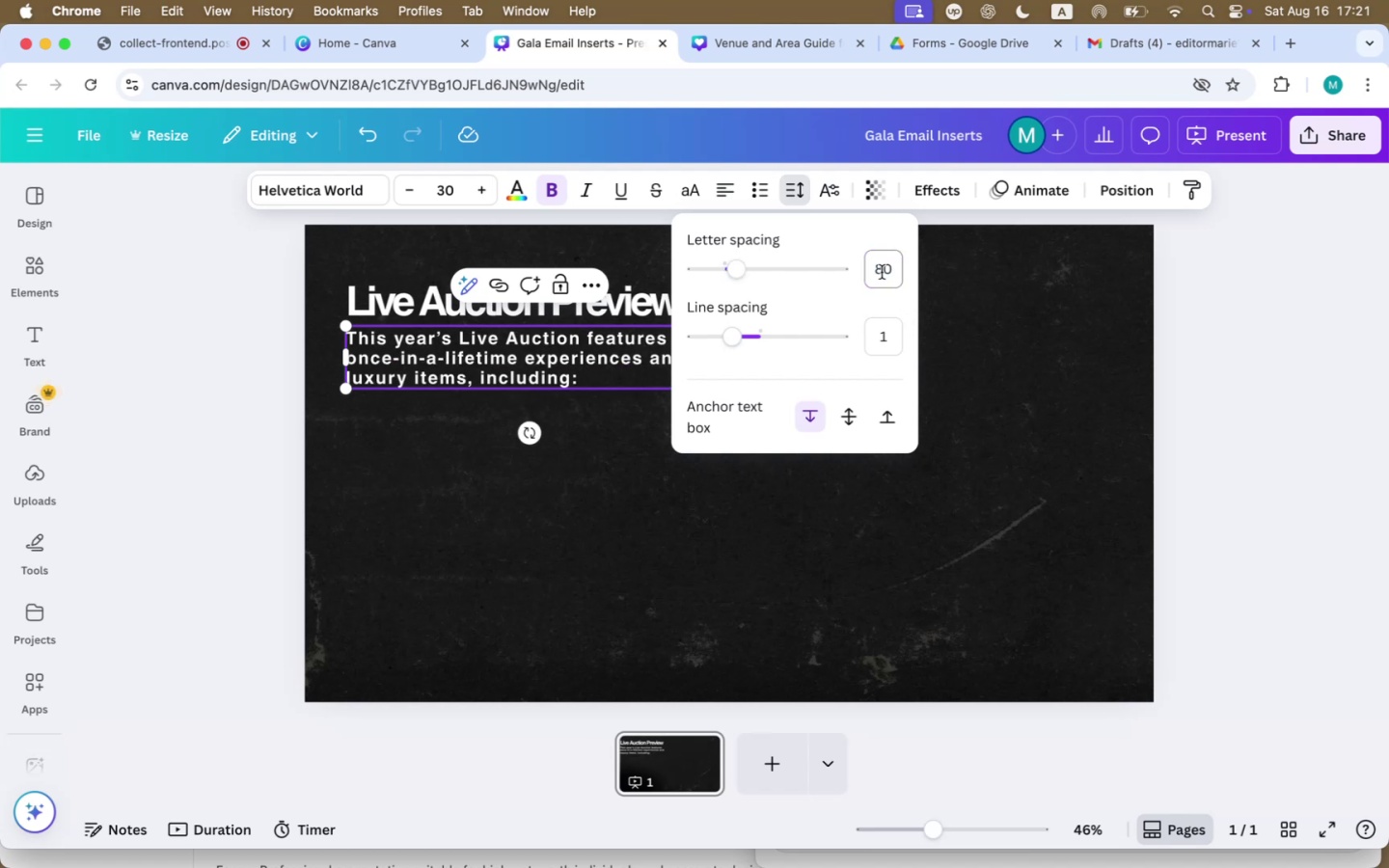 
left_click([880, 271])
 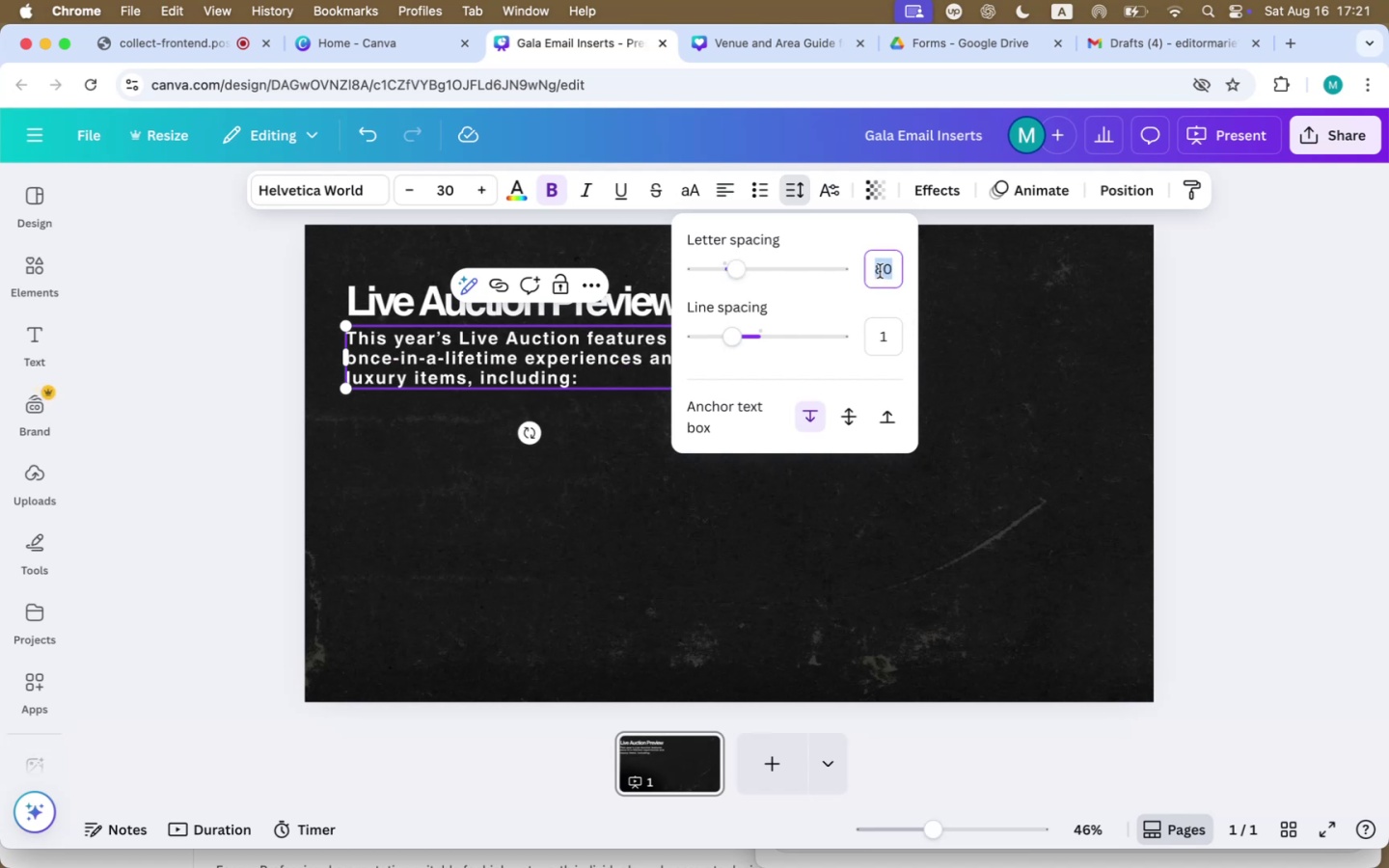 
key(ArrowLeft)
 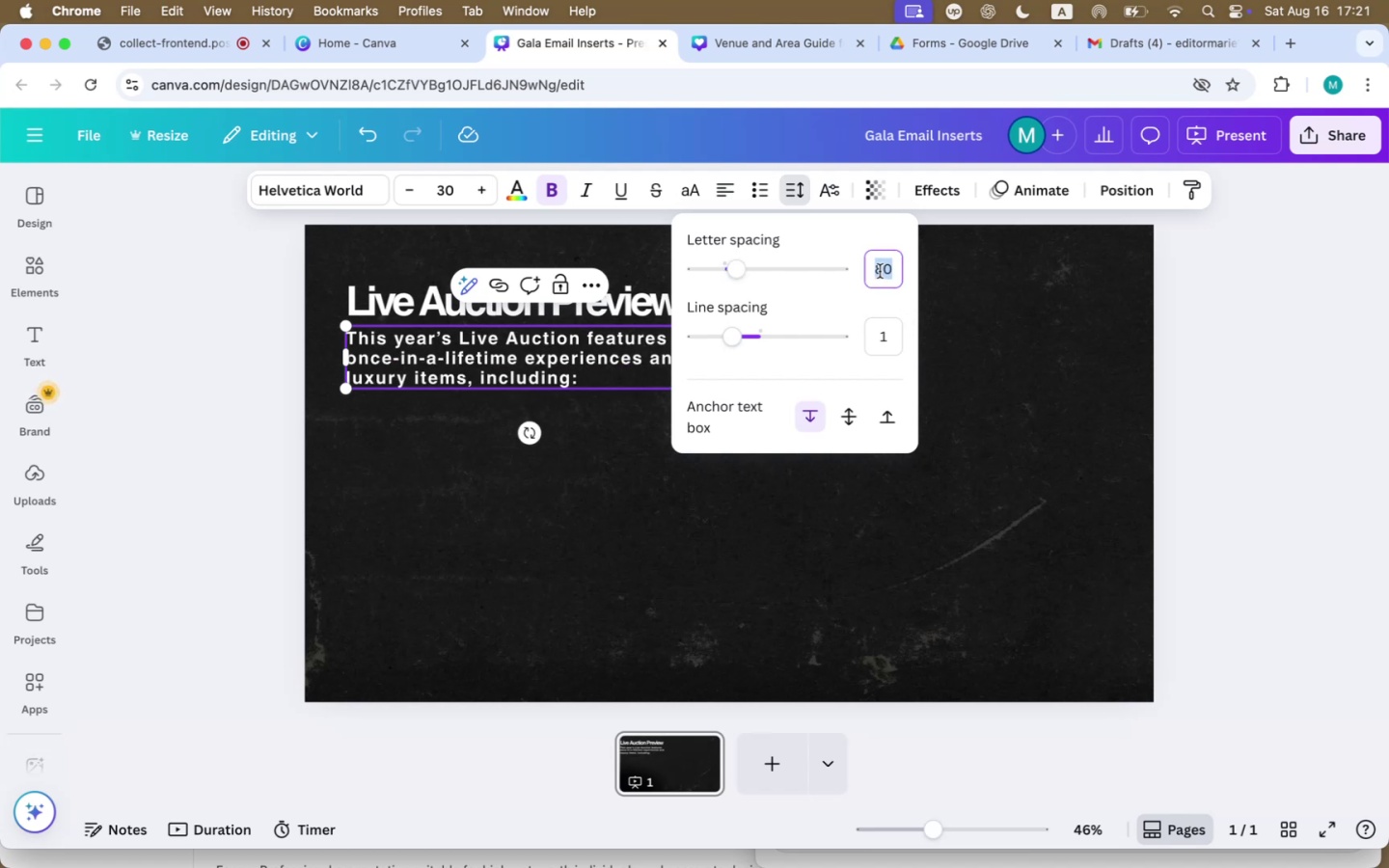 
key(Minus)
 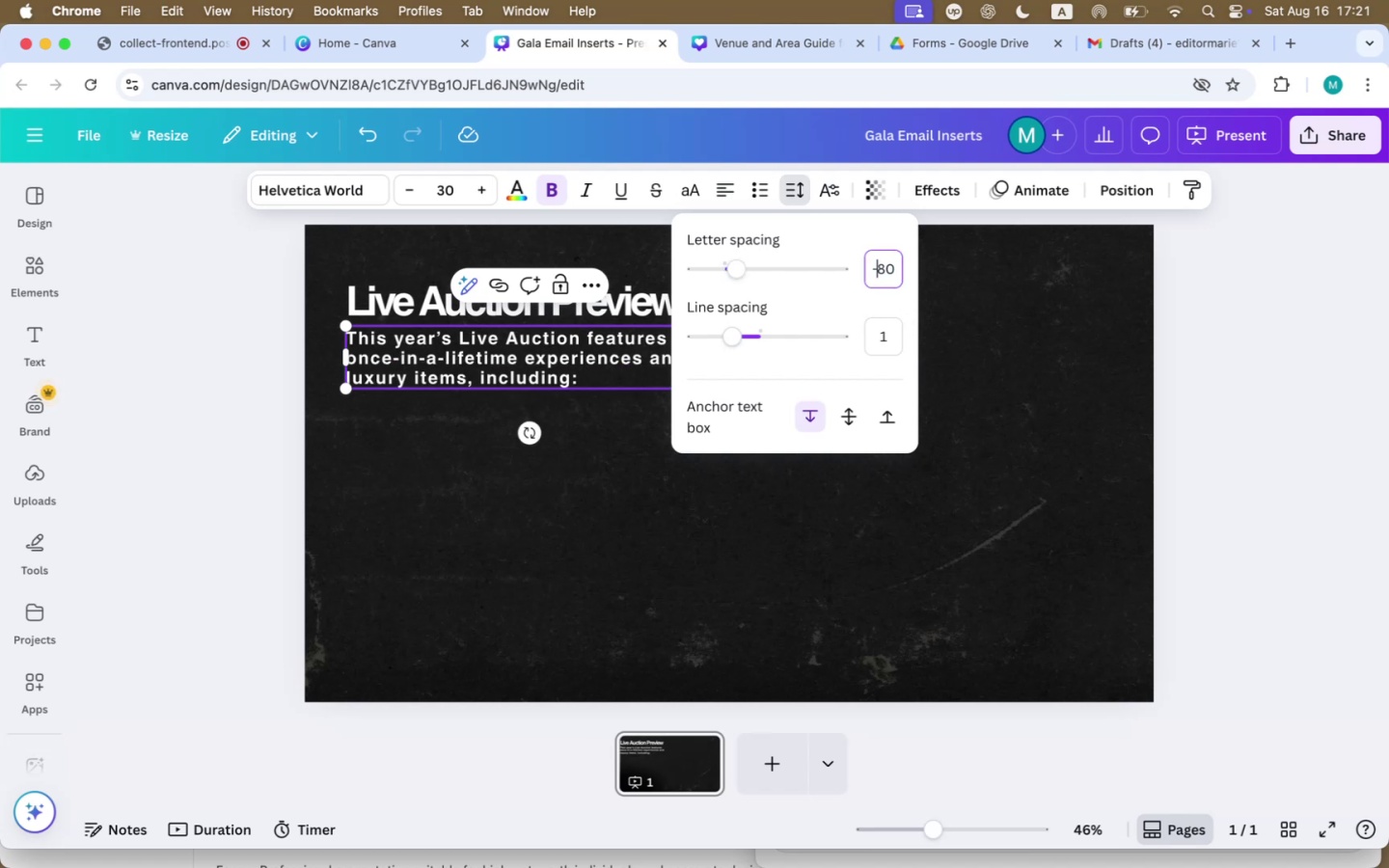 
key(Enter)
 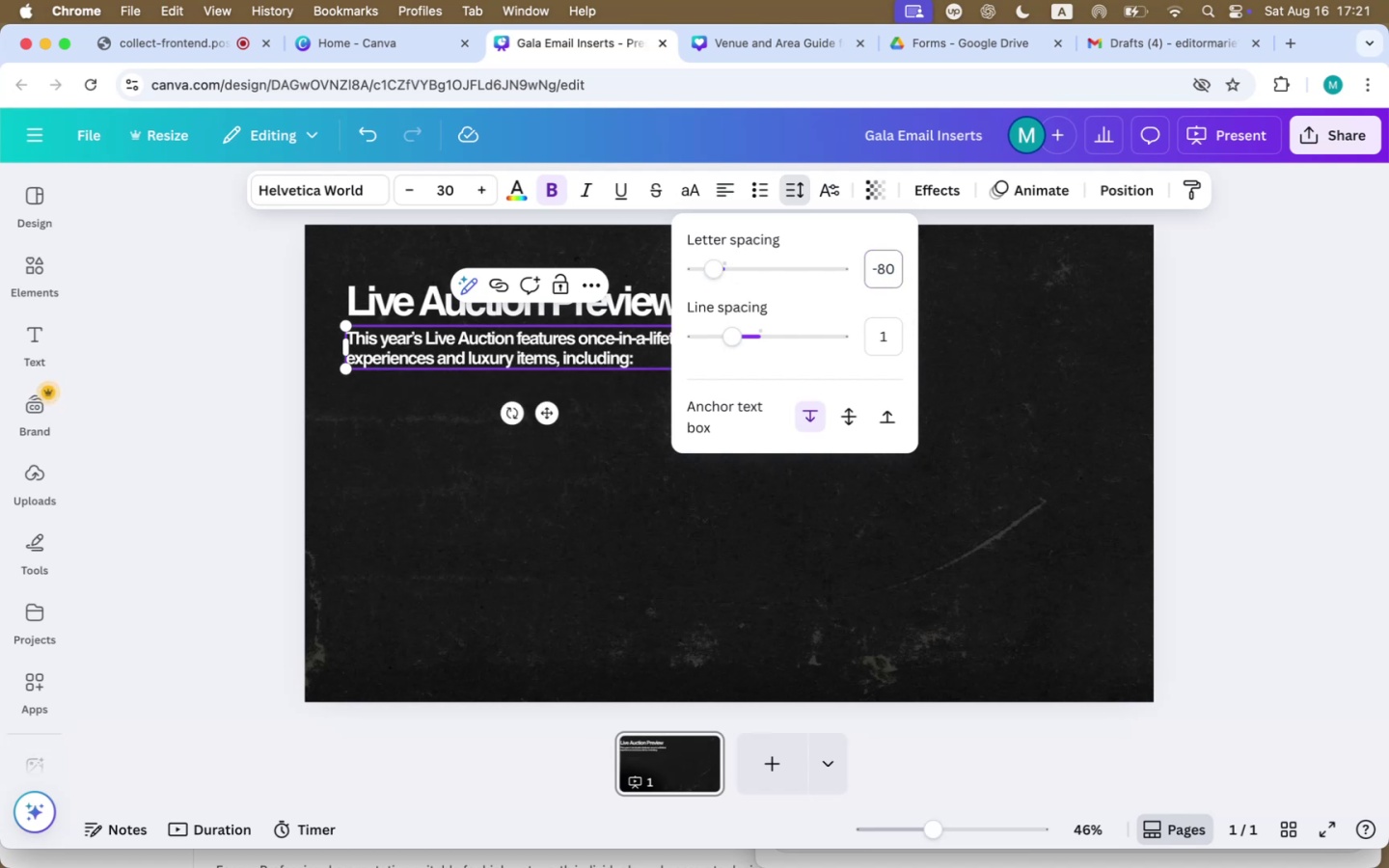 
left_click([504, 553])
 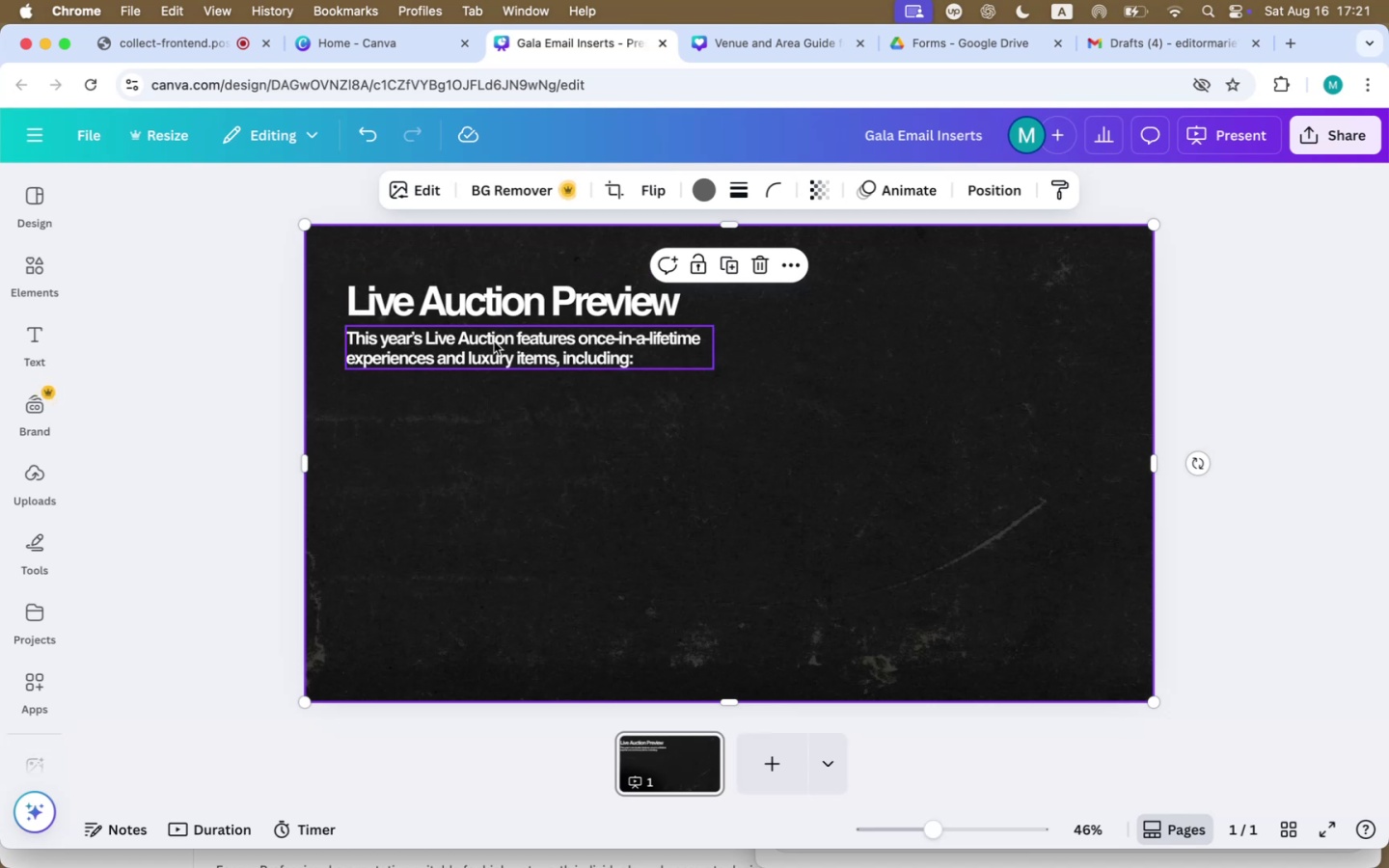 
wait(6.28)
 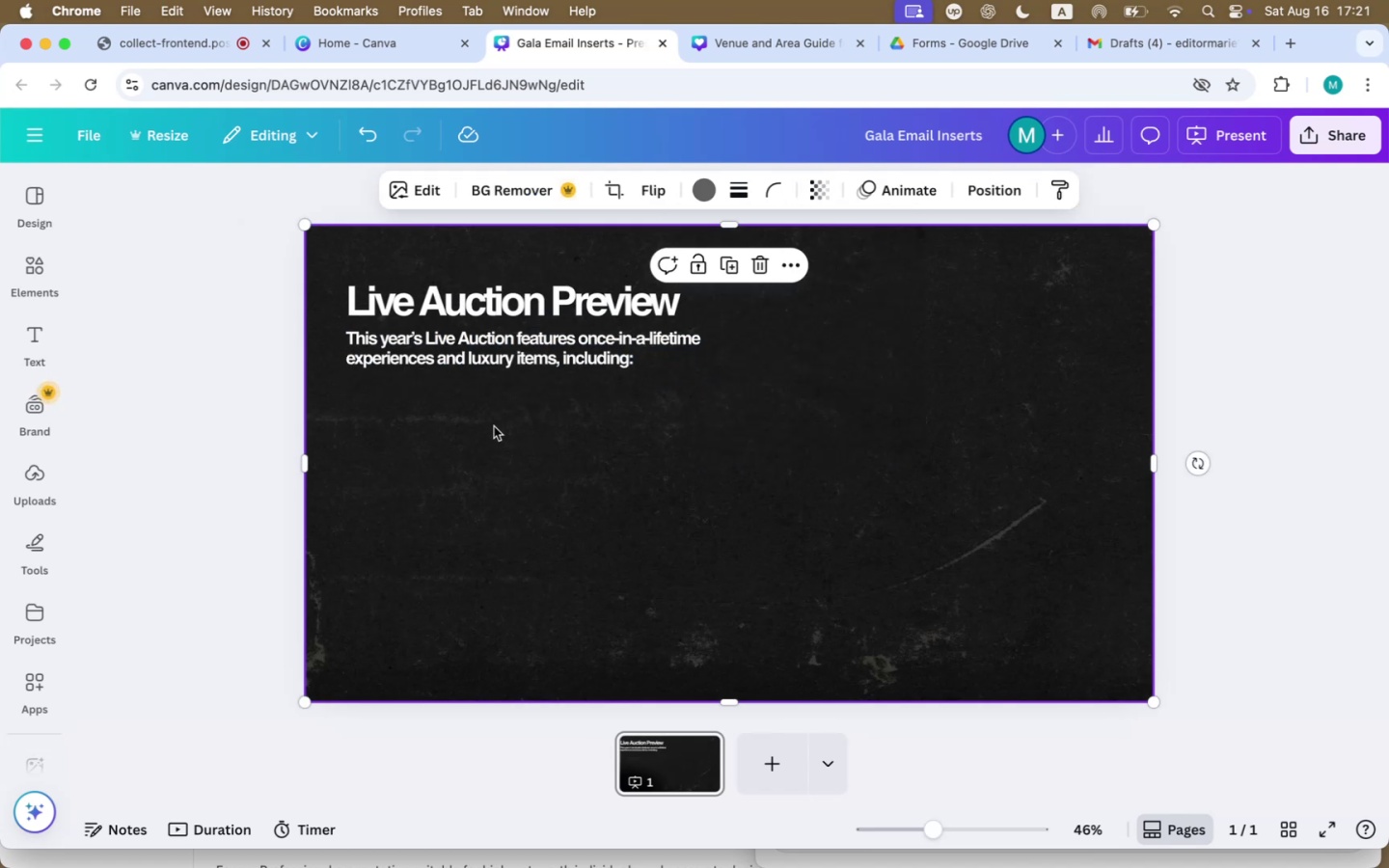 
left_click([491, 486])
 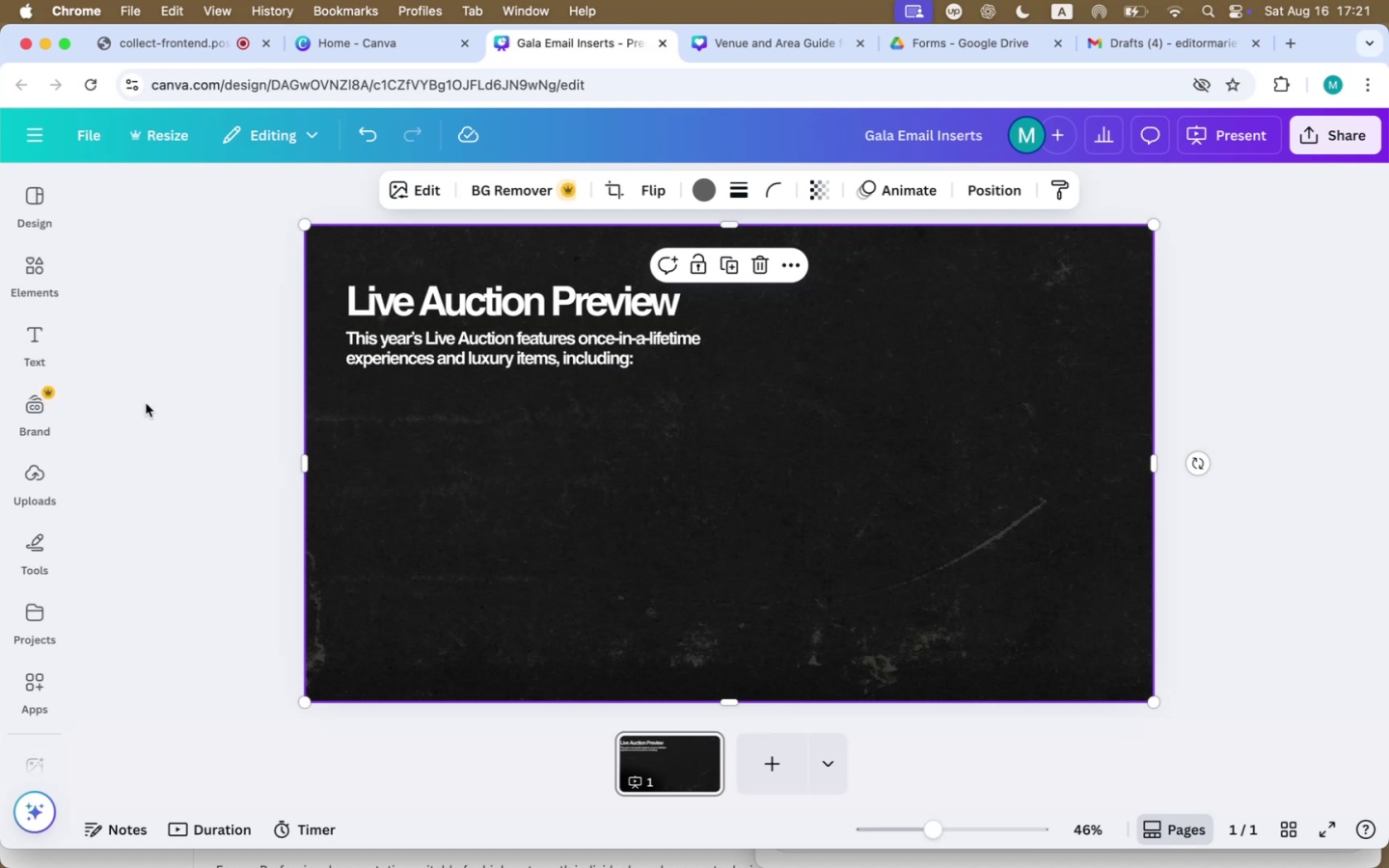 
left_click([39, 275])
 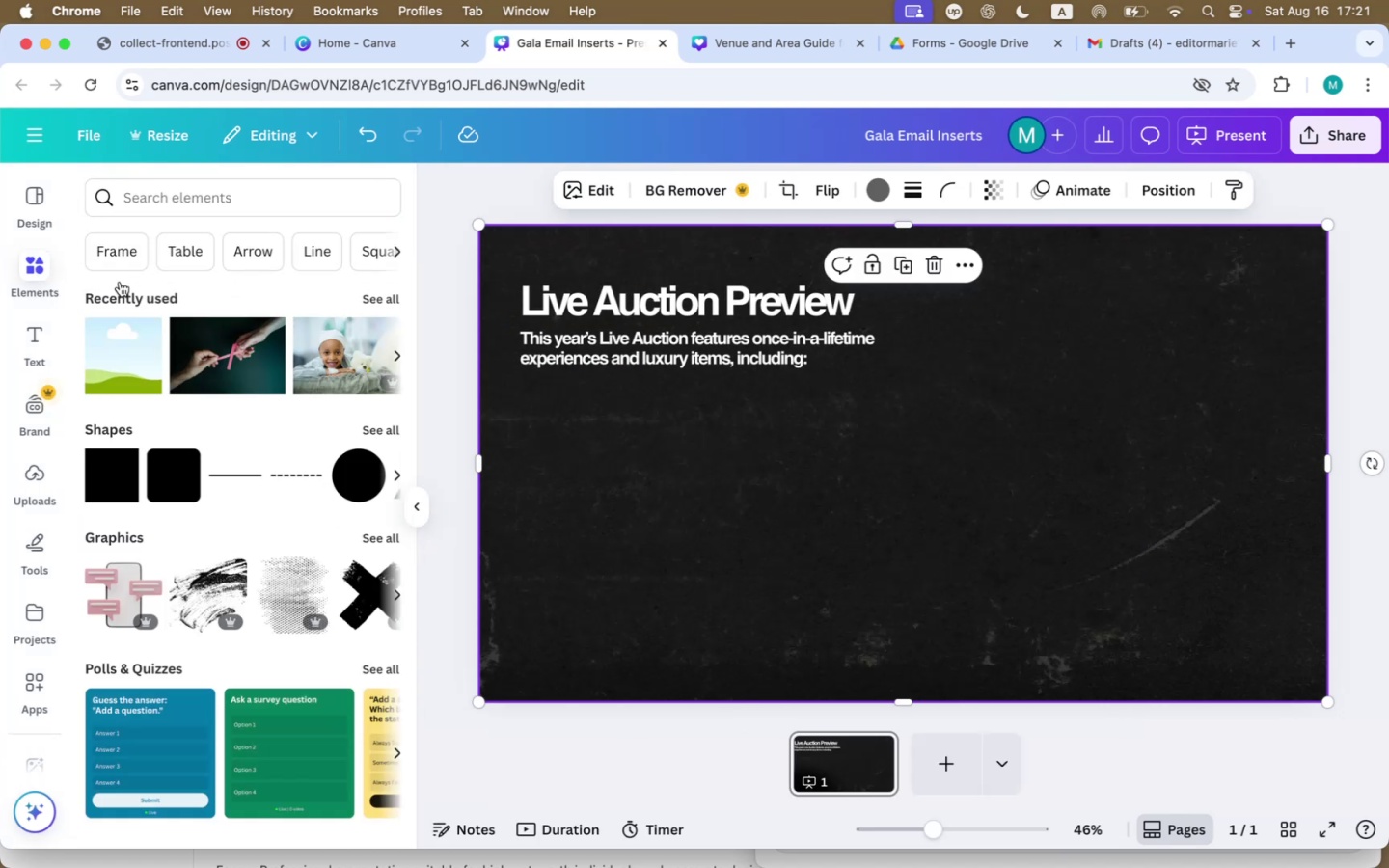 
left_click([127, 361])
 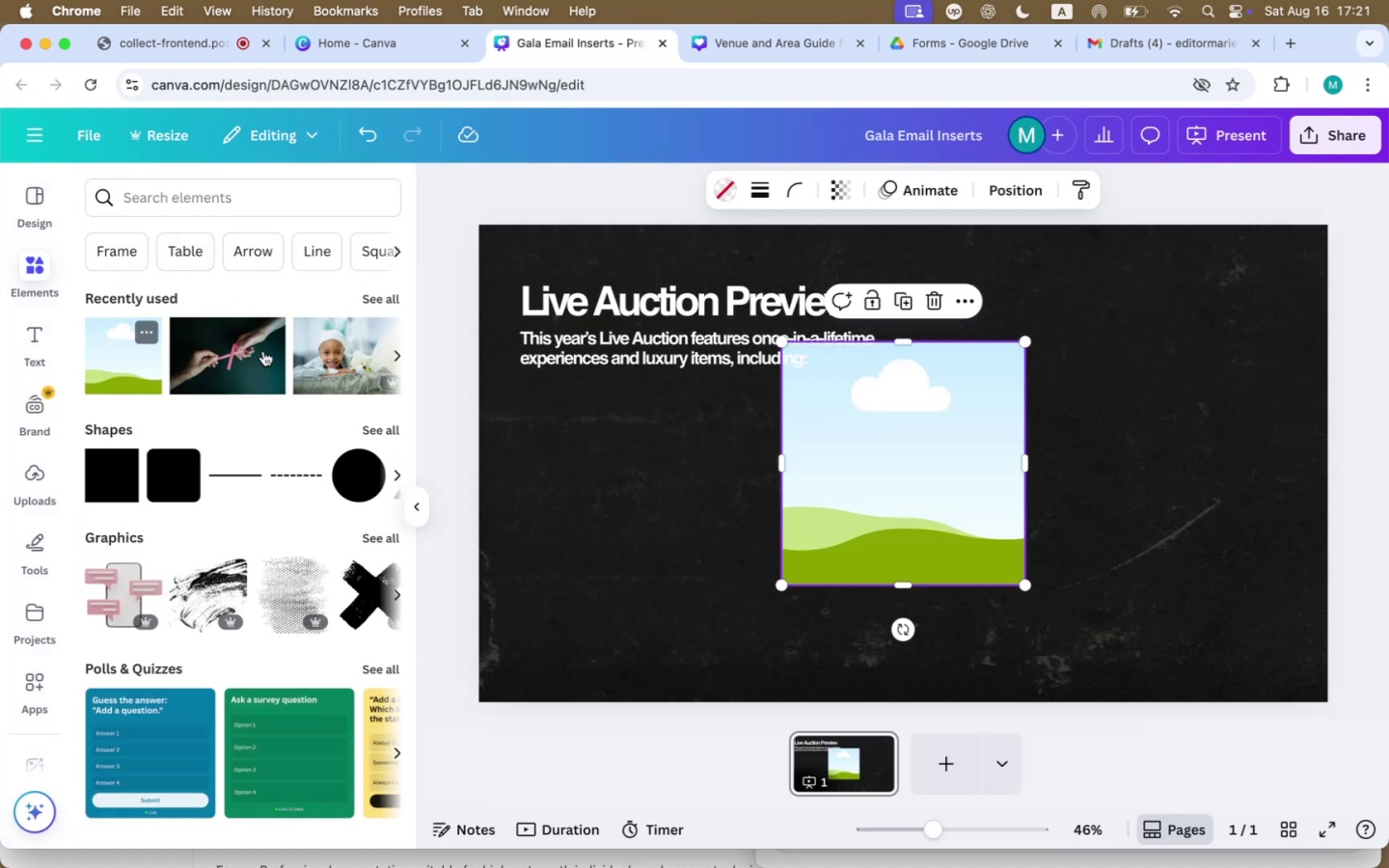 
left_click_drag(start_coordinate=[892, 413], to_coordinate=[635, 458])
 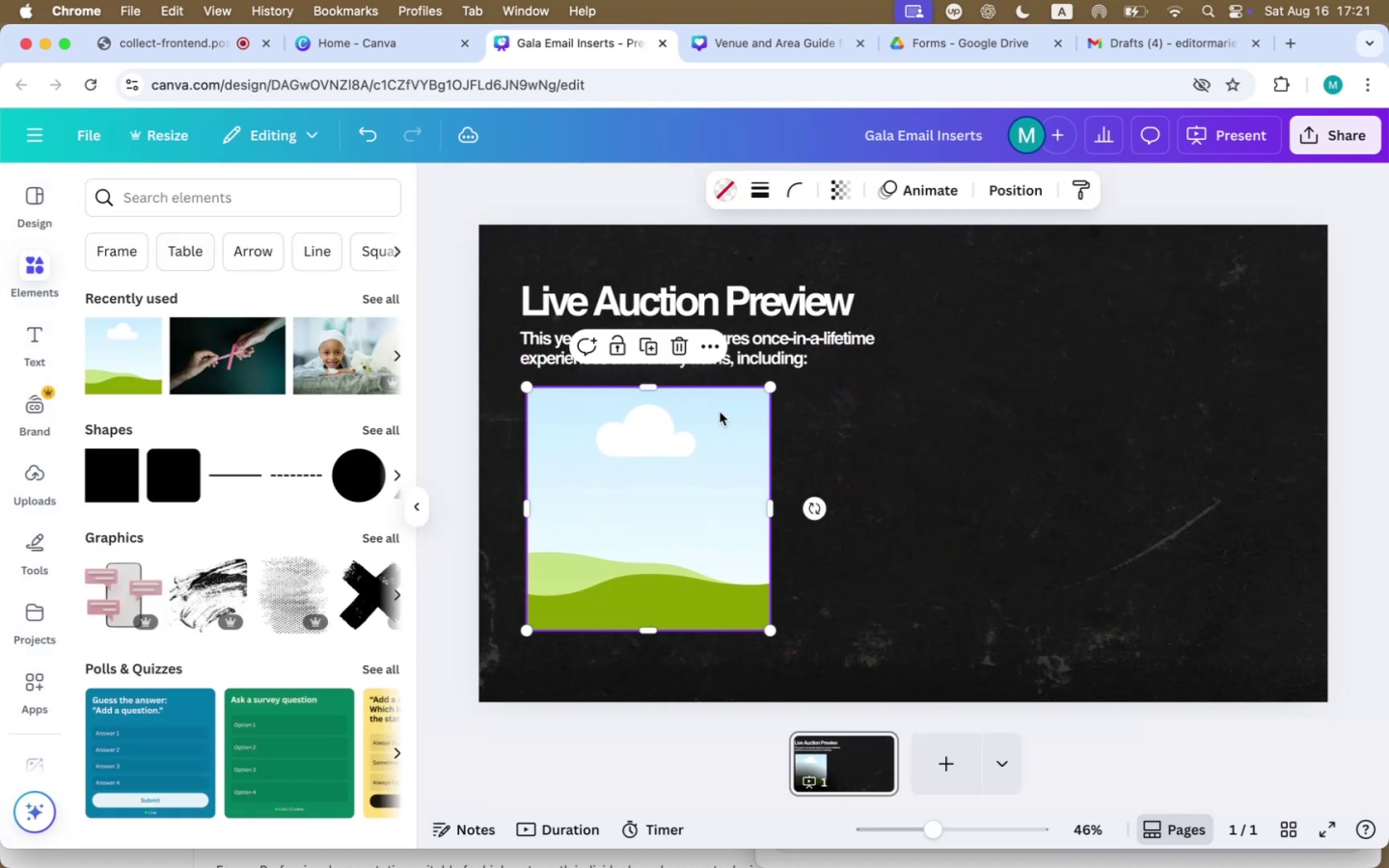 
left_click_drag(start_coordinate=[764, 388], to_coordinate=[636, 432])
 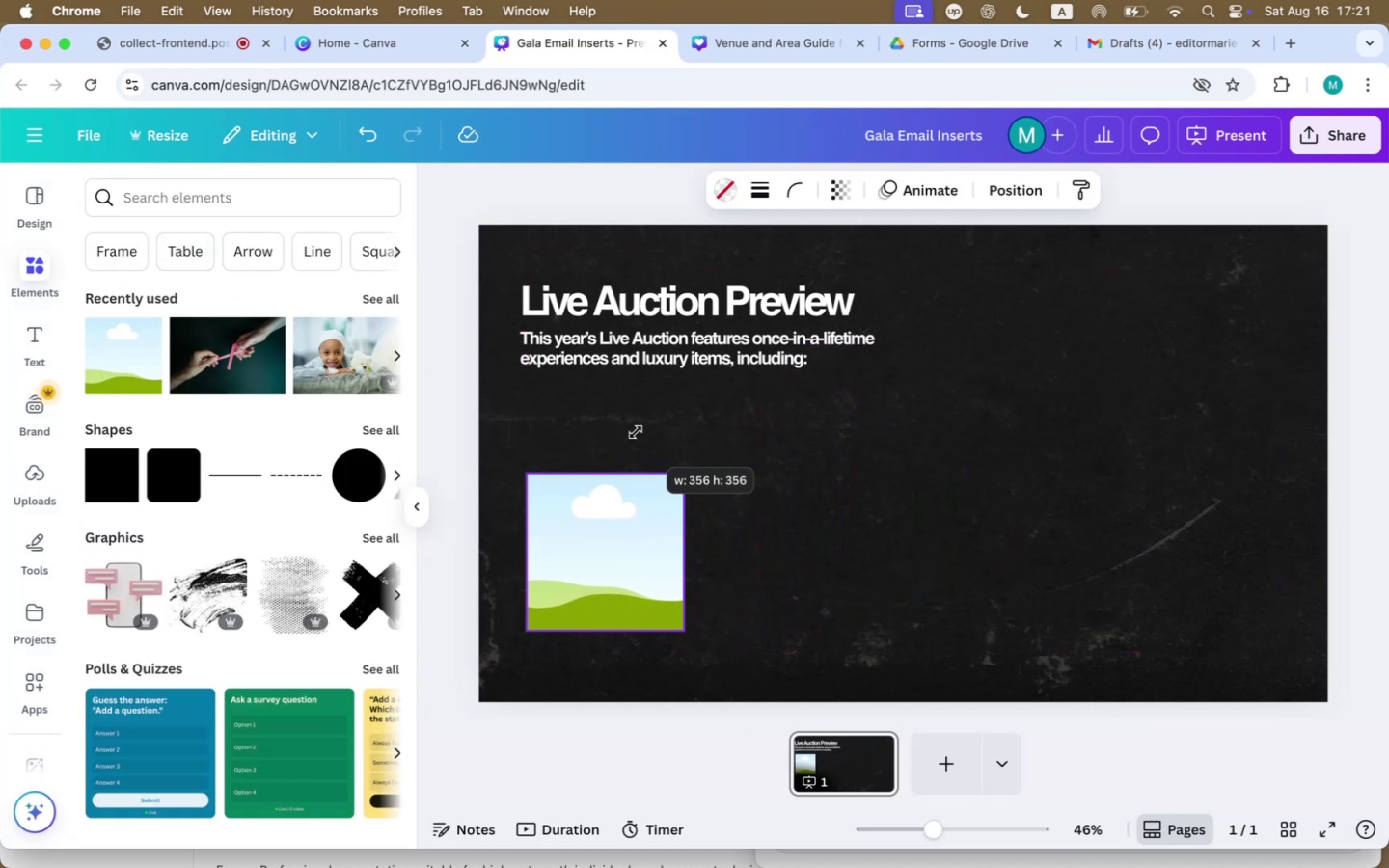 
left_click_drag(start_coordinate=[585, 525], to_coordinate=[583, 449])
 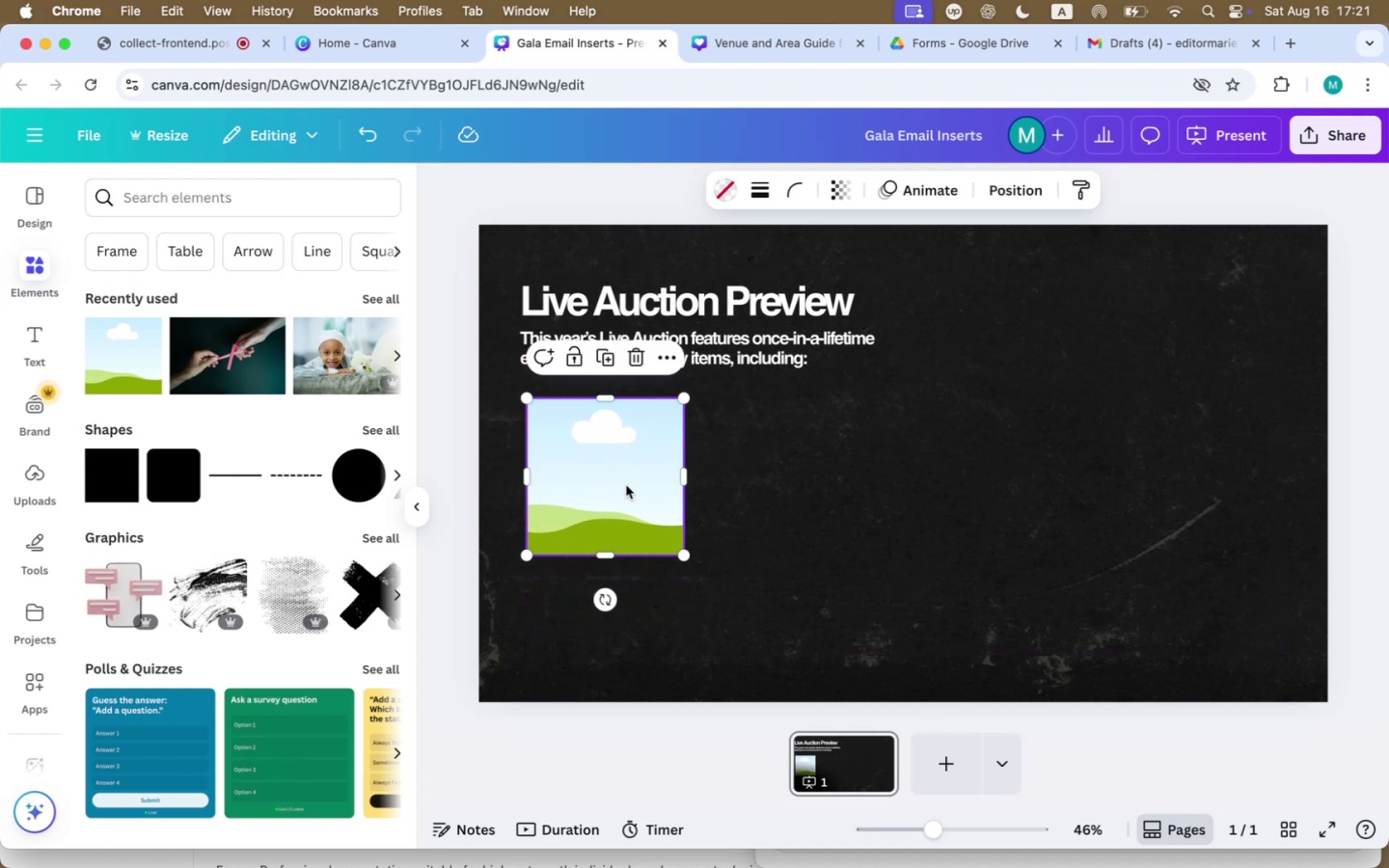 
hold_key(key=OptionLeft, duration=1.13)
left_click_drag(start_coordinate=[617, 496], to_coordinate=[809, 494])
 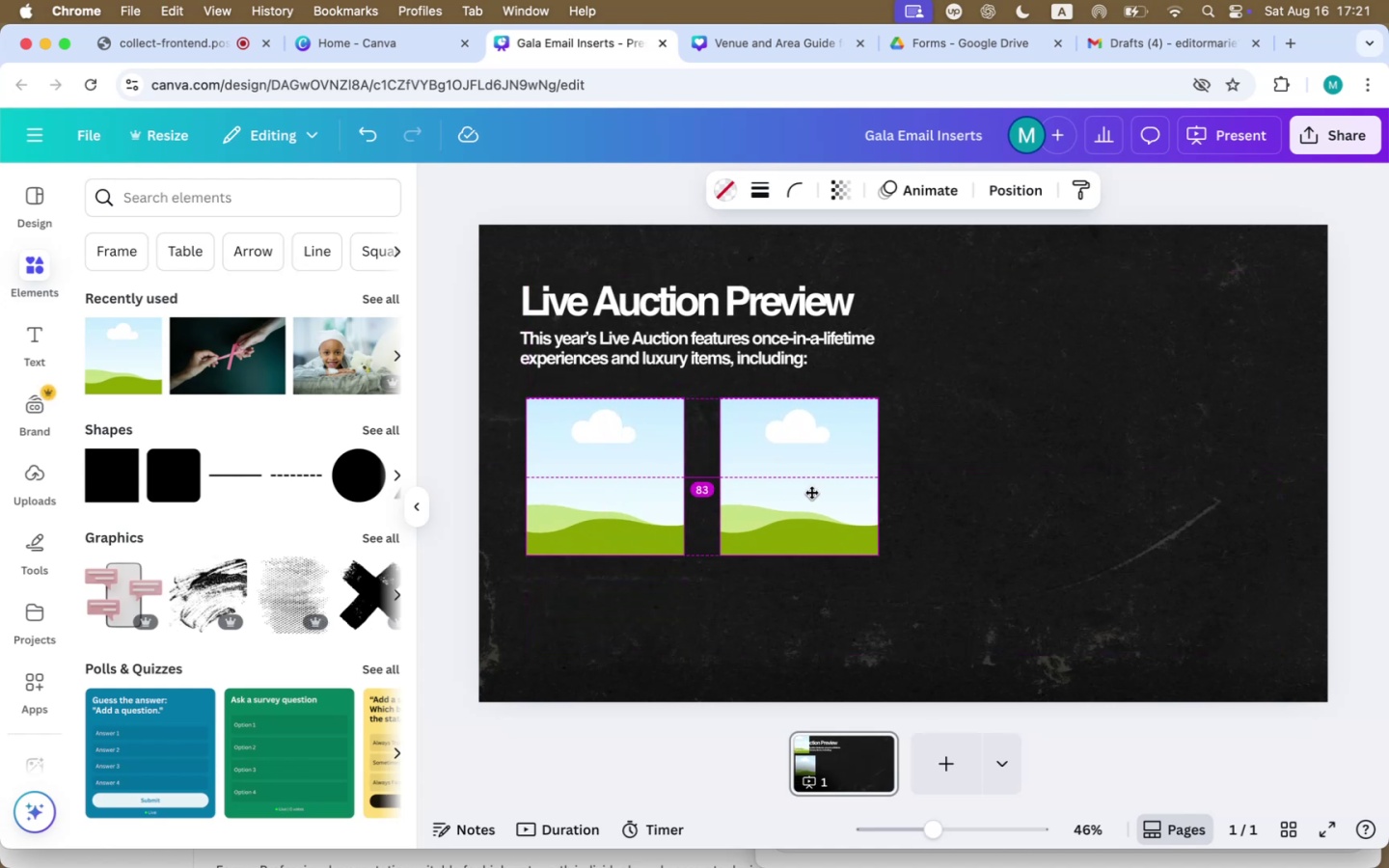 
hold_key(key=OptionLeft, duration=1.26)
left_click_drag(start_coordinate=[811, 504], to_coordinate=[1015, 506])
 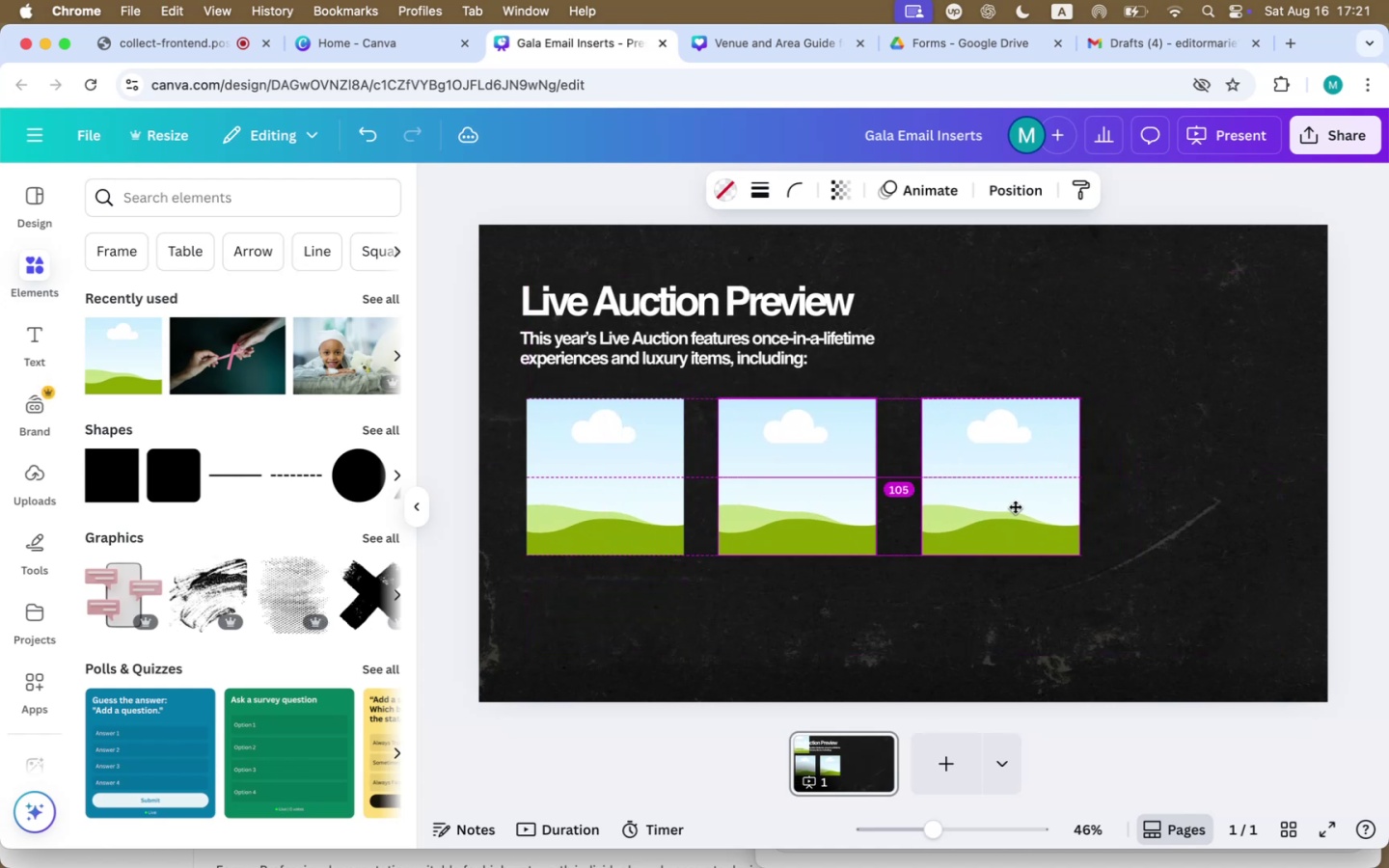 
hold_key(key=ShiftLeft, duration=1.02)
left_click([803, 519])
 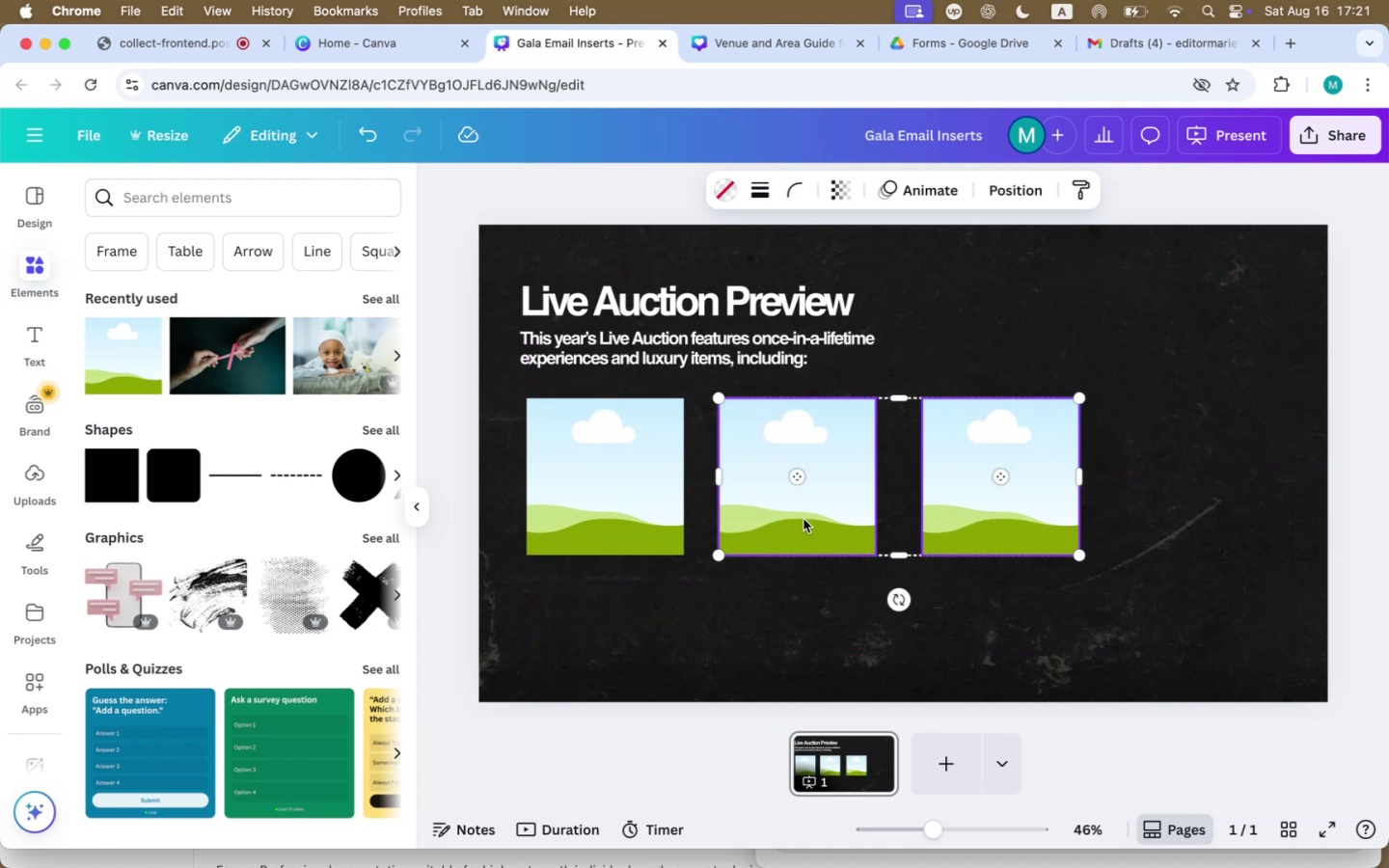 
left_click([587, 502])
 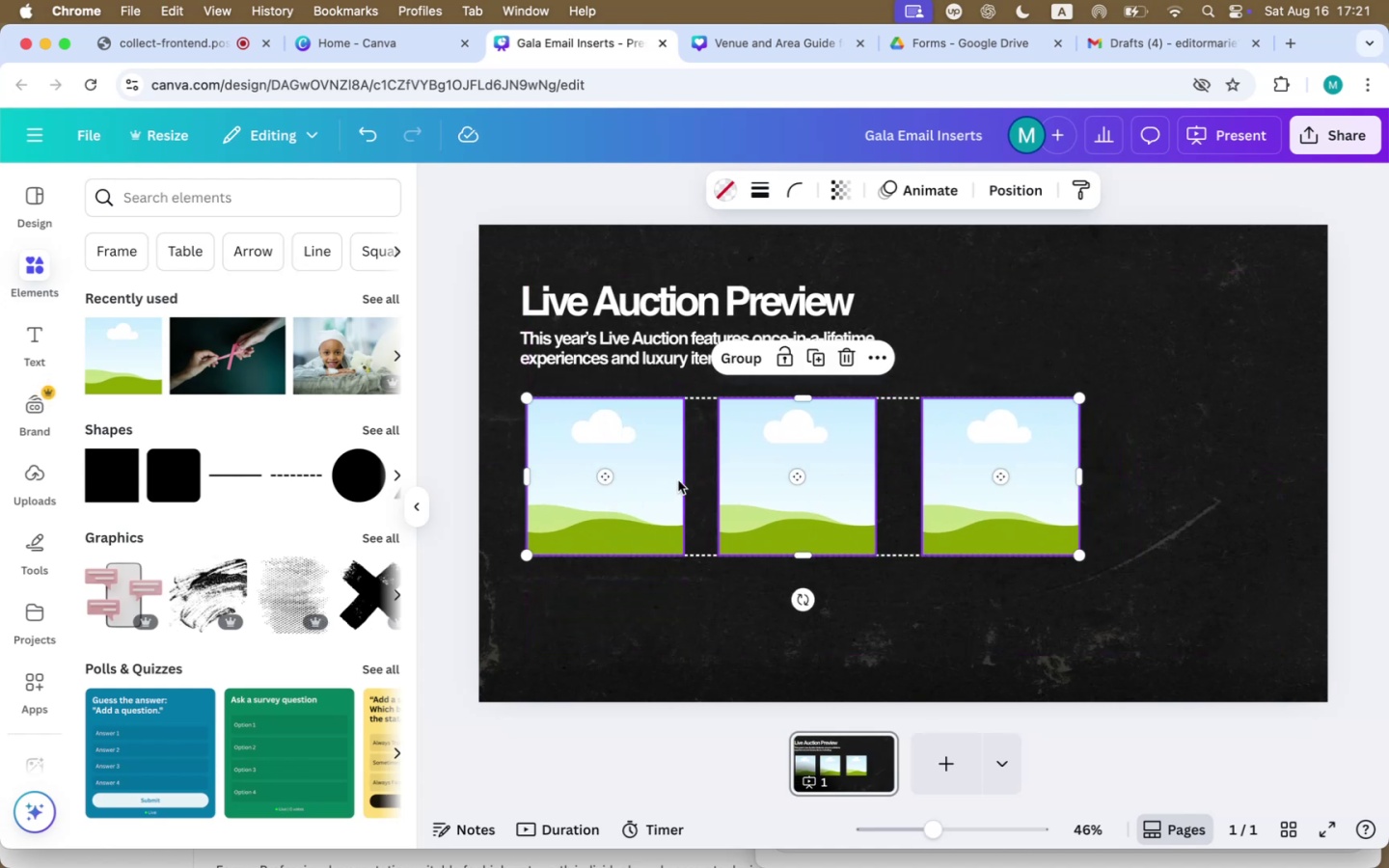 
left_click([976, 484])
 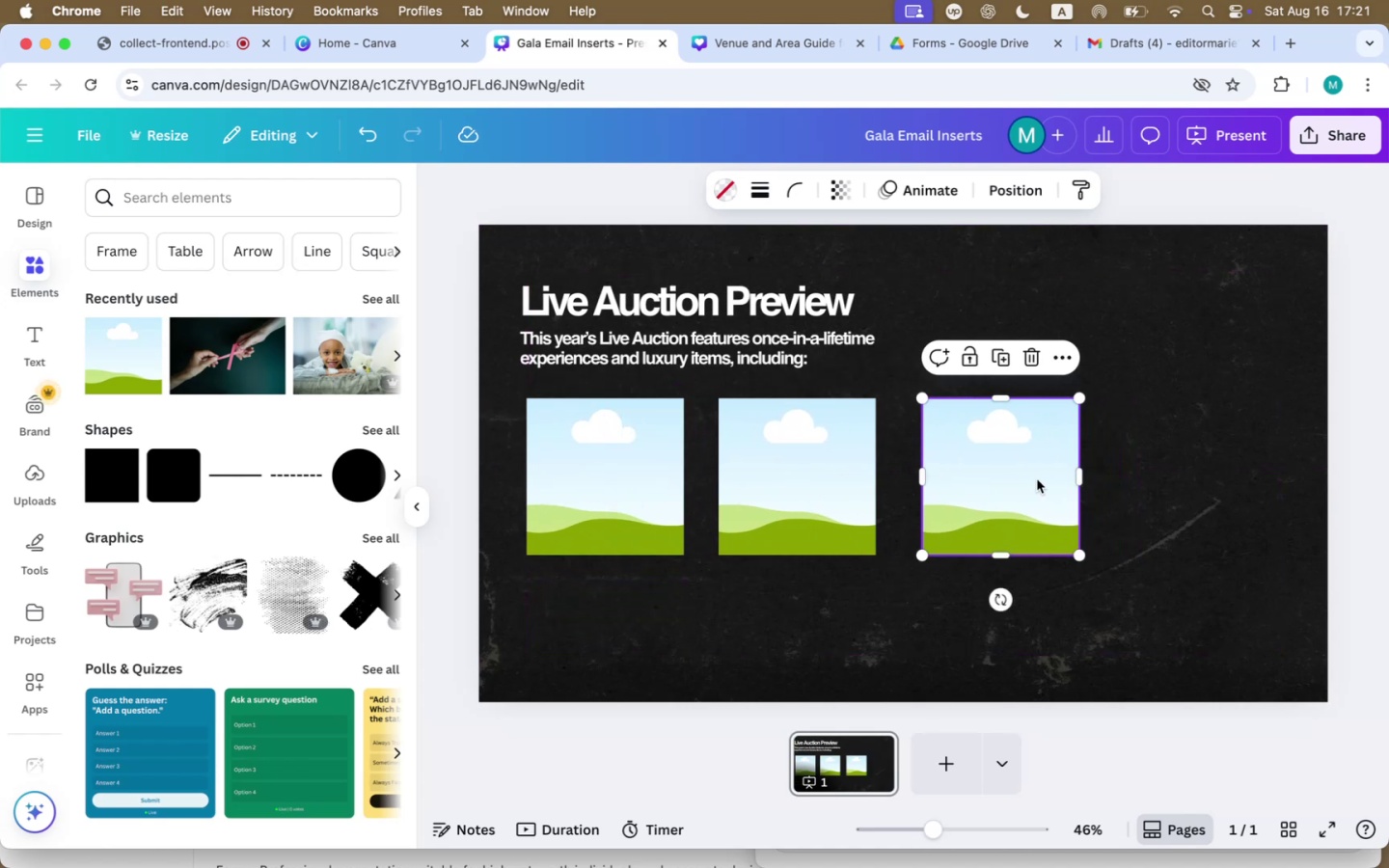 
key(Backspace)
 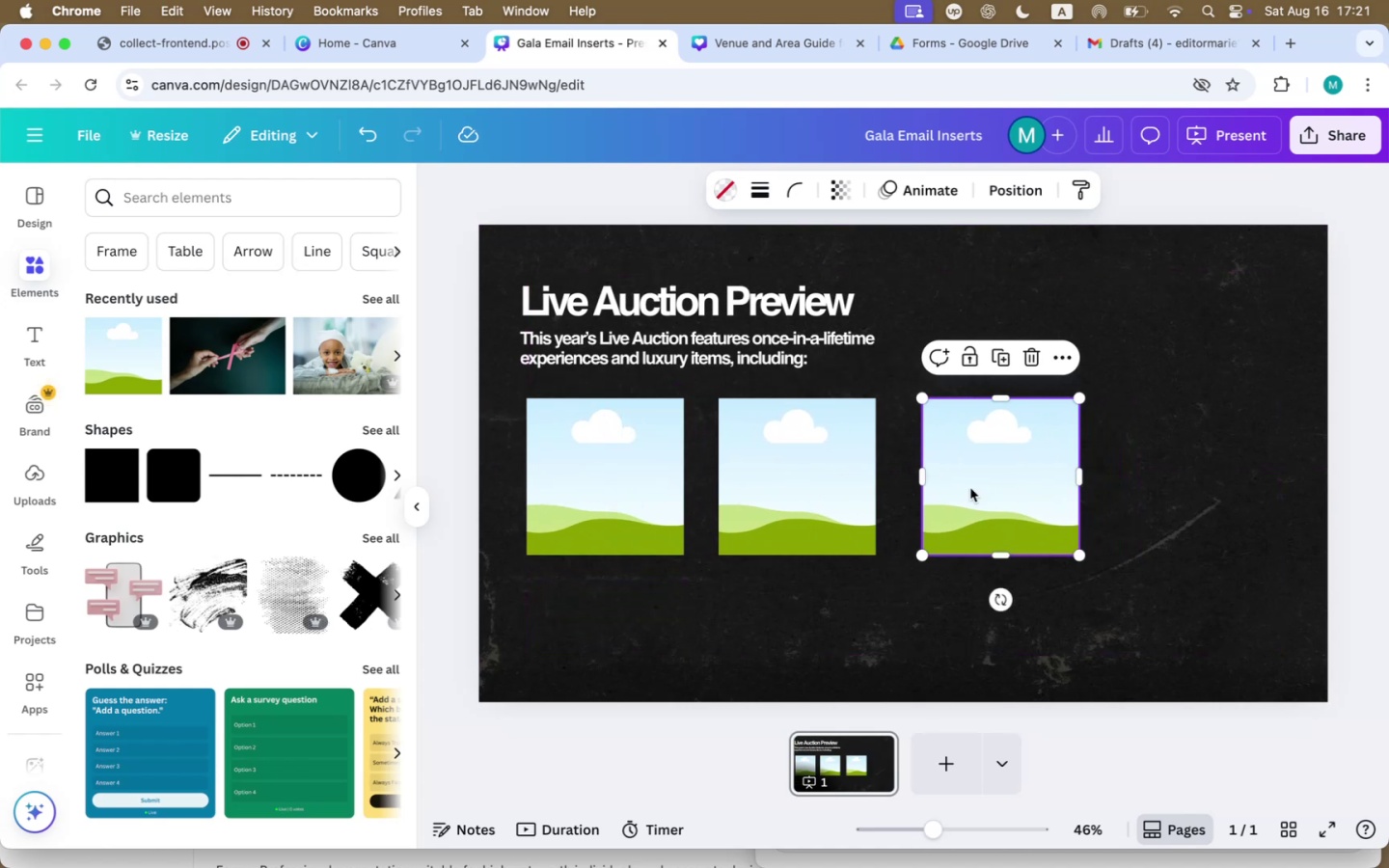 
left_click([770, 518])
 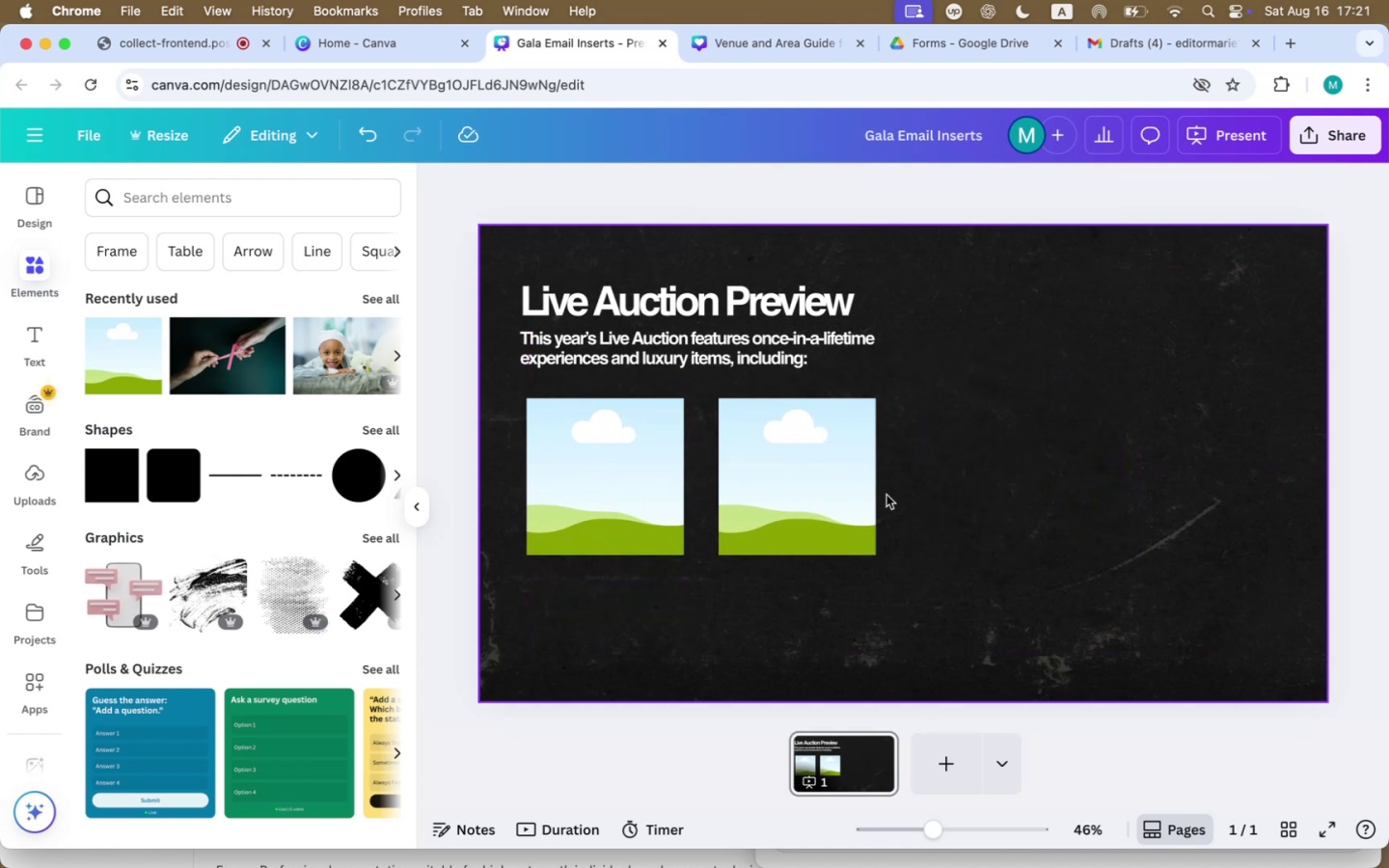 
key(Backspace)
 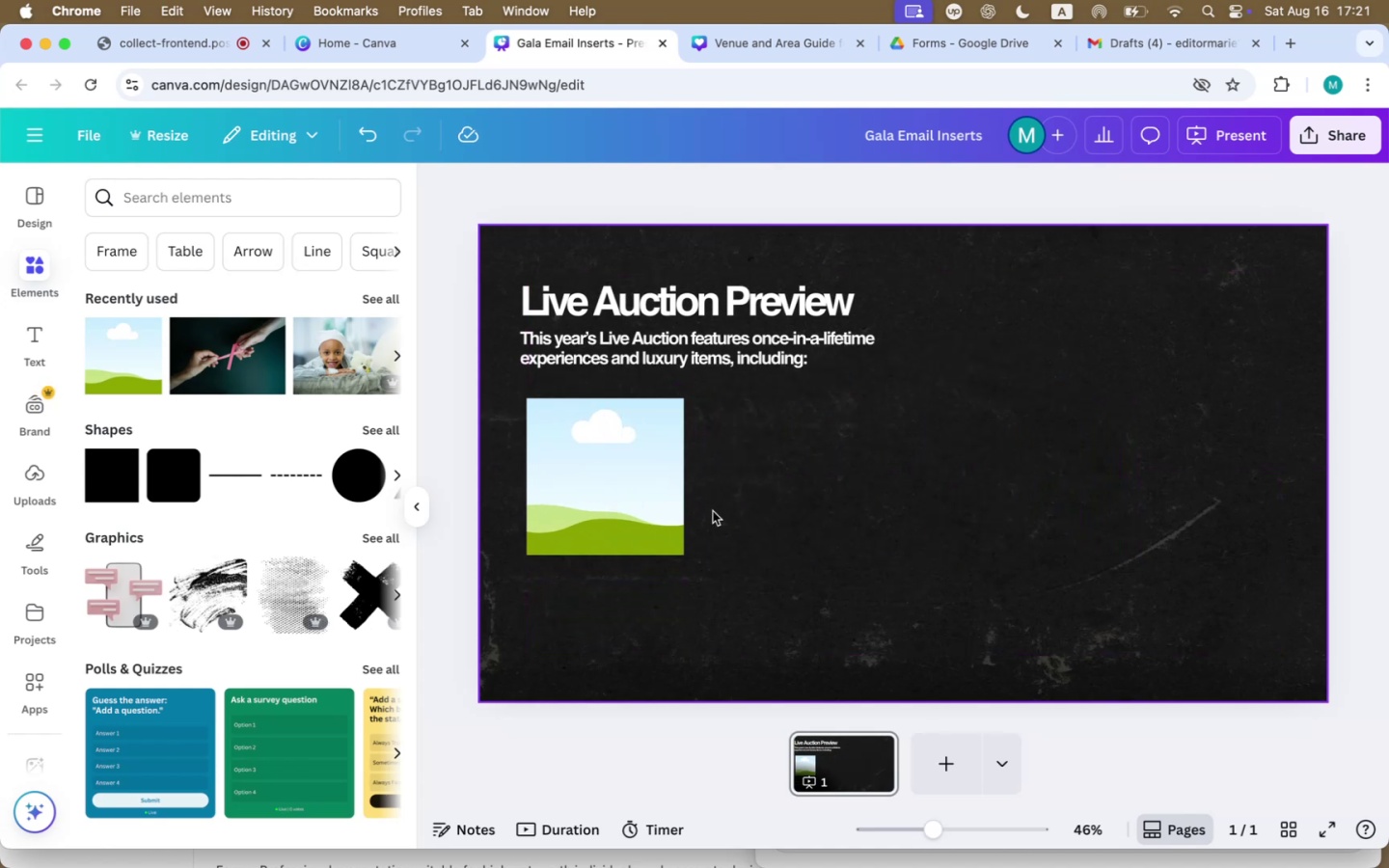 
left_click([667, 499])
 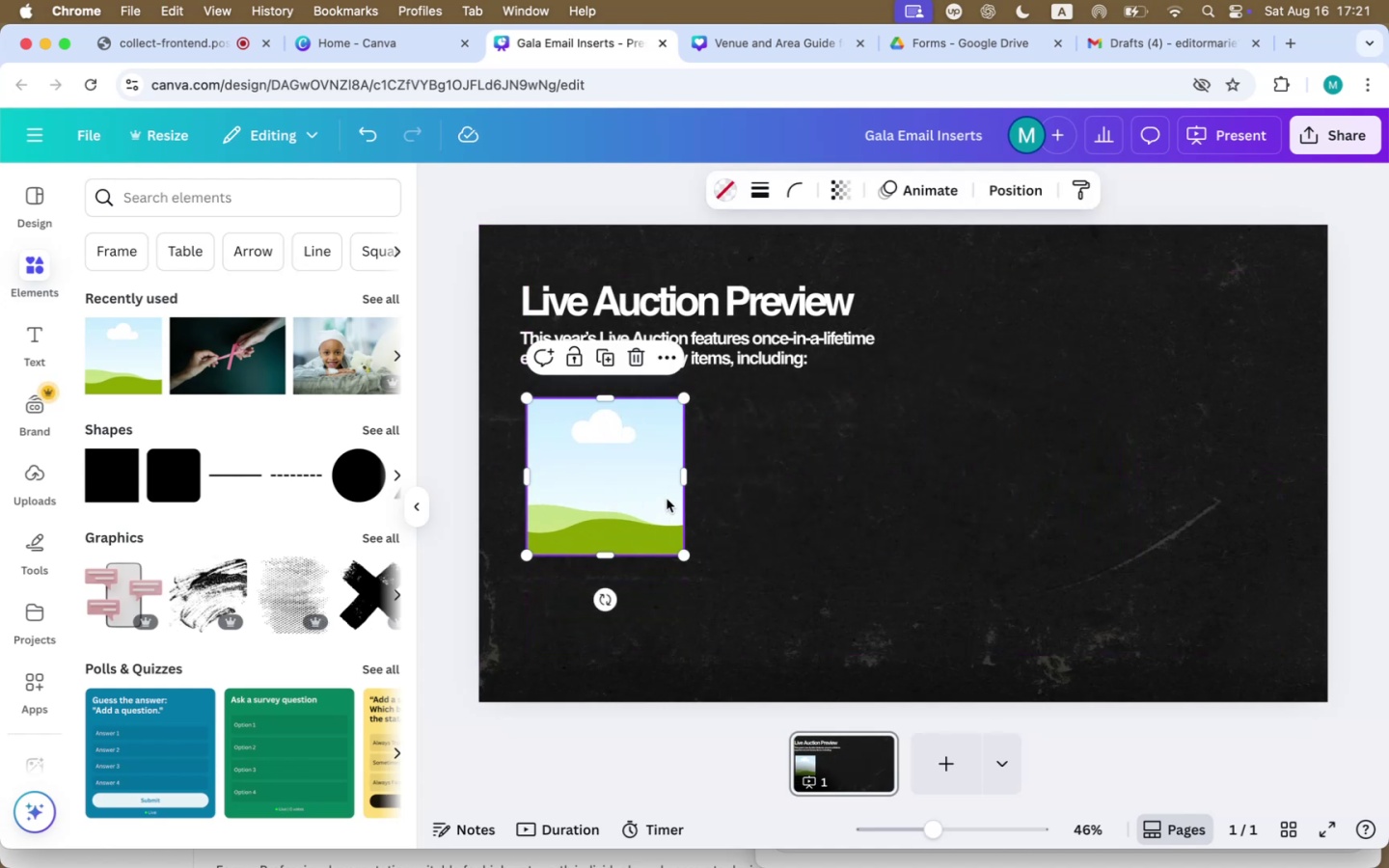 
left_click_drag(start_coordinate=[680, 486], to_coordinate=[760, 482])
 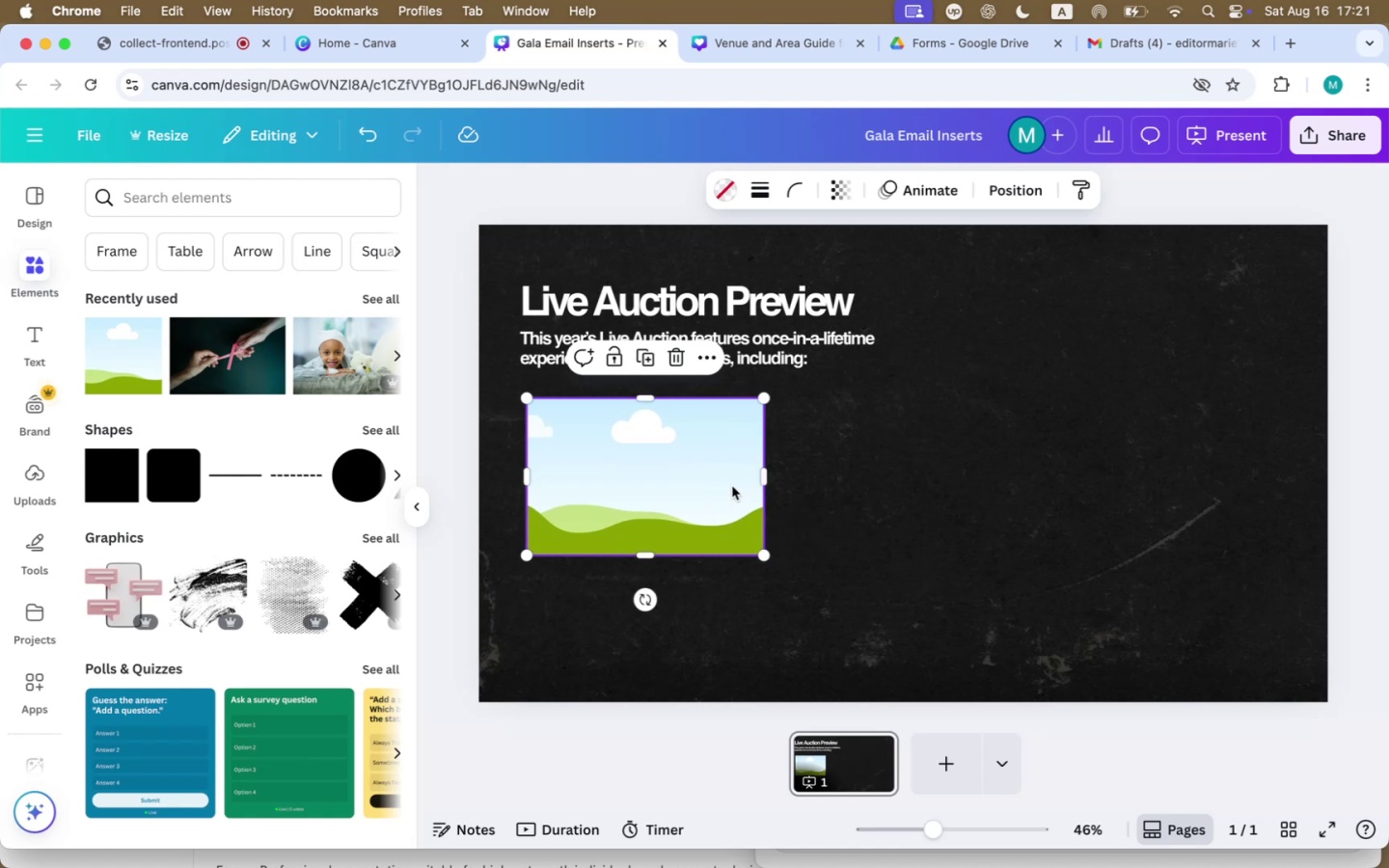 
left_click([700, 491])
 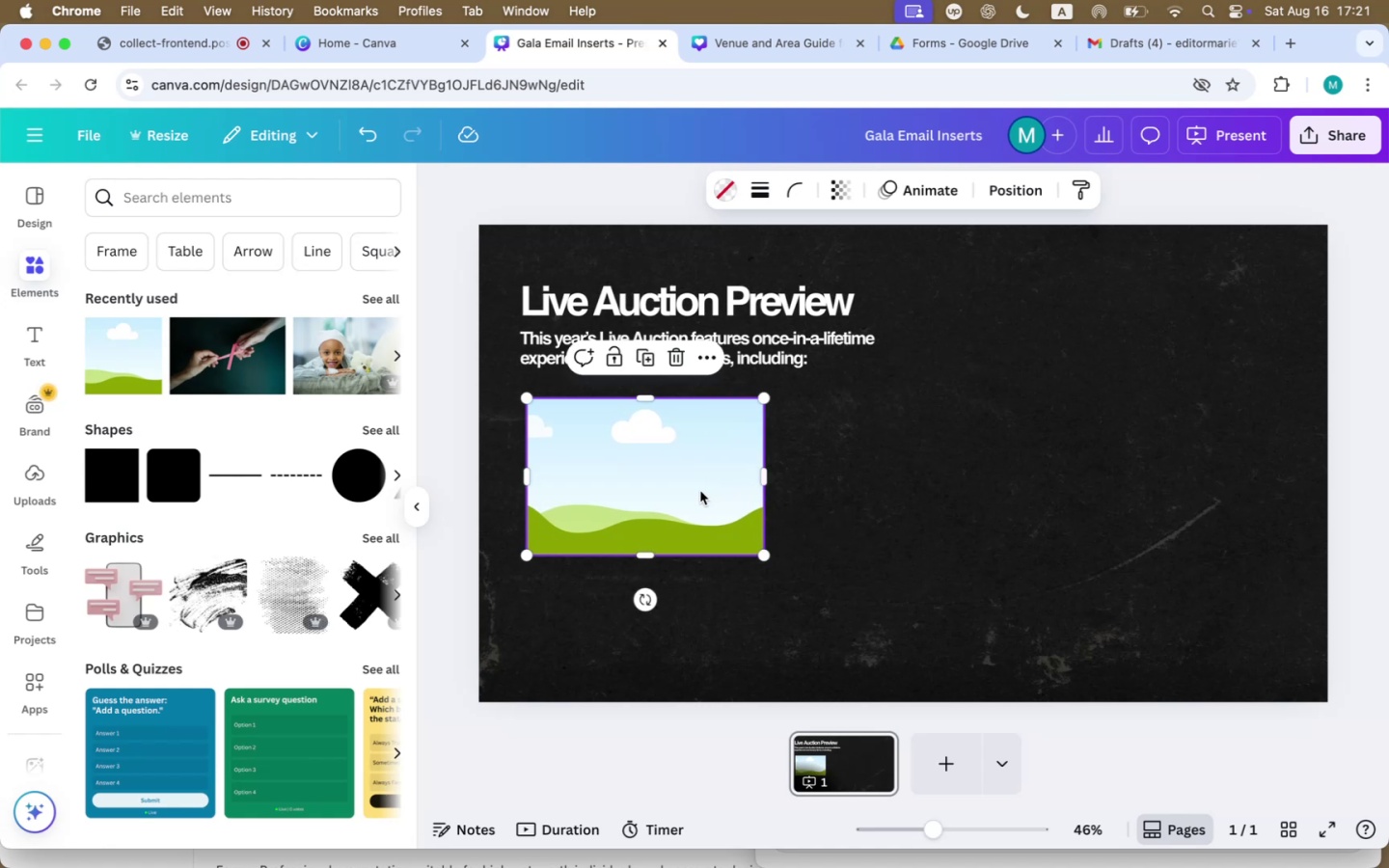 
hold_key(key=OptionLeft, duration=1.86)
left_click_drag(start_coordinate=[673, 493], to_coordinate=[929, 493])
 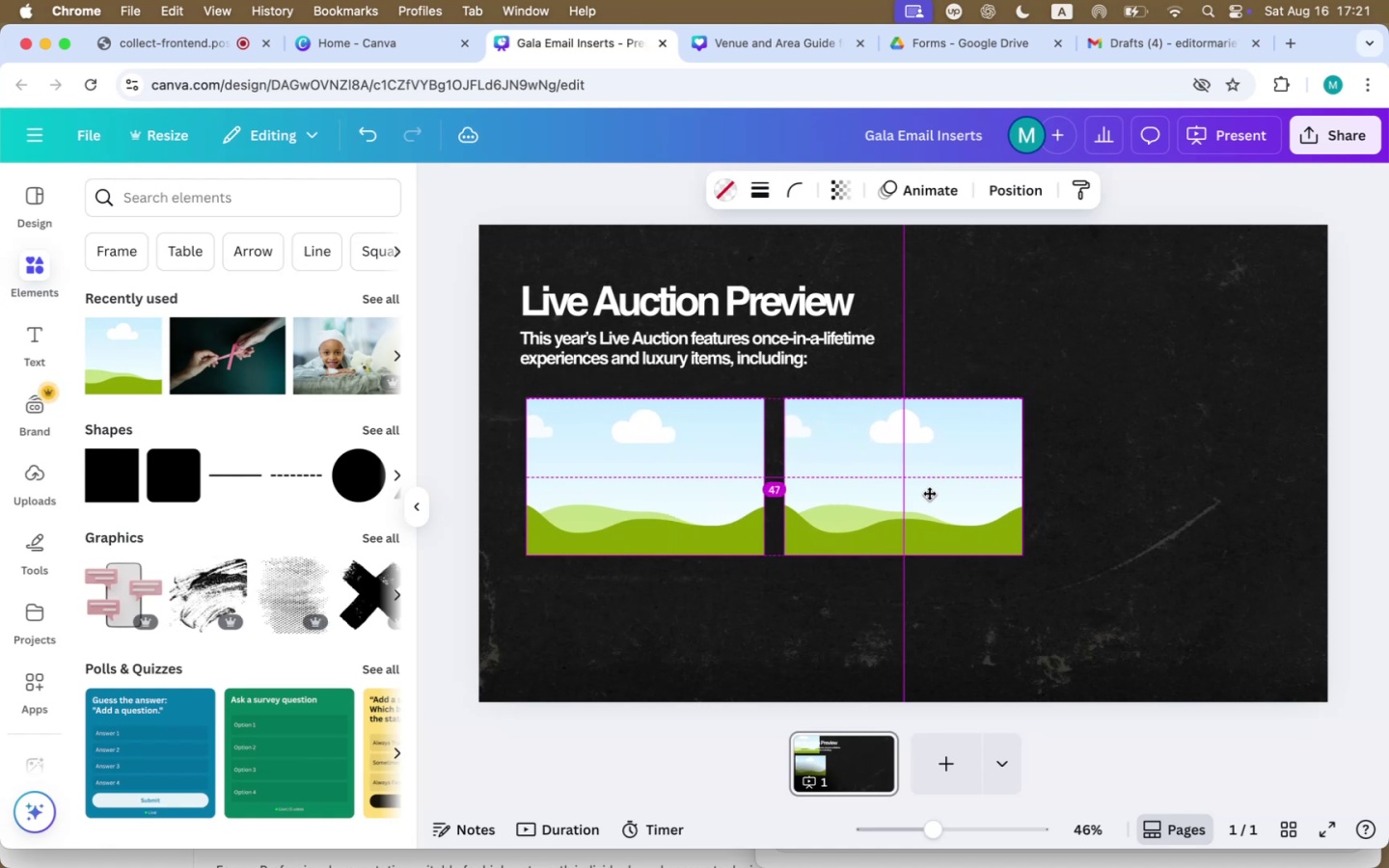 
hold_key(key=OptionLeft, duration=1.64)
left_click_drag(start_coordinate=[904, 500], to_coordinate=[1163, 498])
 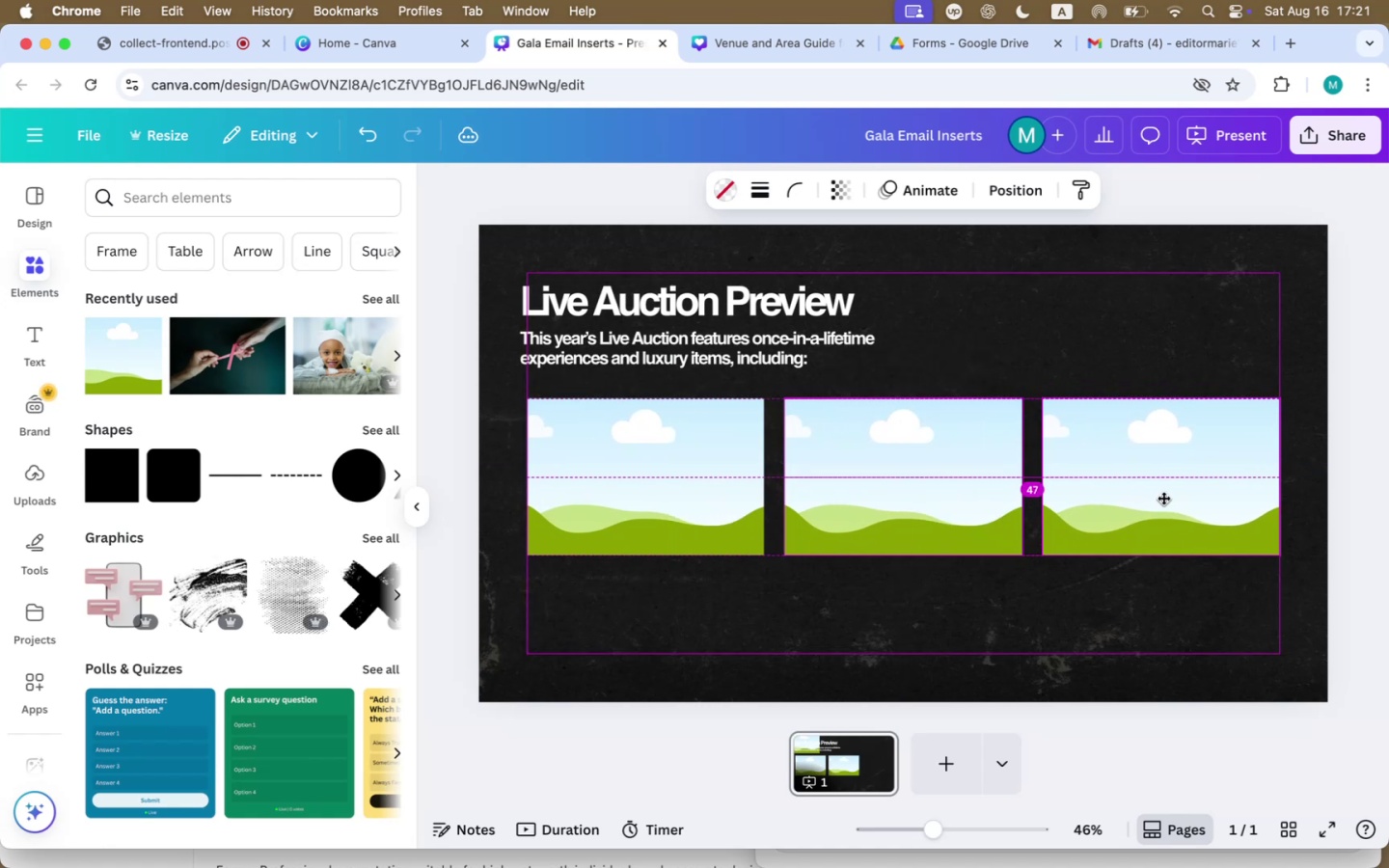 
hold_key(key=ShiftLeft, duration=0.96)
double_click([671, 517])
 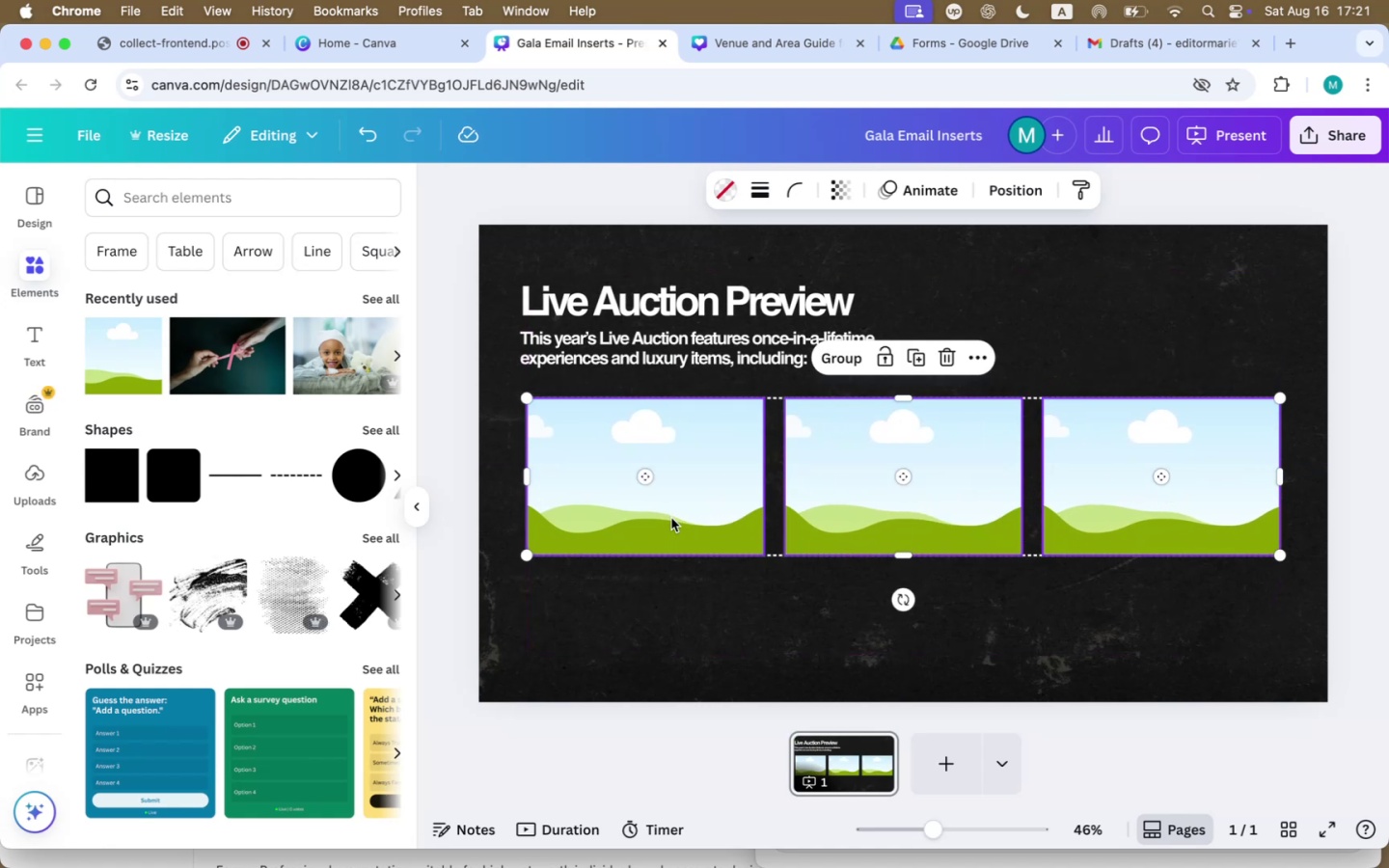 
left_click_drag(start_coordinate=[1006, 184], to_coordinate=[973, 200])
 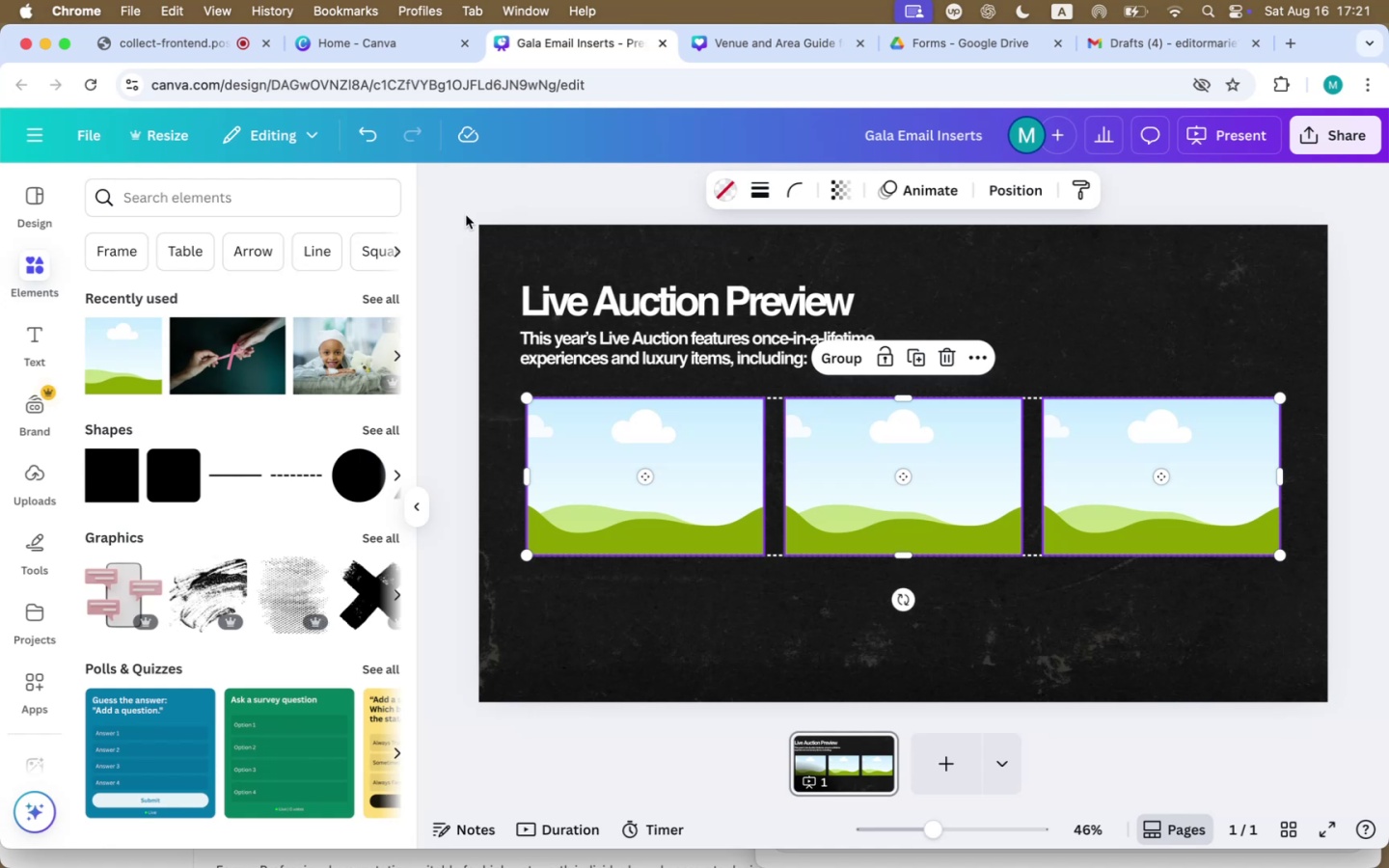 
left_click([1039, 186])
 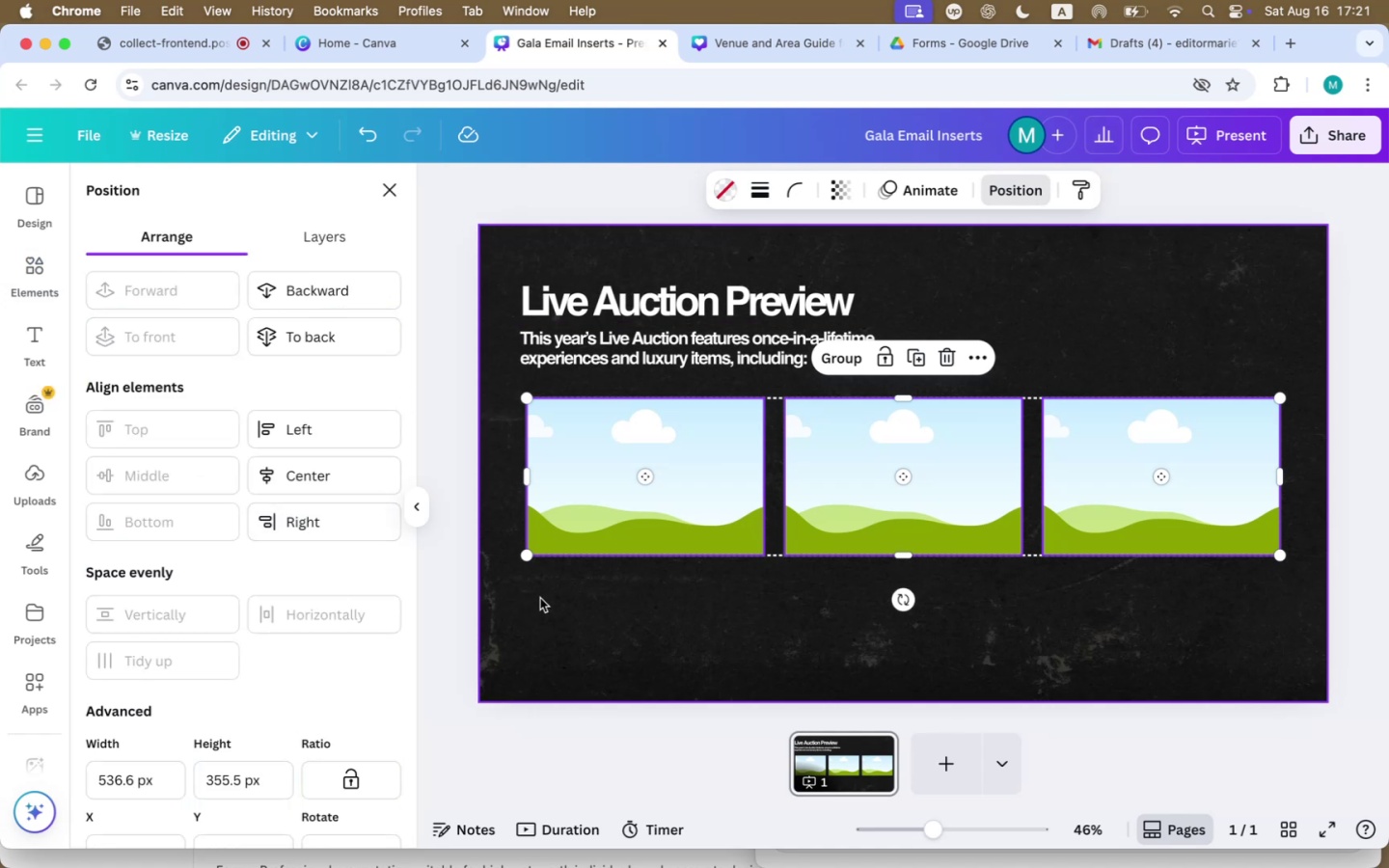 
wait(5.73)
 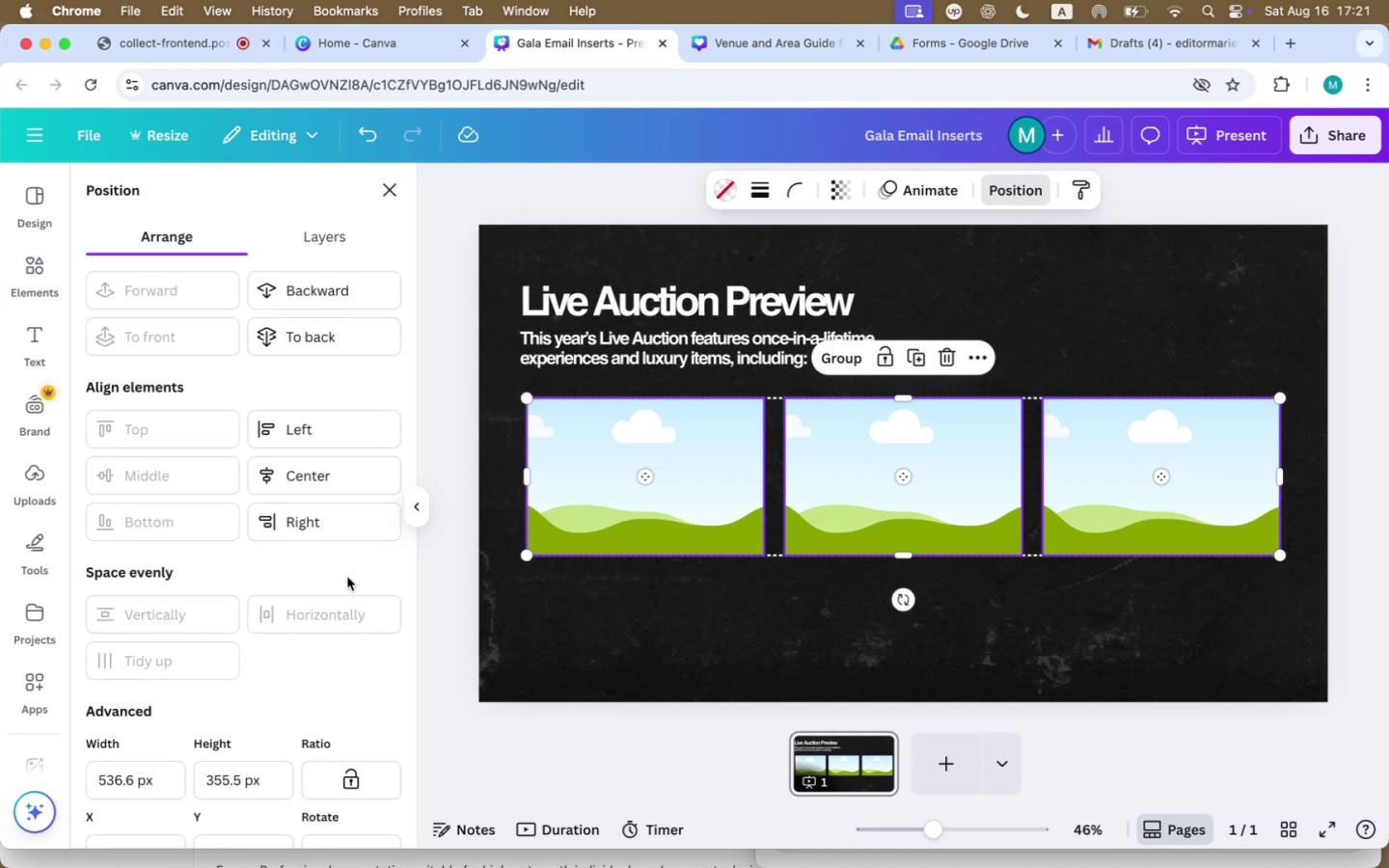 
left_click([845, 367])
 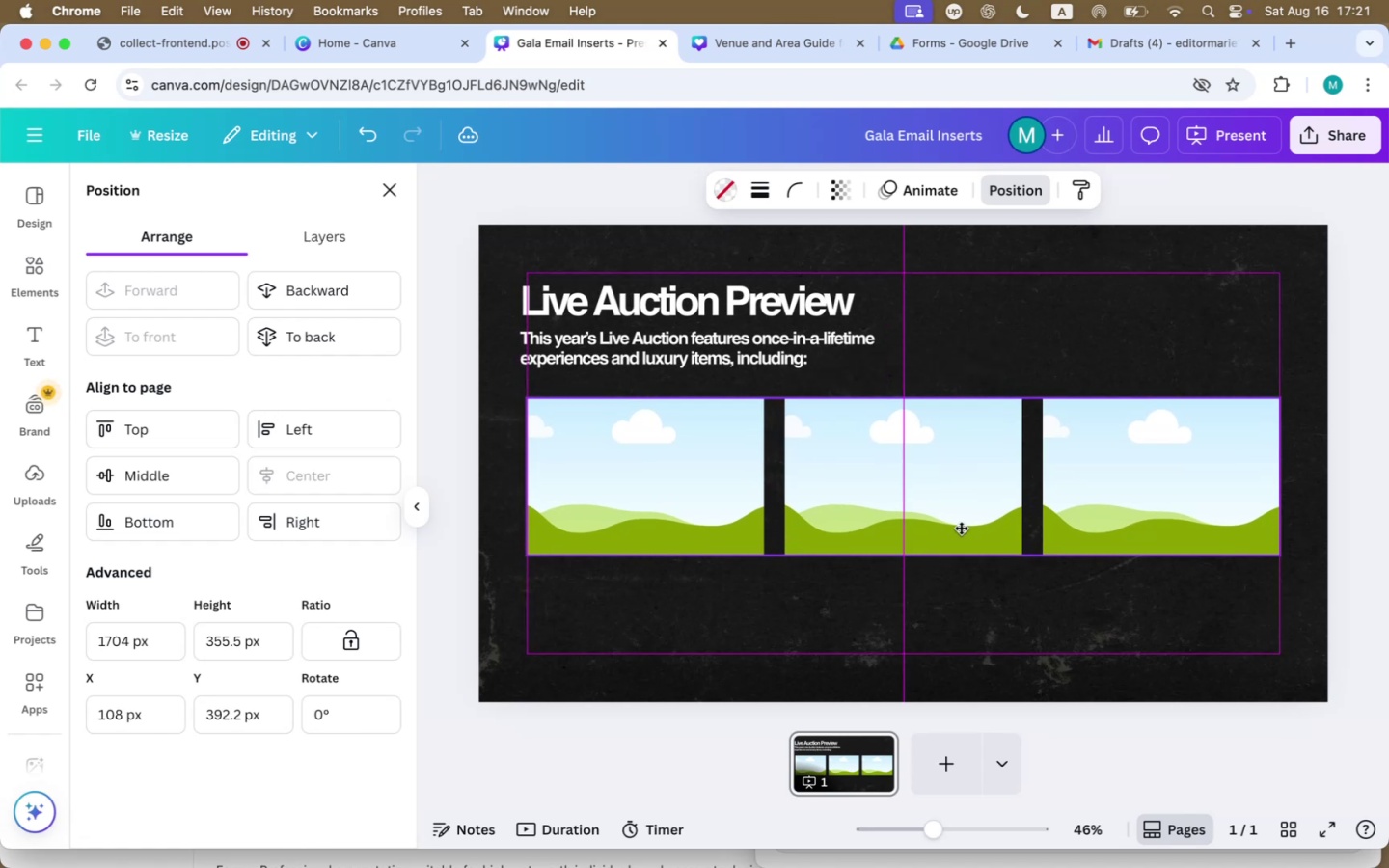 
wait(7.32)
 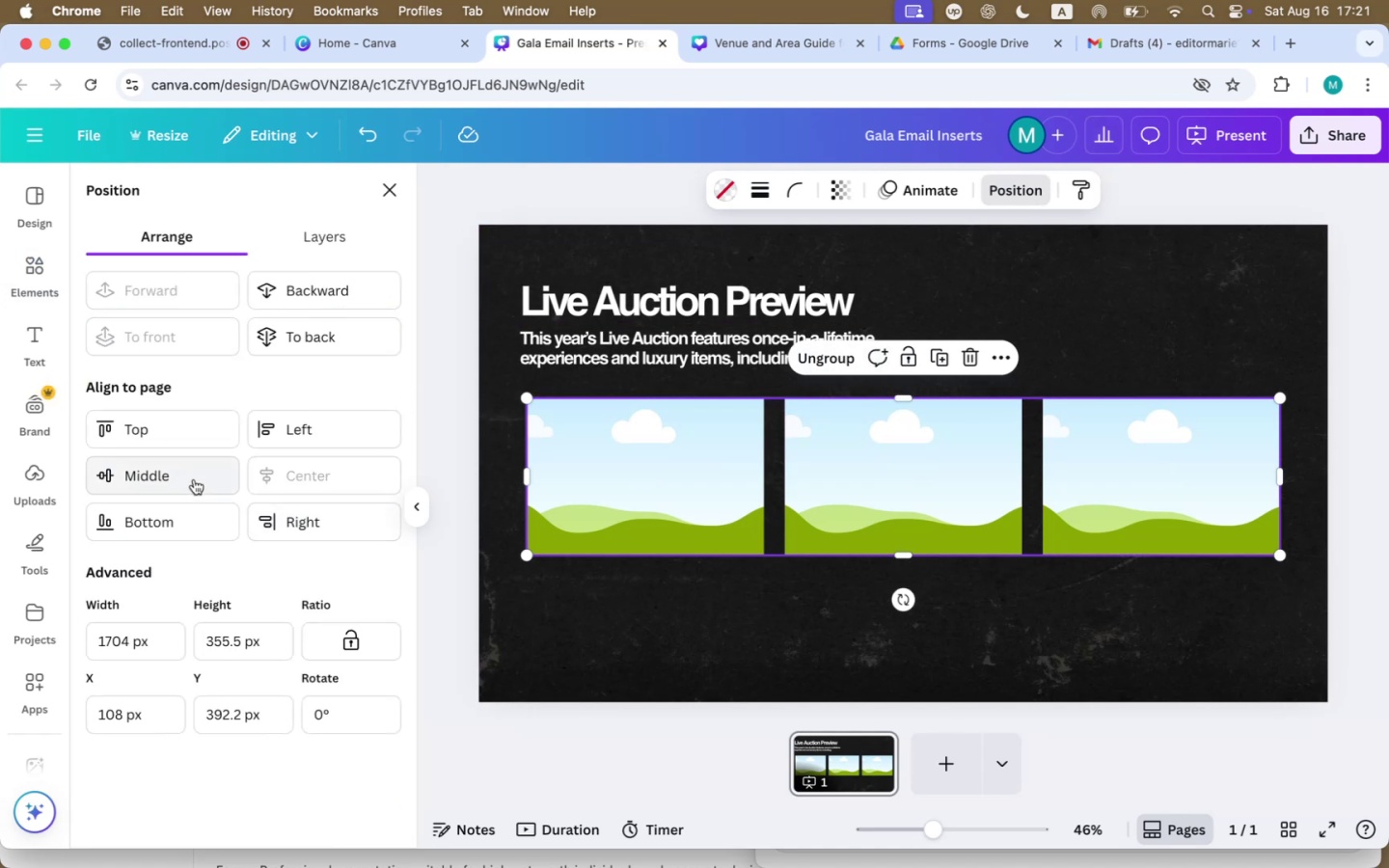 
left_click_drag(start_coordinate=[615, 345], to_coordinate=[617, 357])
 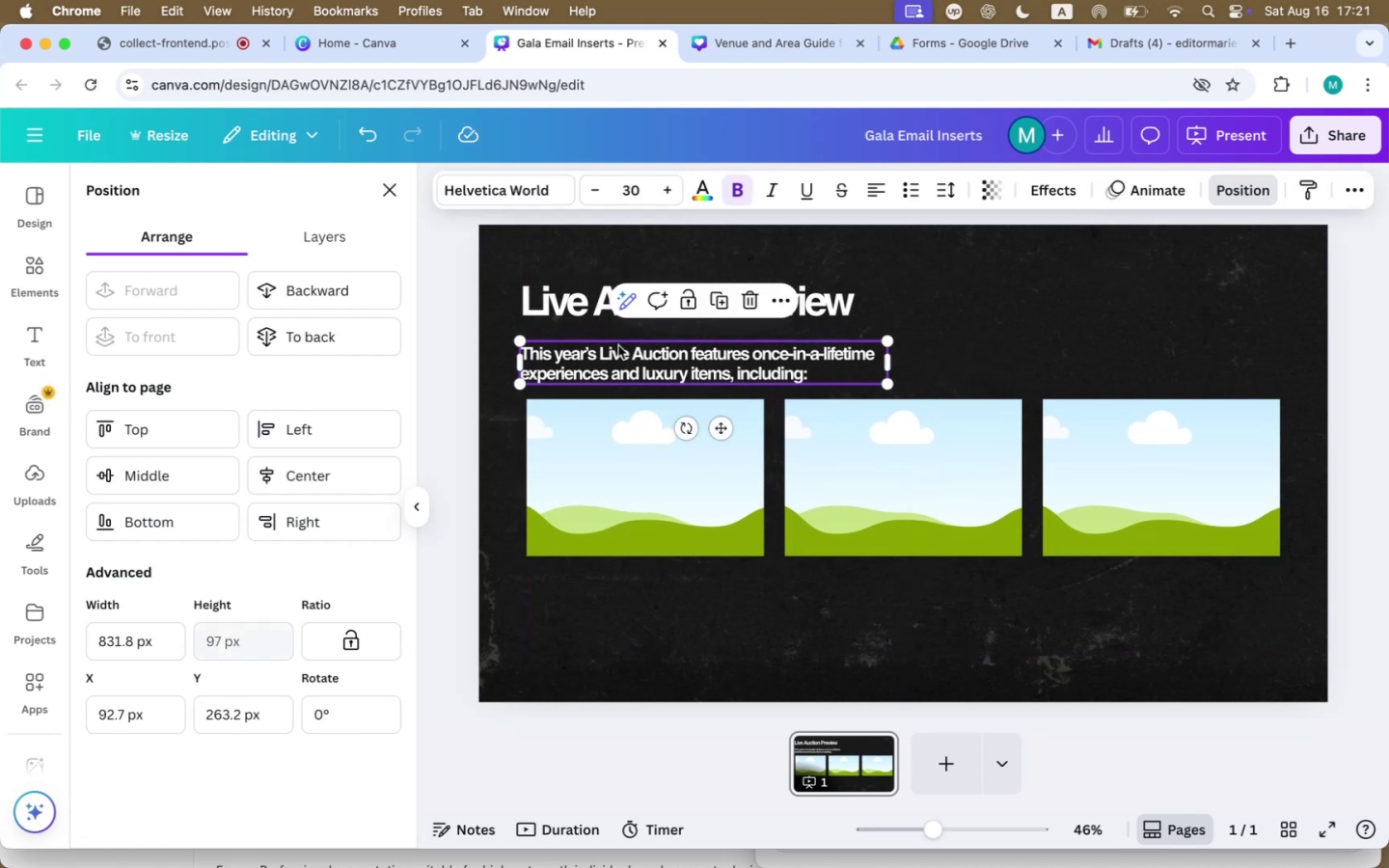 
left_click_drag(start_coordinate=[563, 312], to_coordinate=[563, 323])
 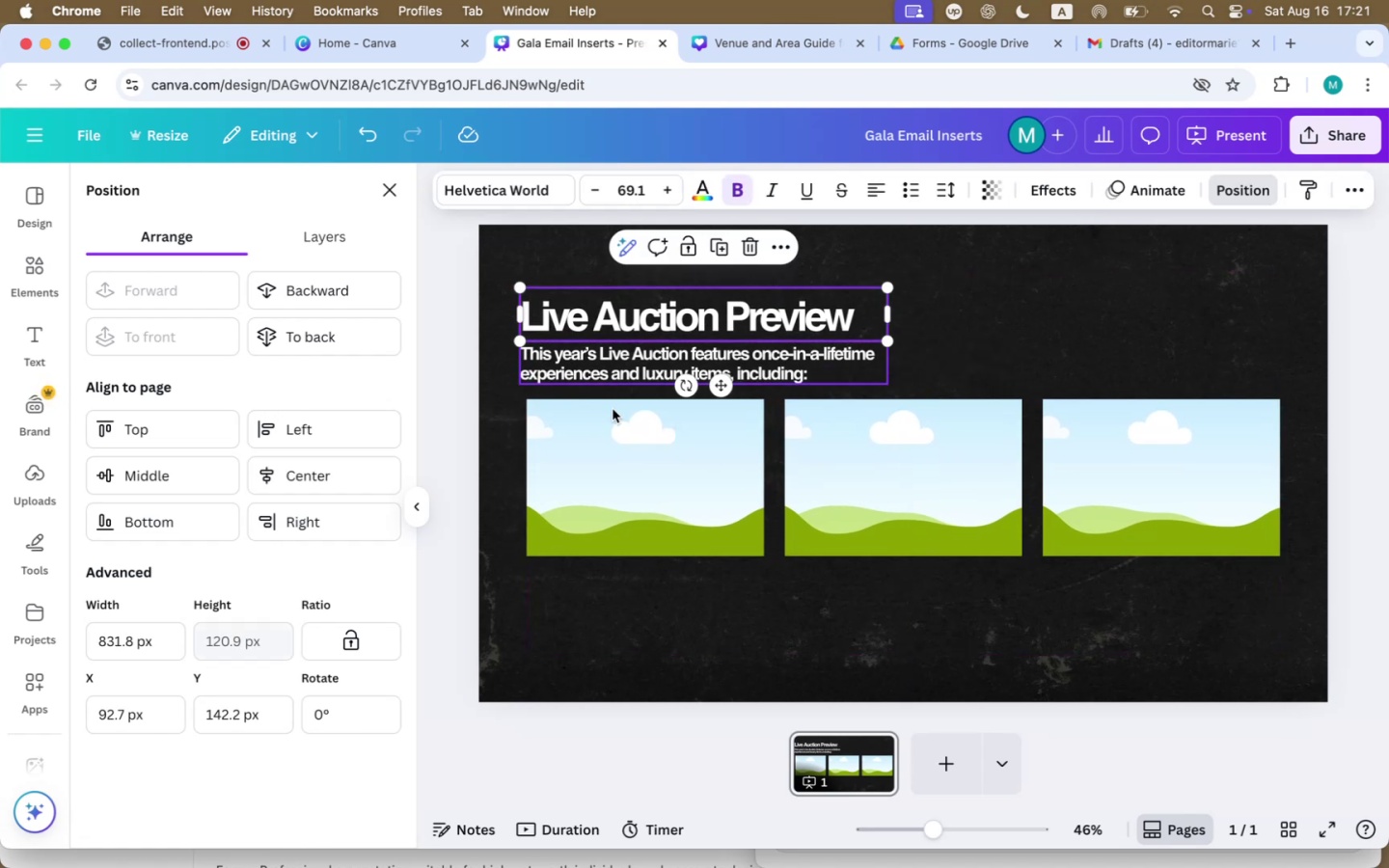 
left_click([678, 650])
 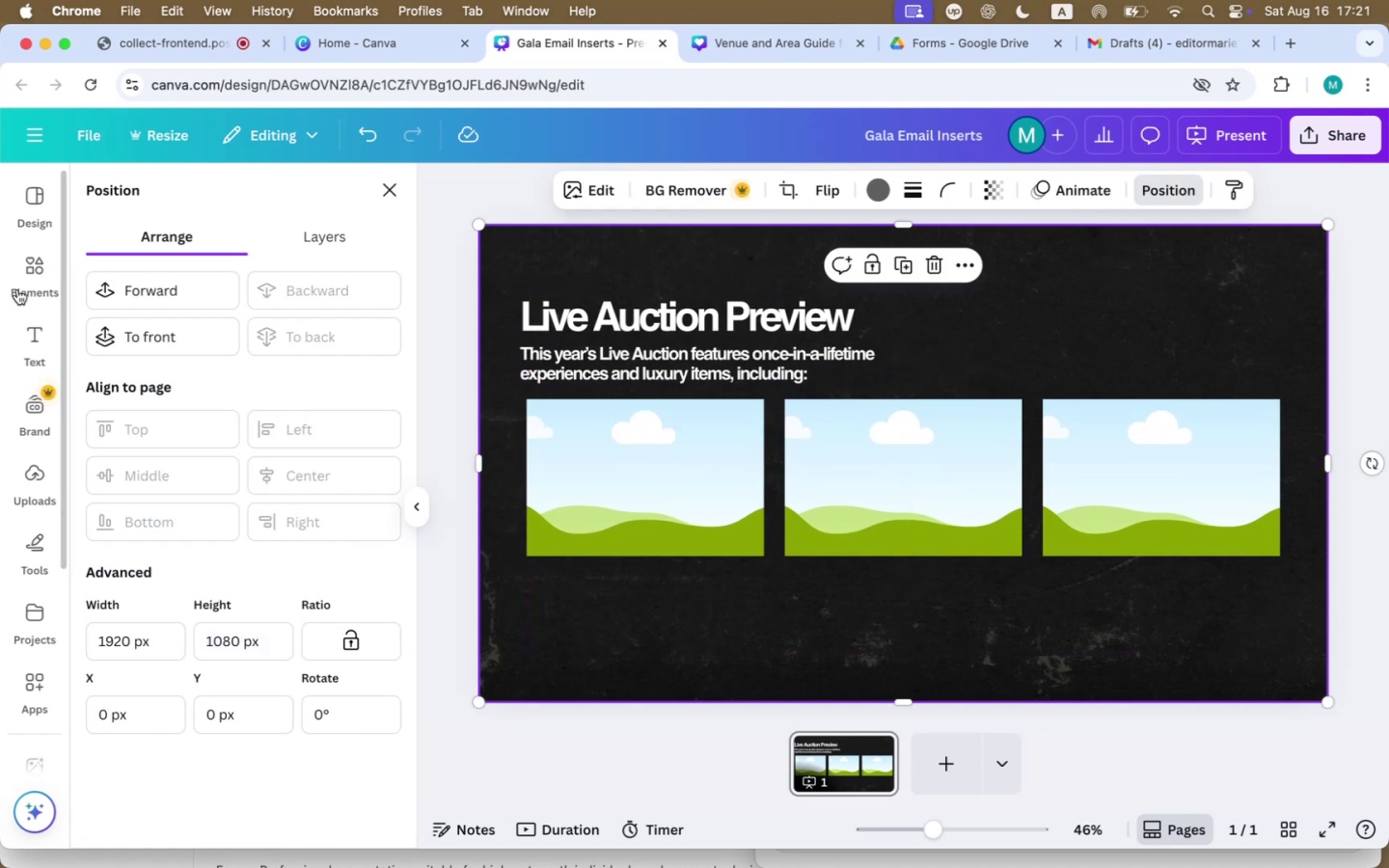 
left_click([48, 276])
 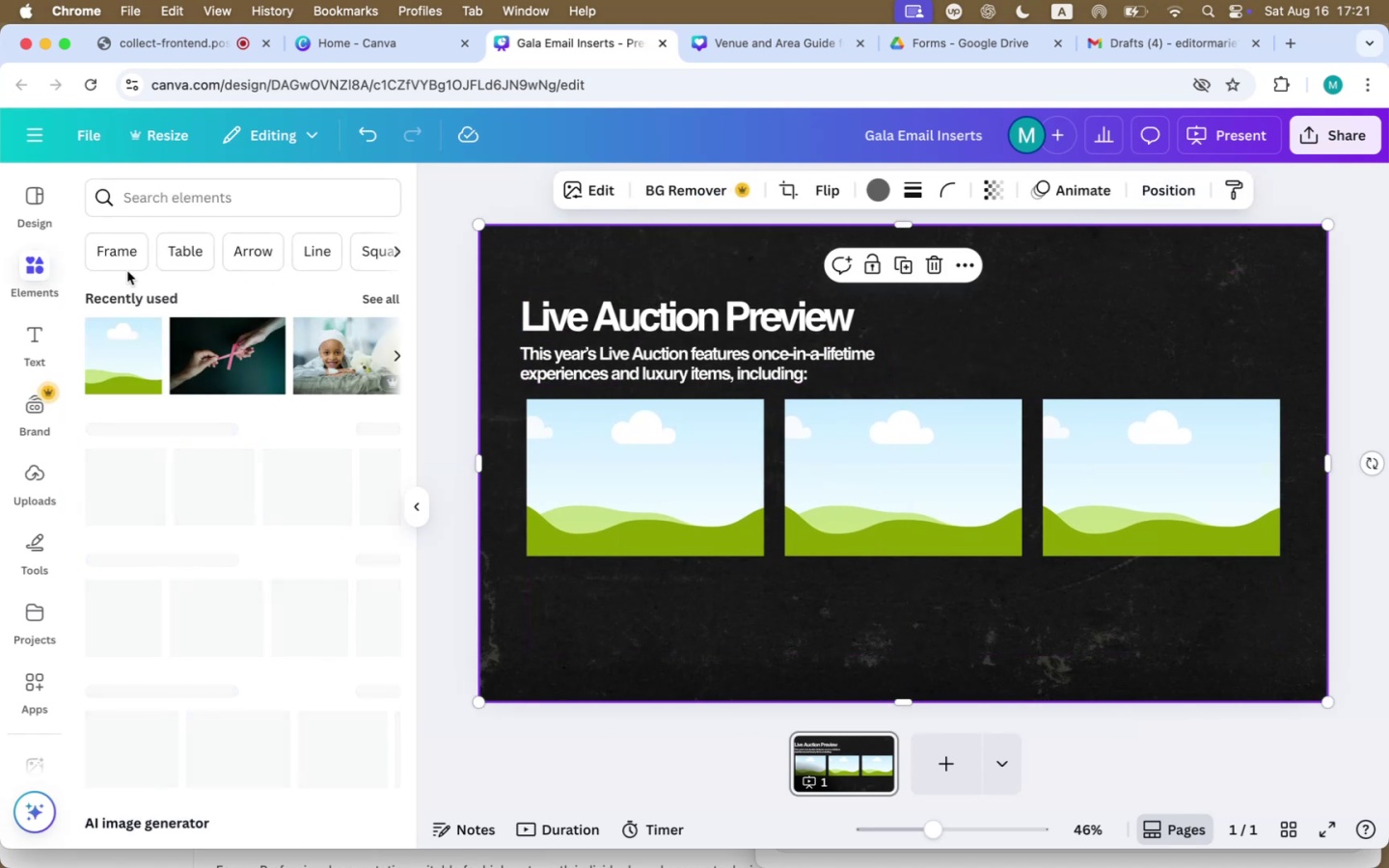 
left_click([196, 202])
 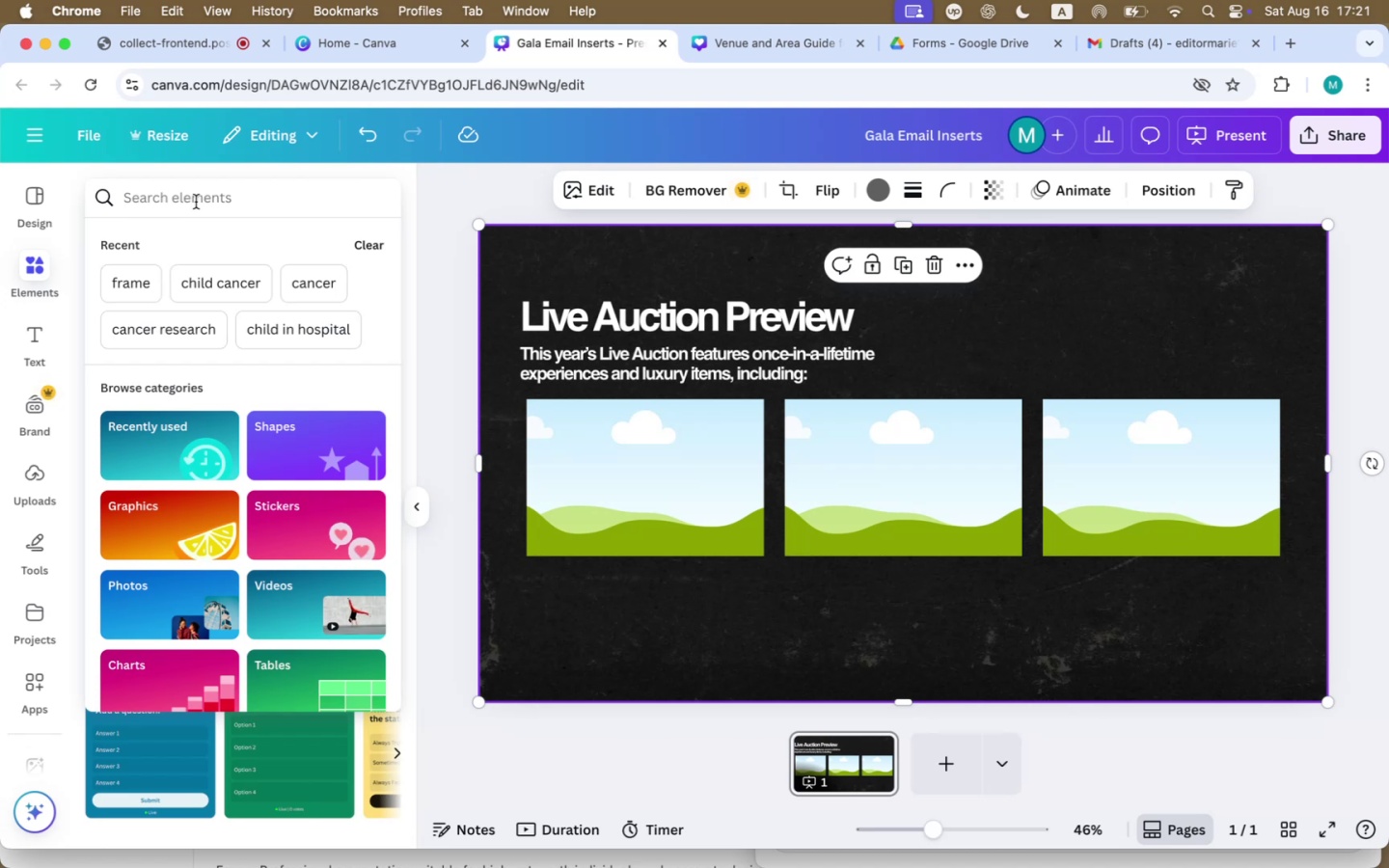 
type(yac)
 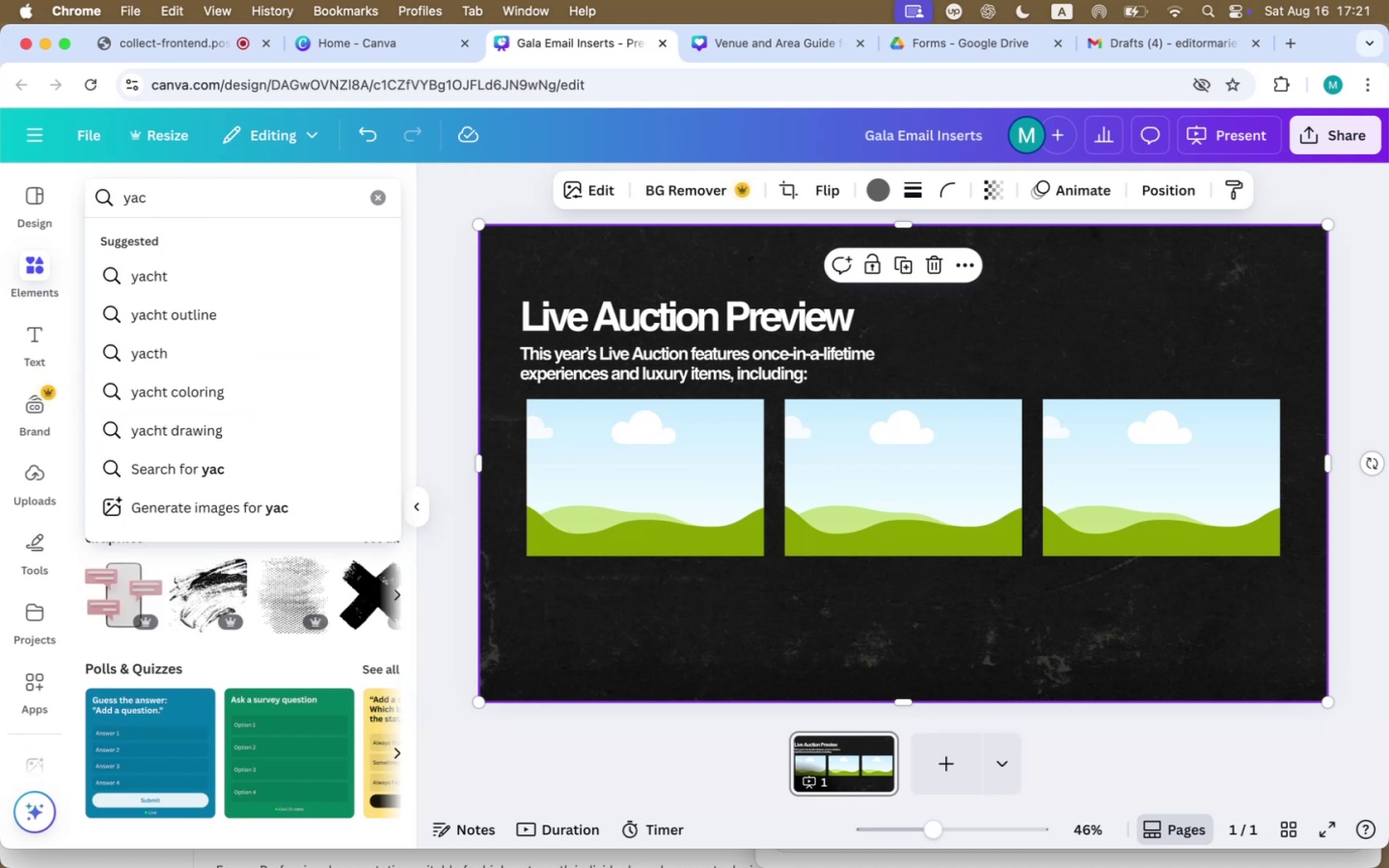 
key(ArrowDown)
 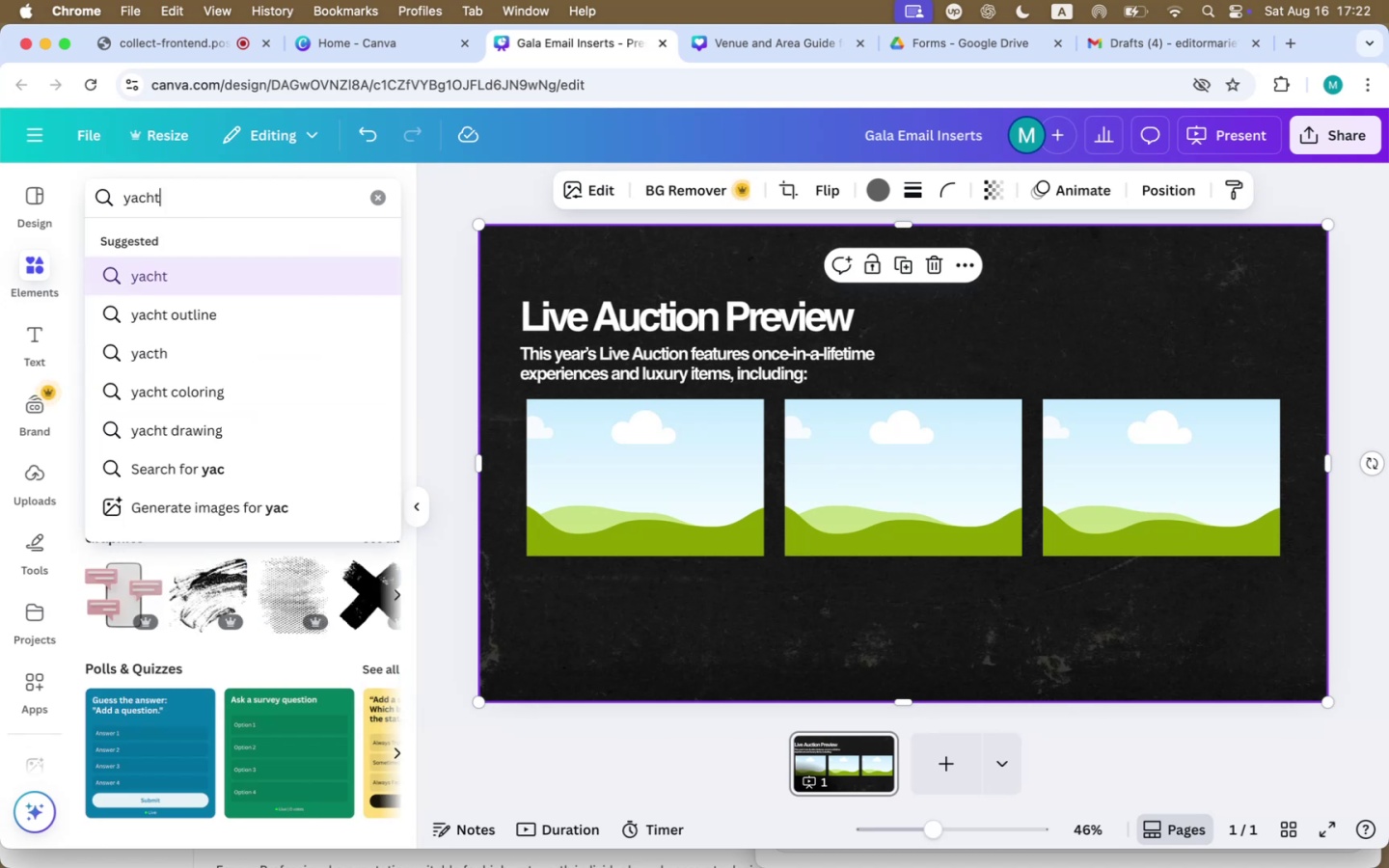 
key(Enter)
 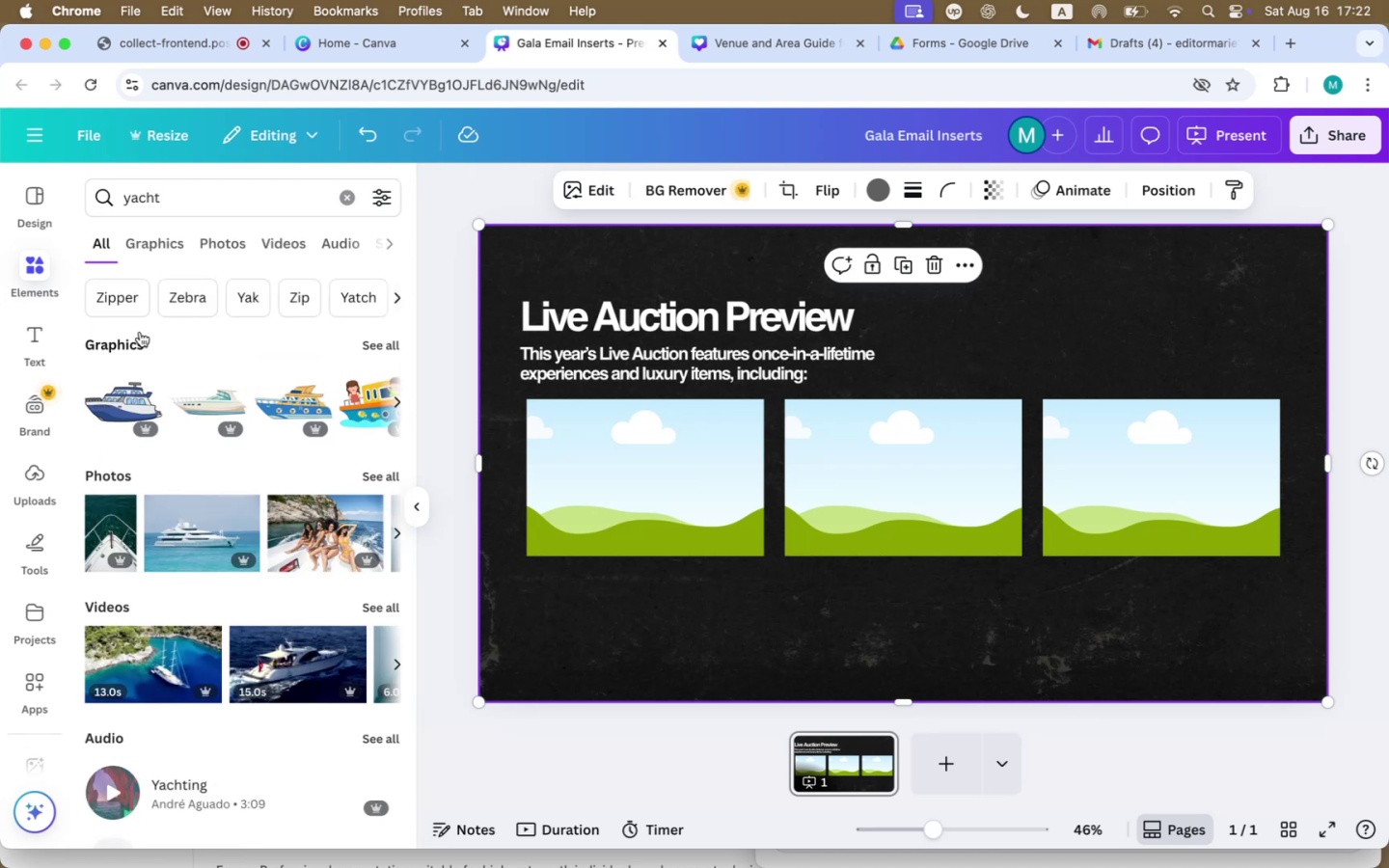 
left_click([378, 472])
 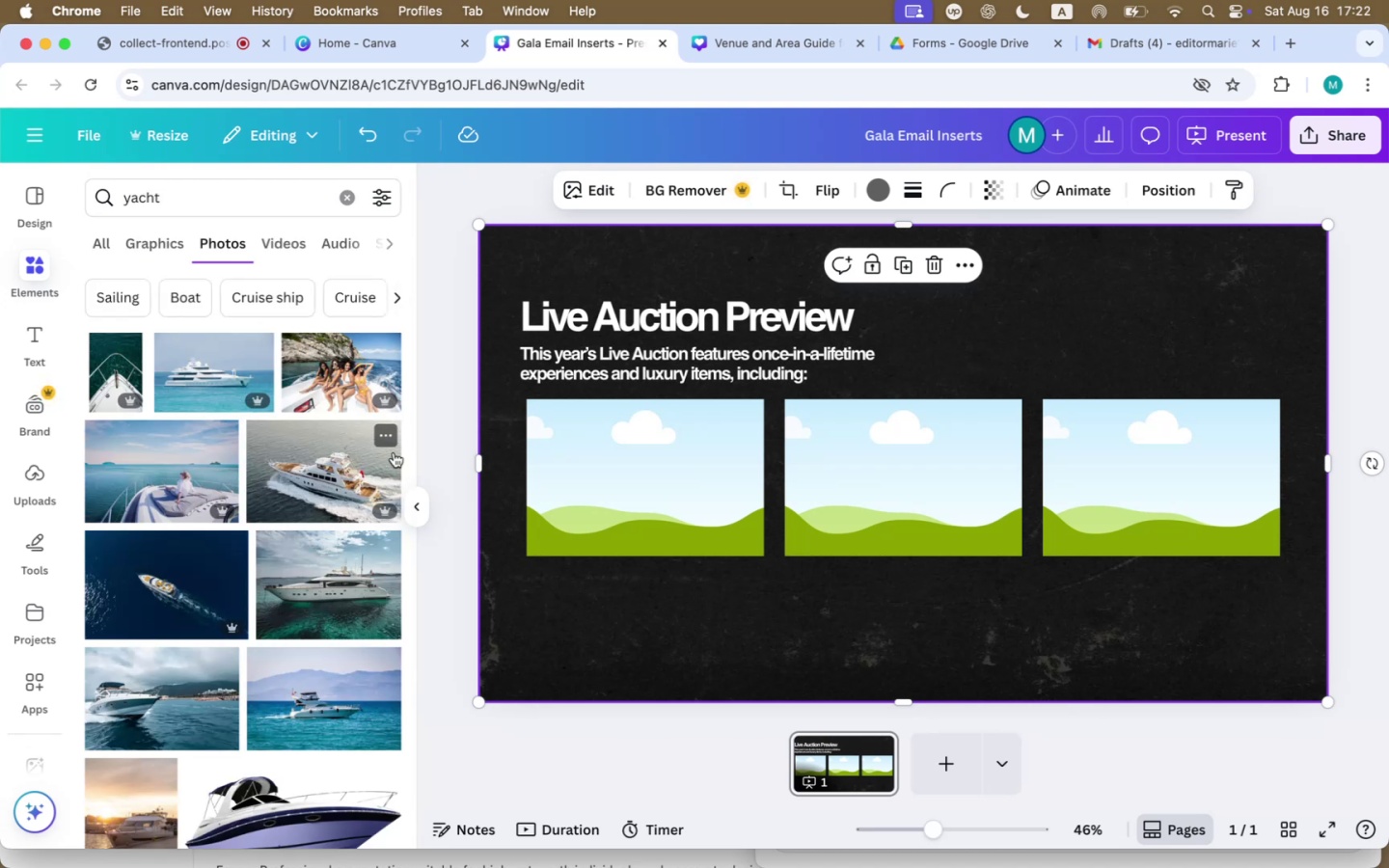 
key(Meta+Tab)
 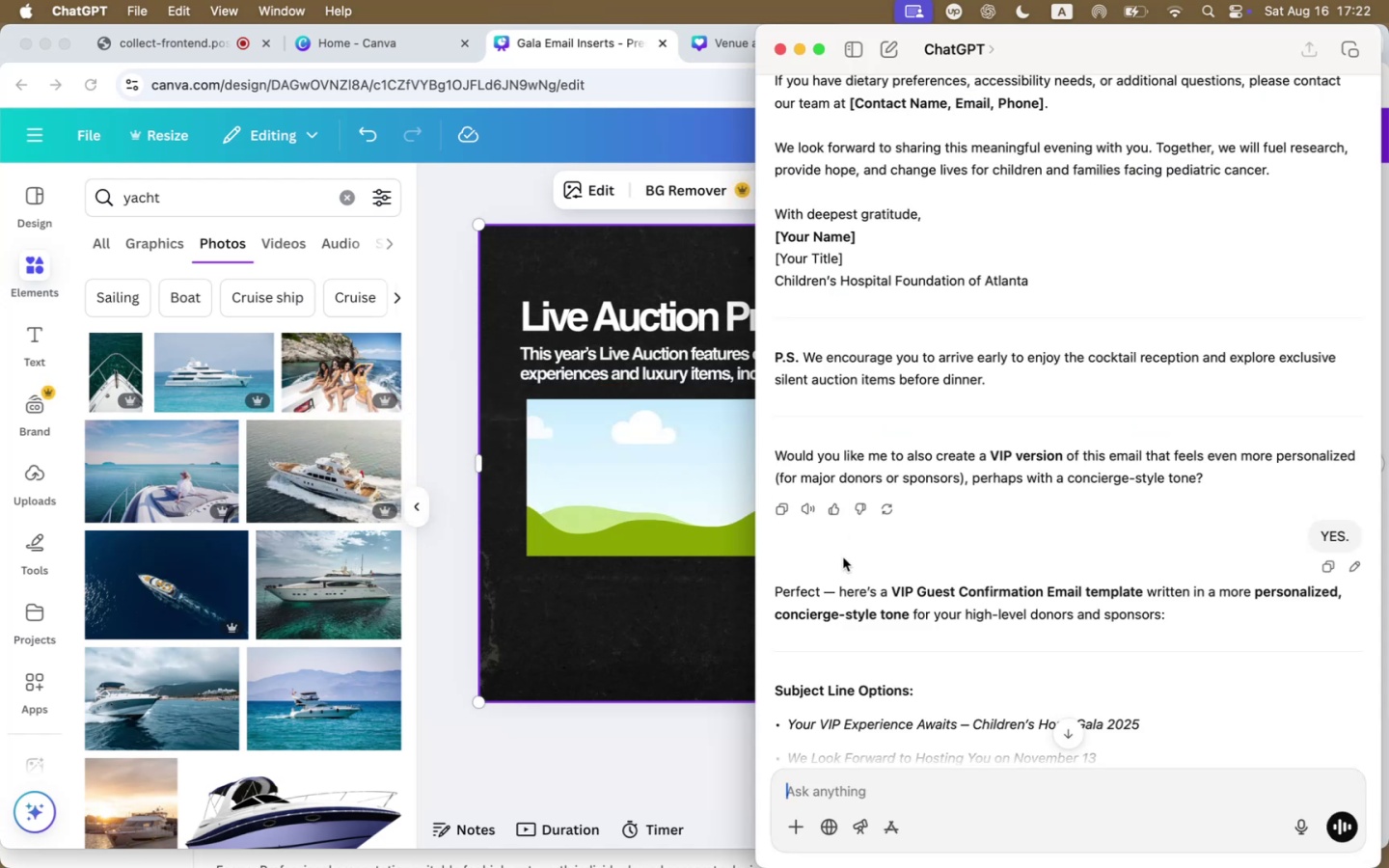 
left_click([747, 34])
 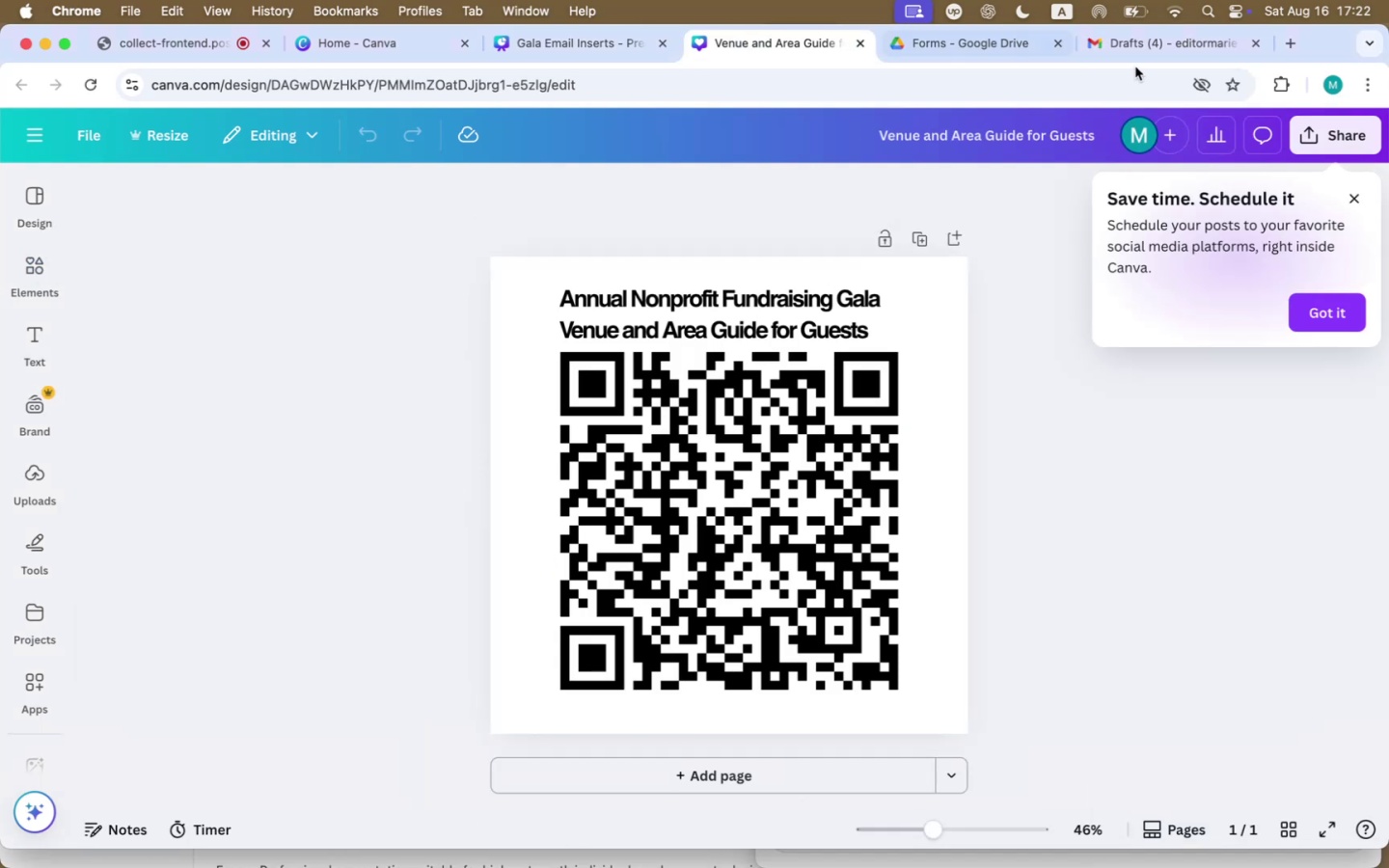 
left_click([1175, 45])
 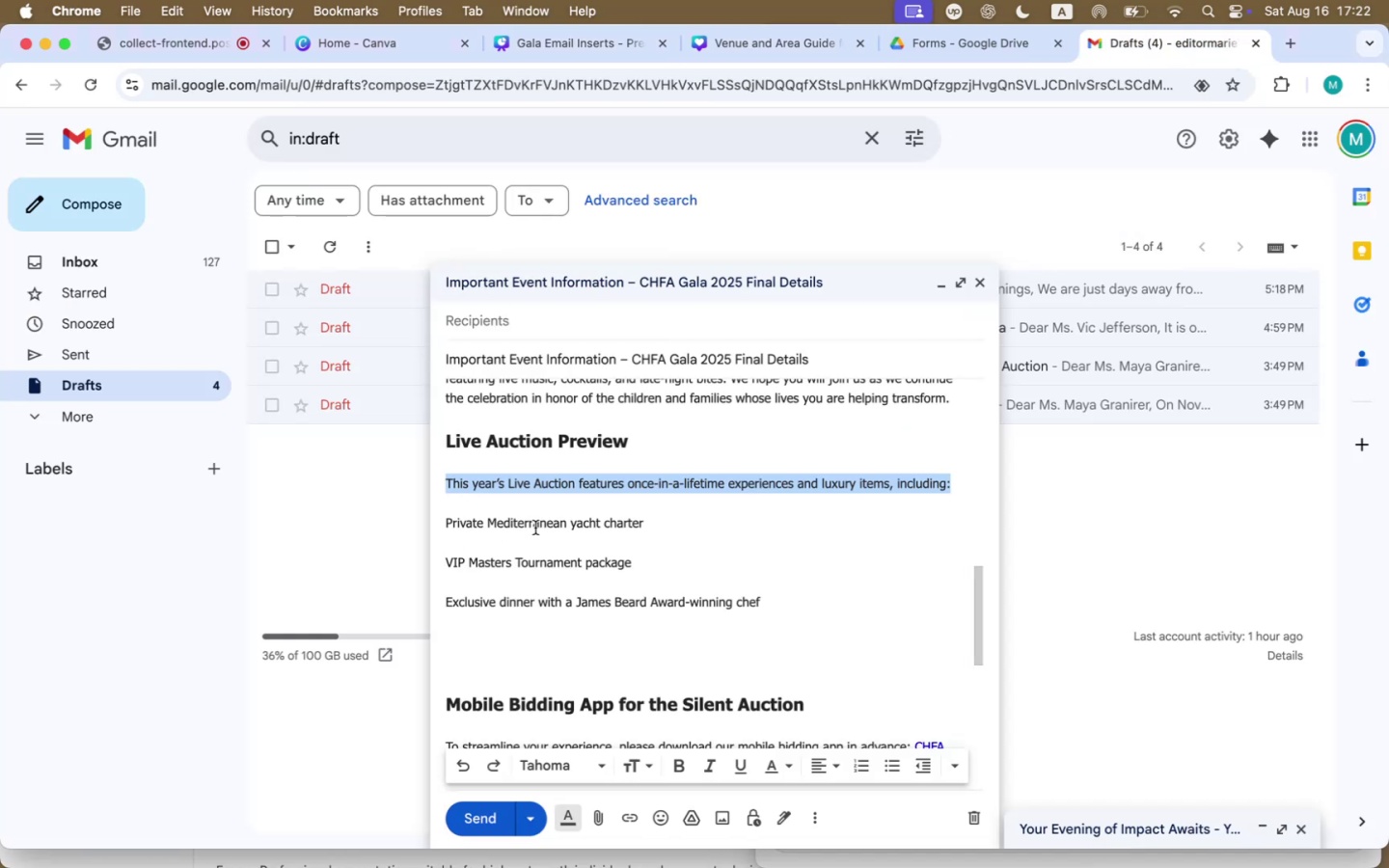 
left_click_drag(start_coordinate=[649, 526], to_coordinate=[442, 529])
 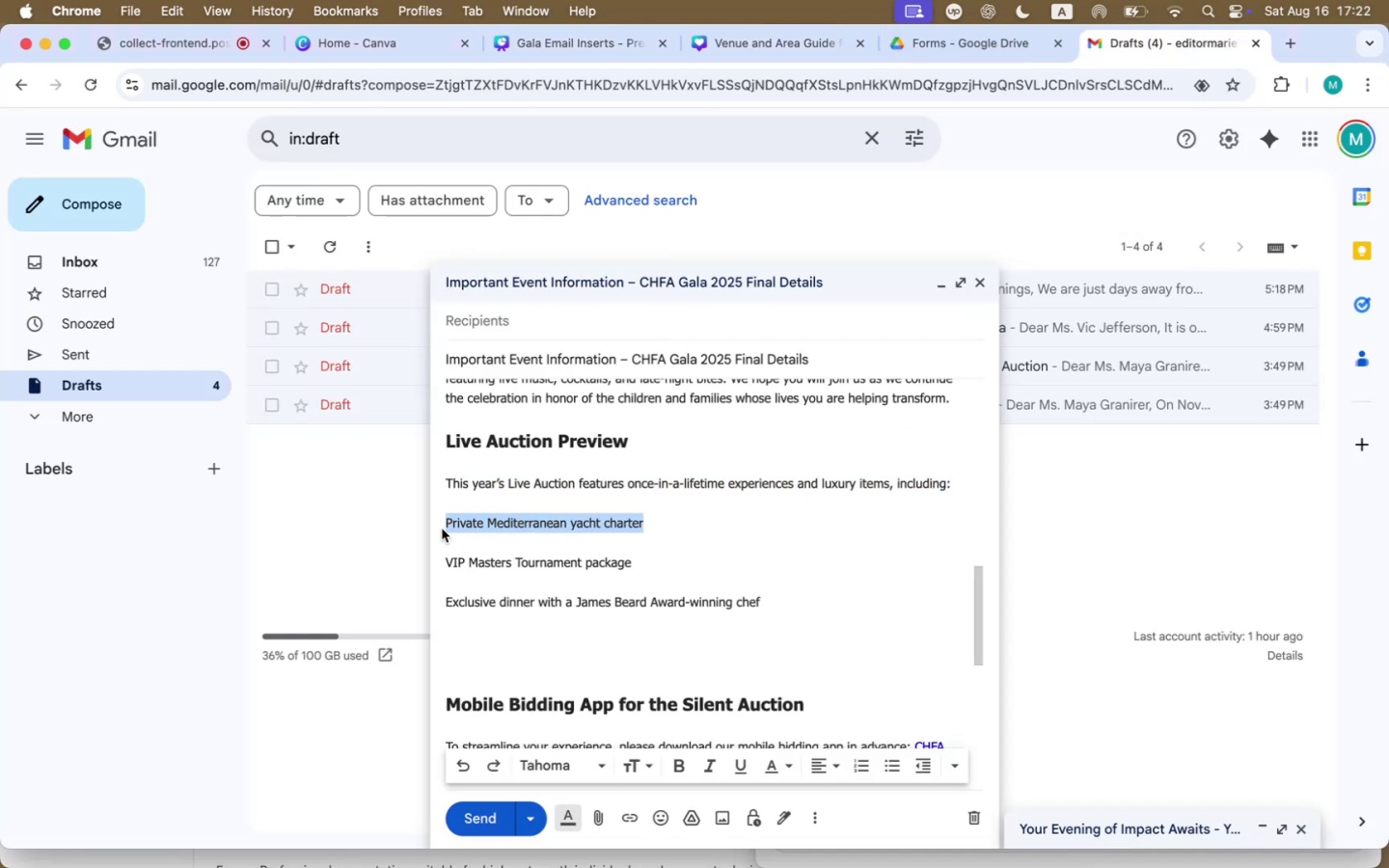 
key(Meta+CommandLeft)
 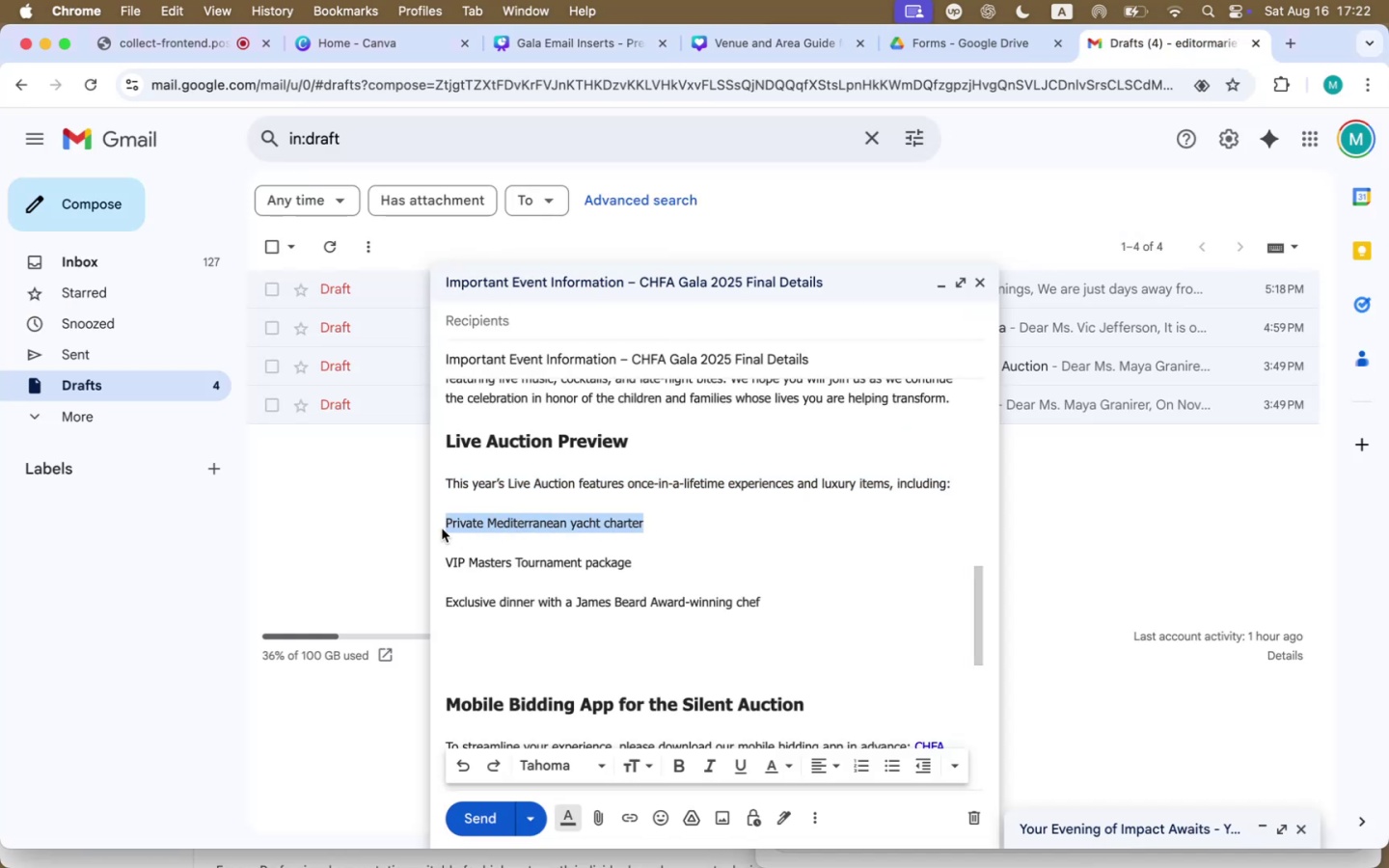 
key(Meta+C)
 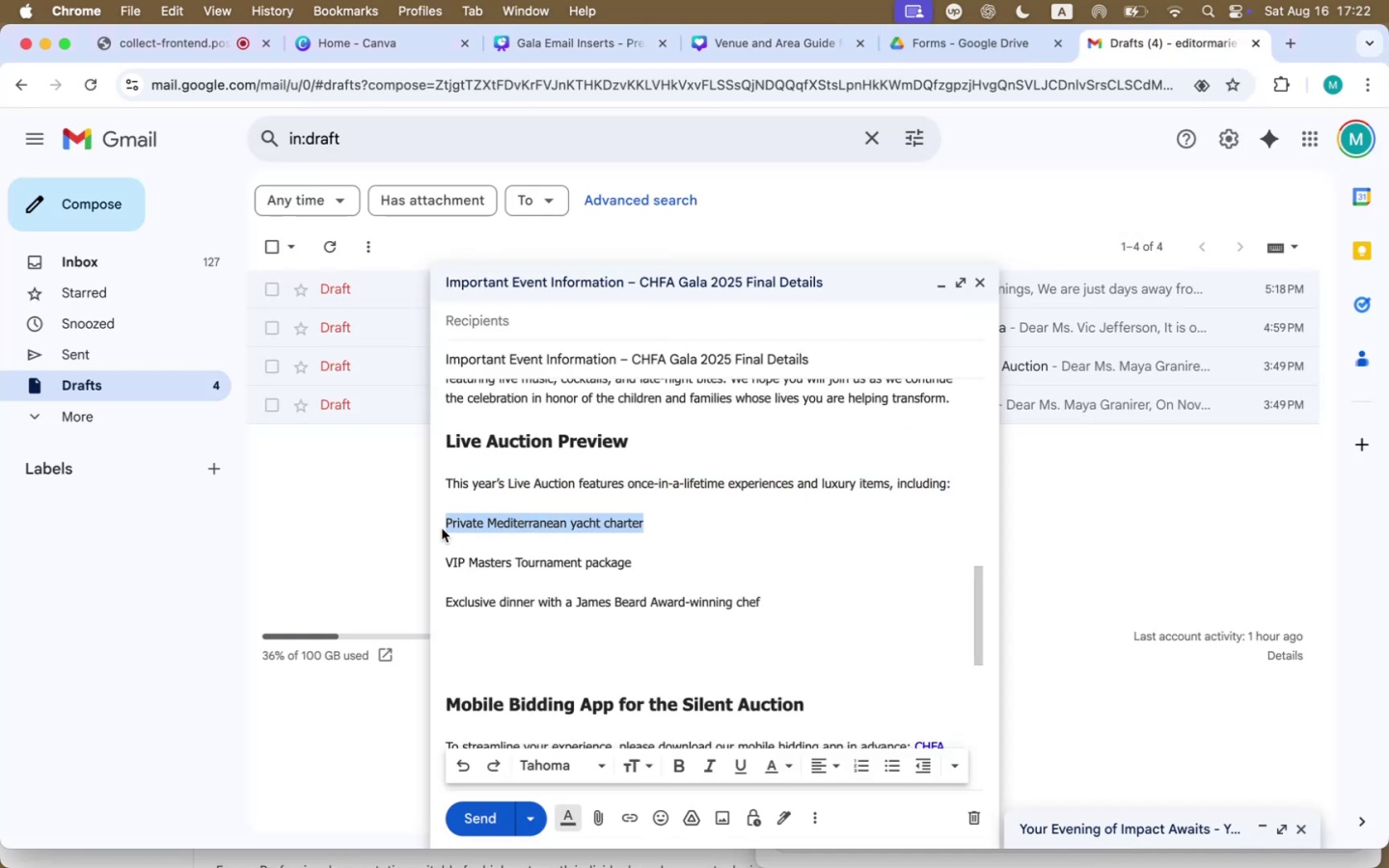 
key(Meta+Tab)
 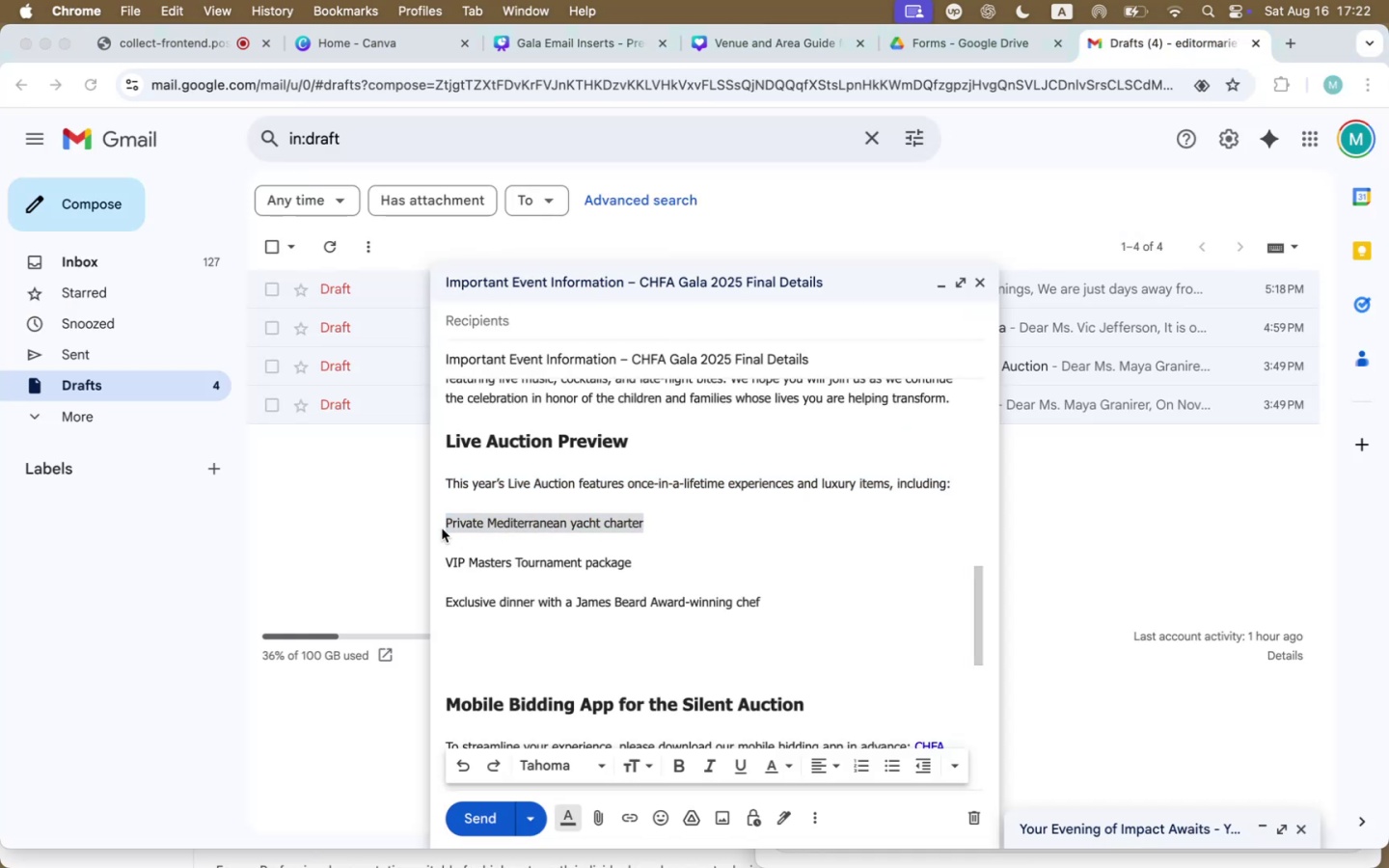 
key(Meta+Tab)
 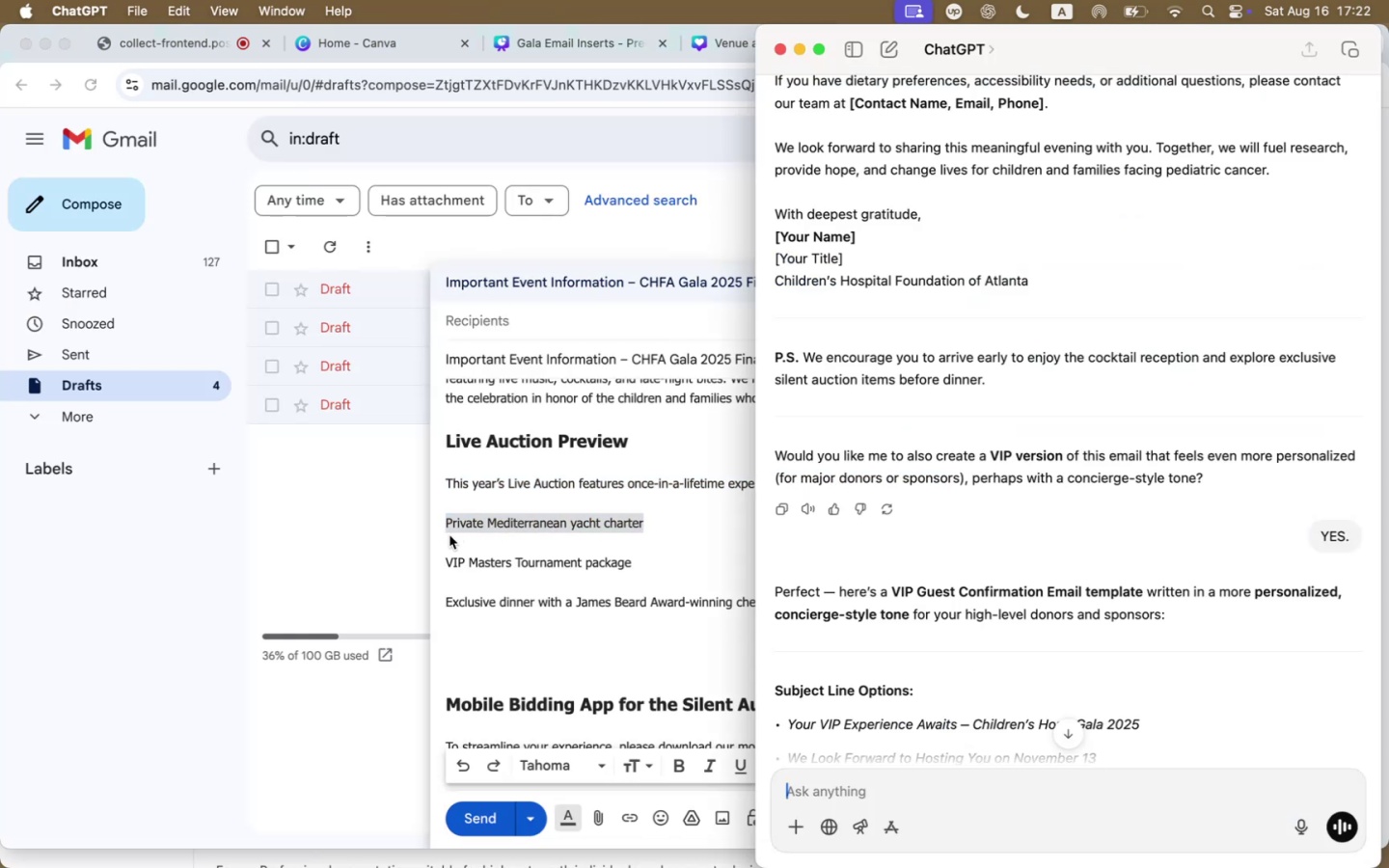 
key(Meta+Tab)
 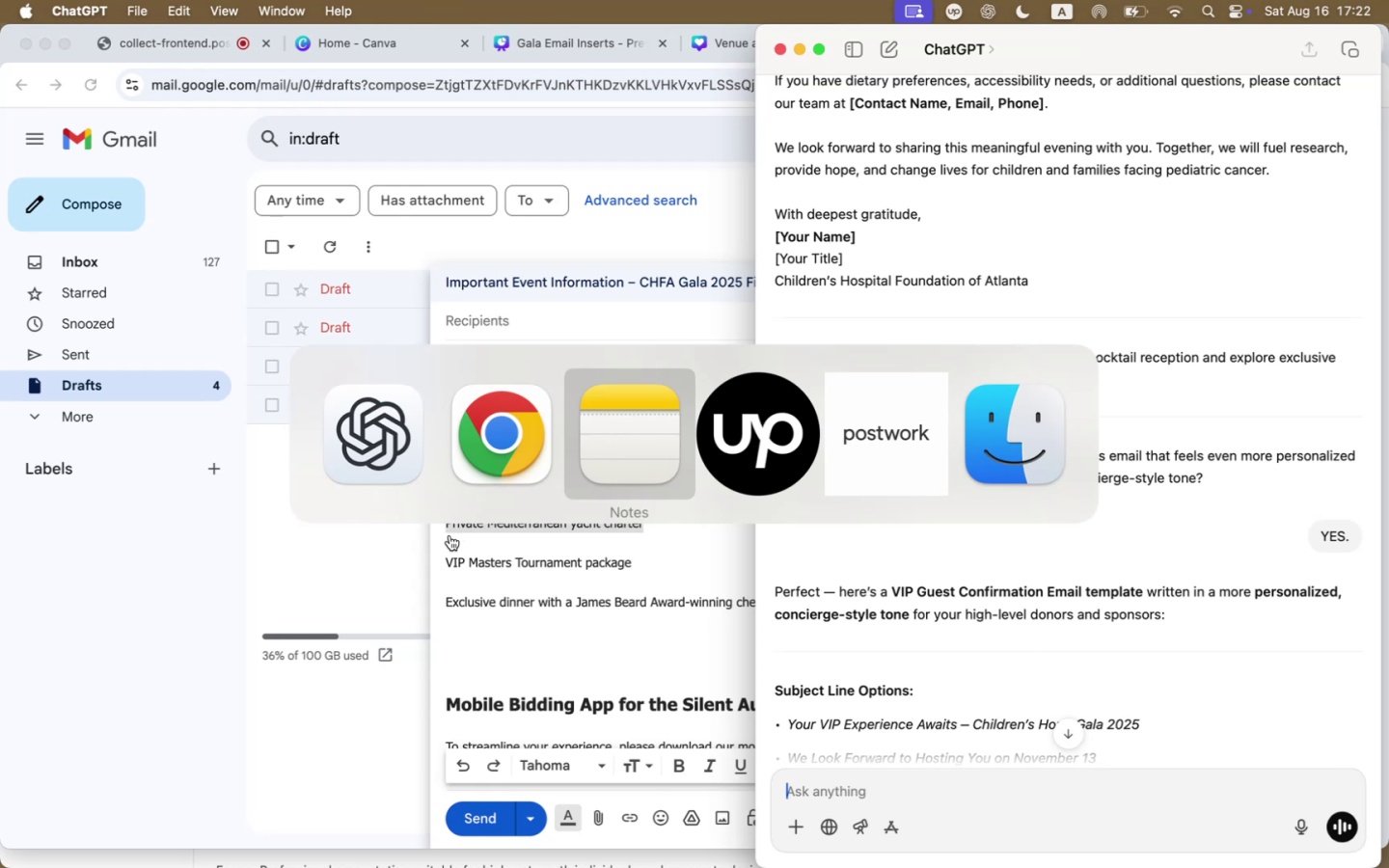 
key(Meta+ArrowLeft)
 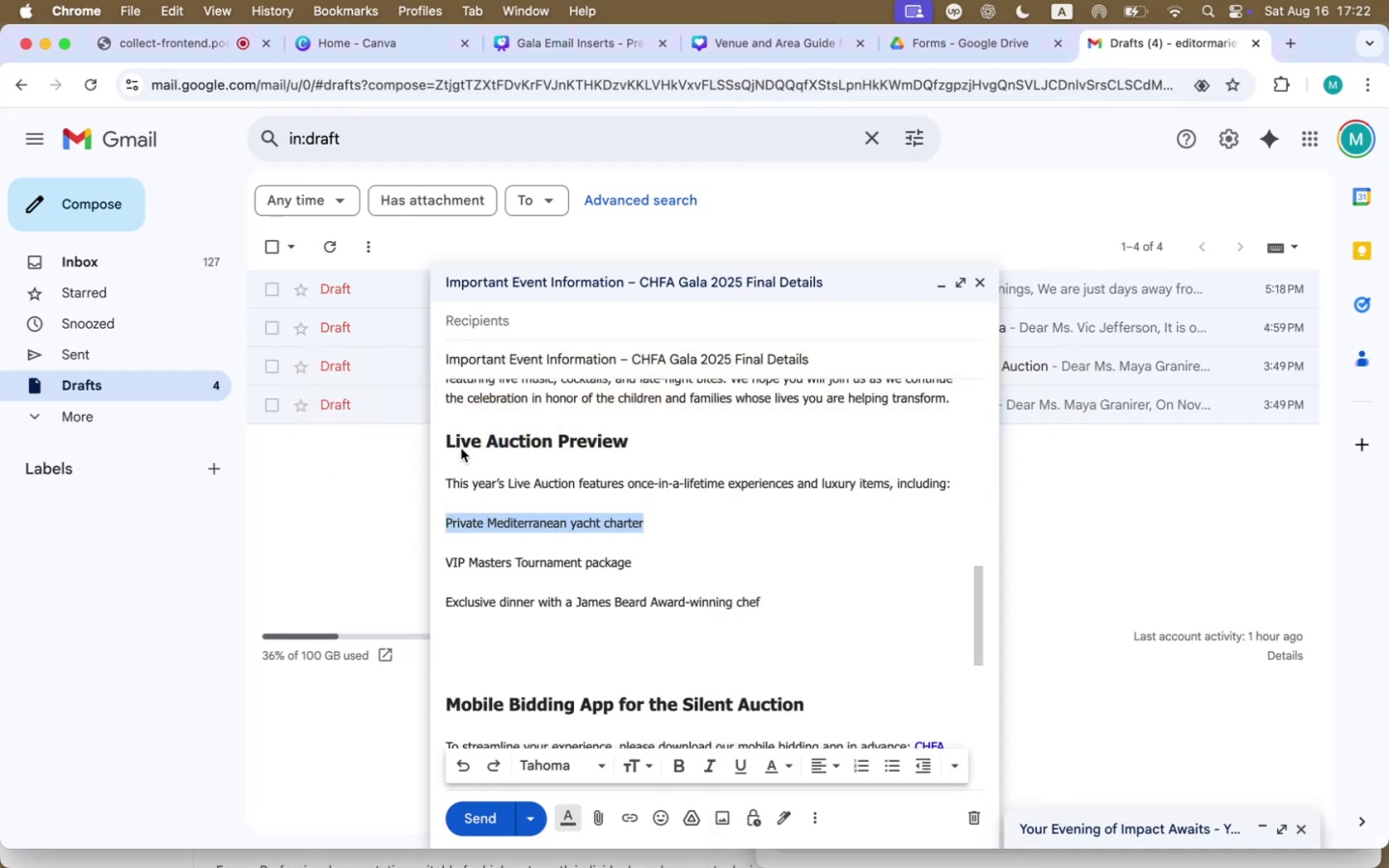 
left_click([590, 37])
 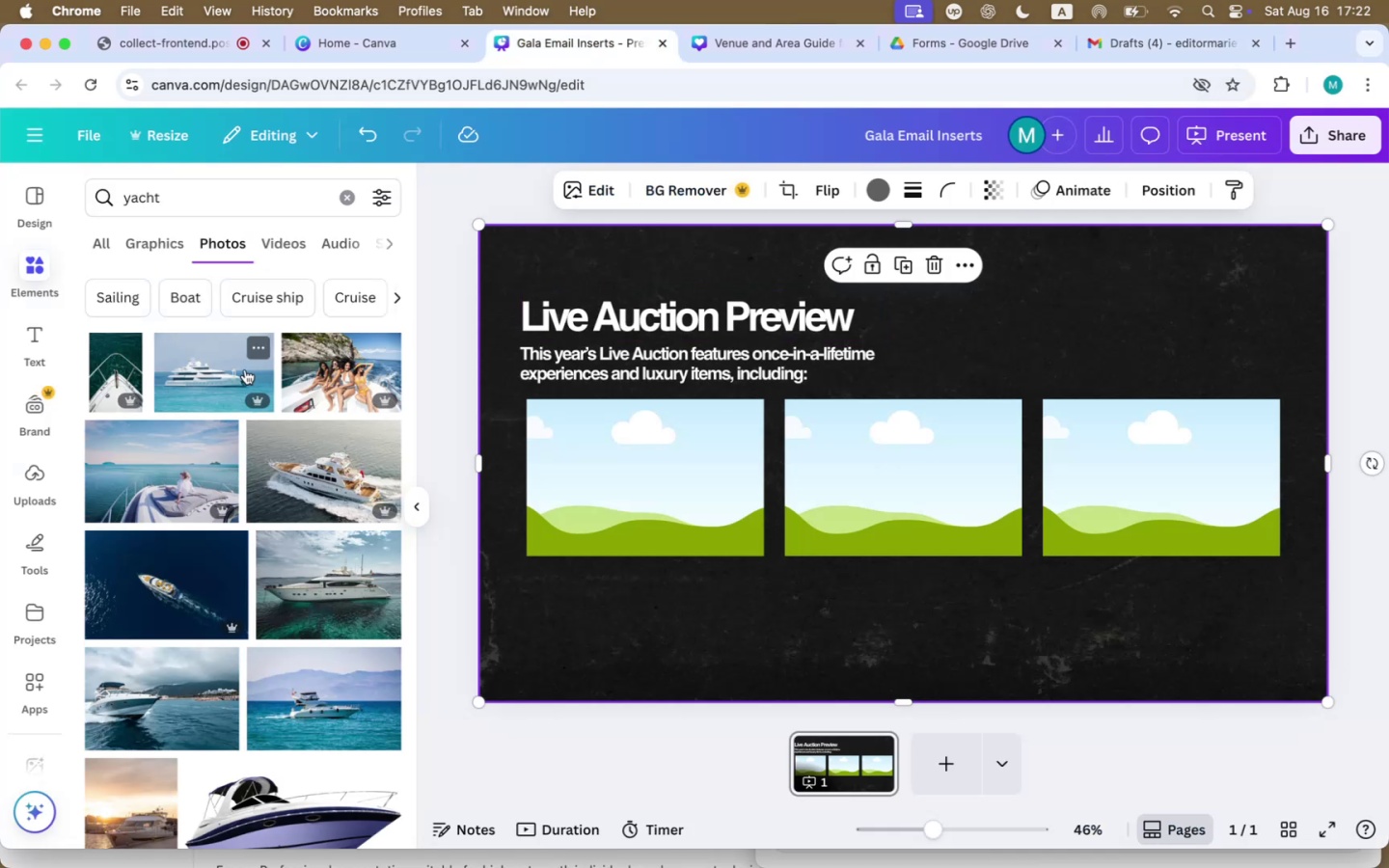 
left_click([173, 479])
 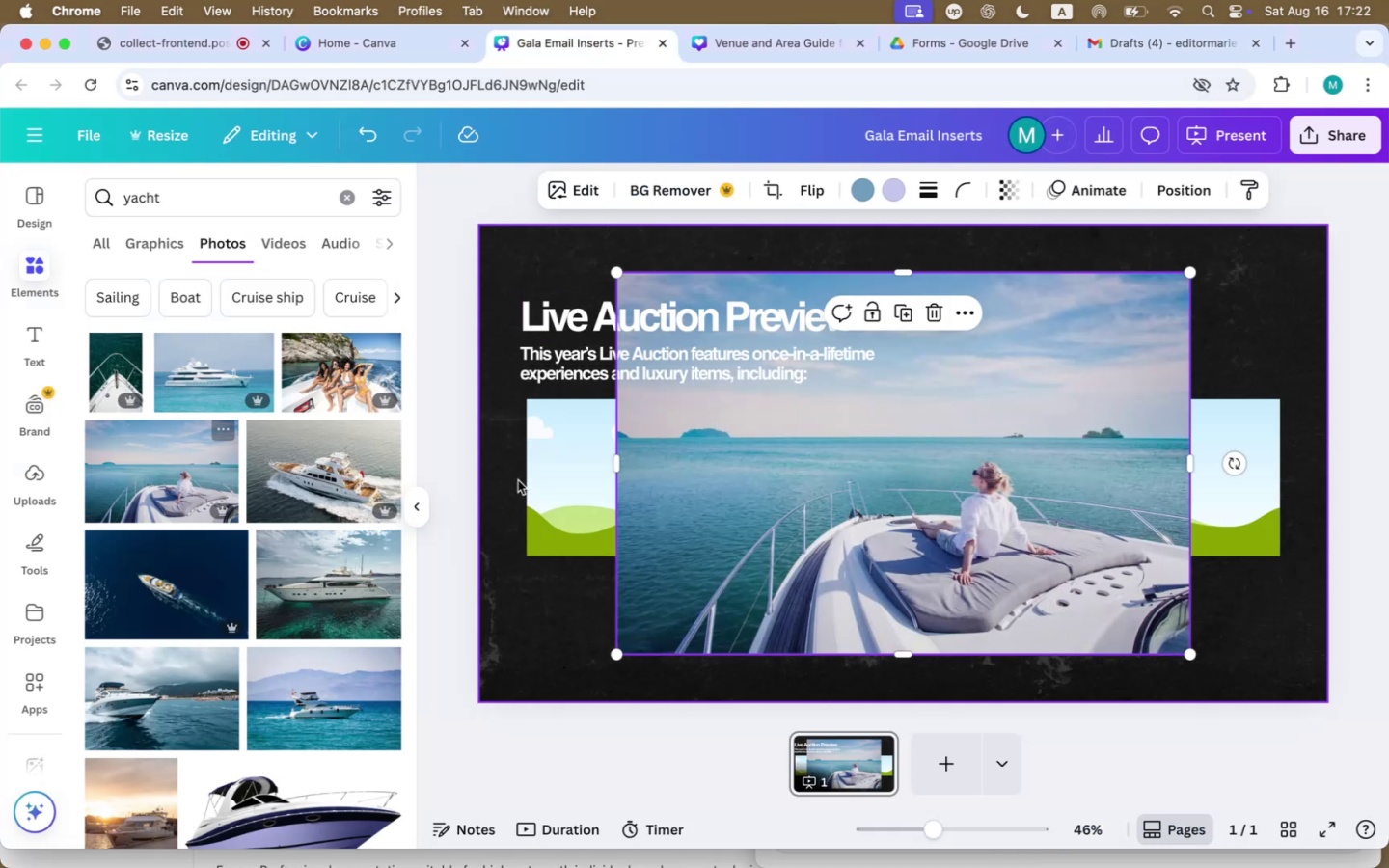 
left_click_drag(start_coordinate=[916, 497], to_coordinate=[664, 482])
 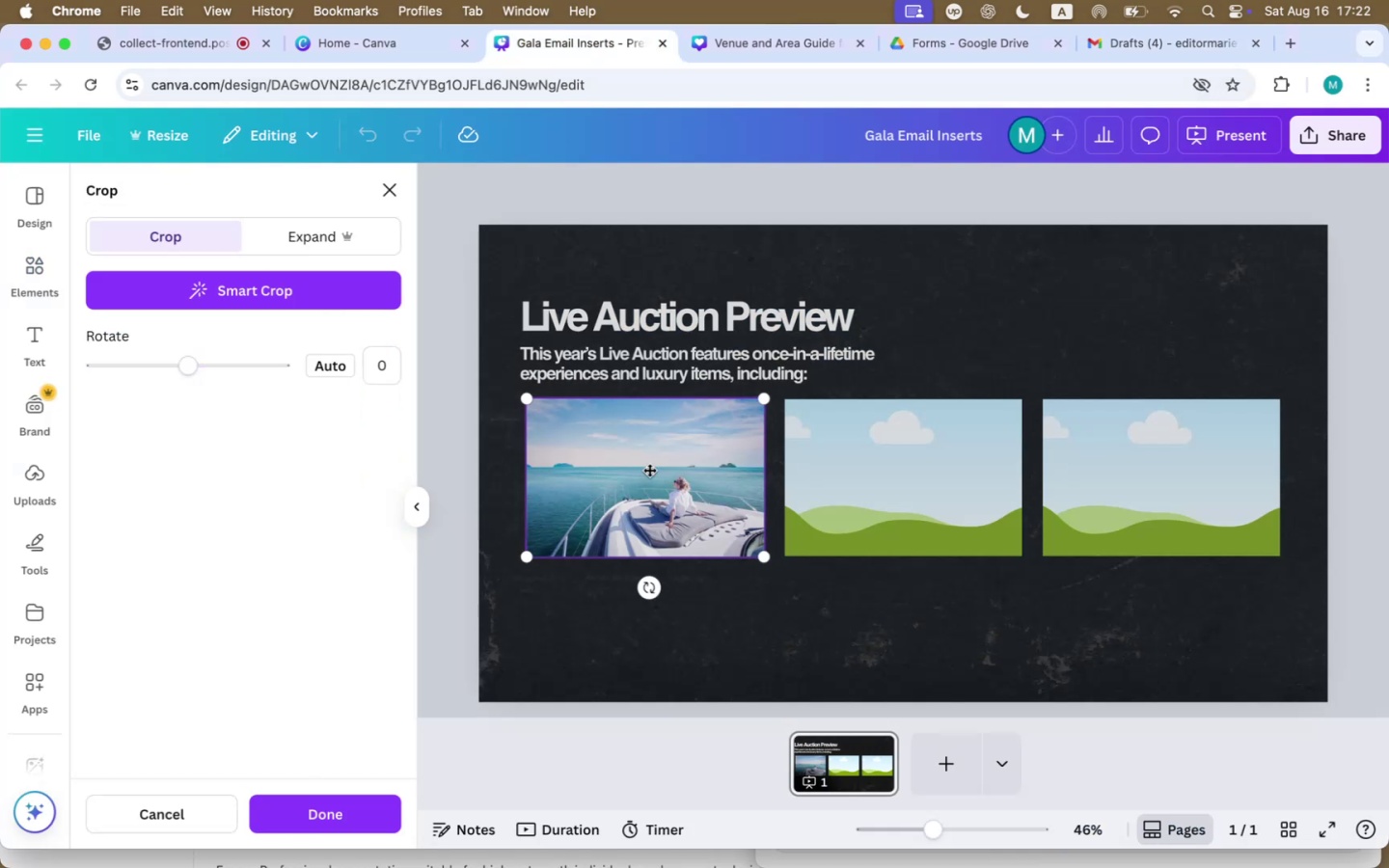 
left_click_drag(start_coordinate=[525, 393], to_coordinate=[424, 307])
 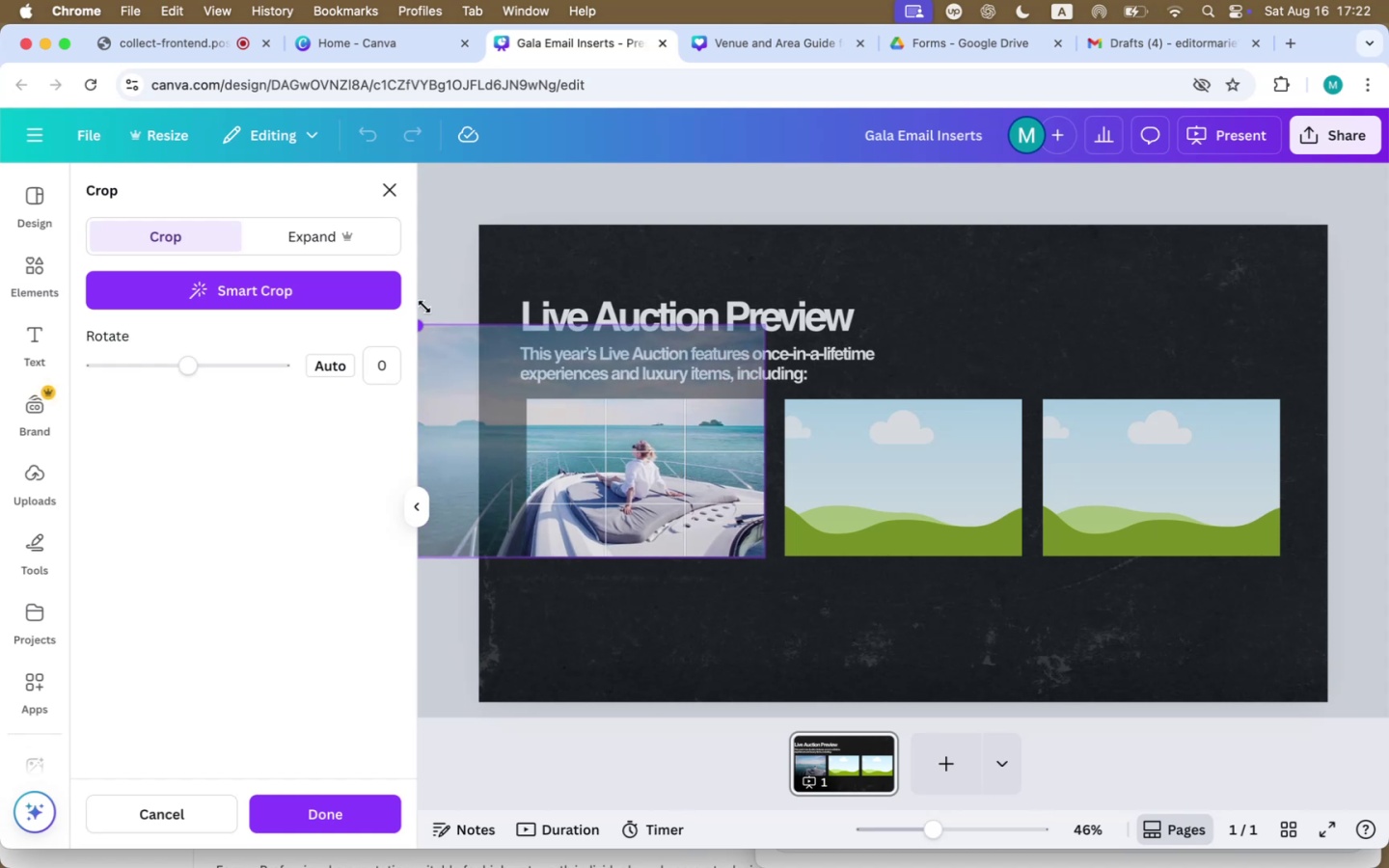 
left_click_drag(start_coordinate=[650, 485], to_coordinate=[716, 475])
 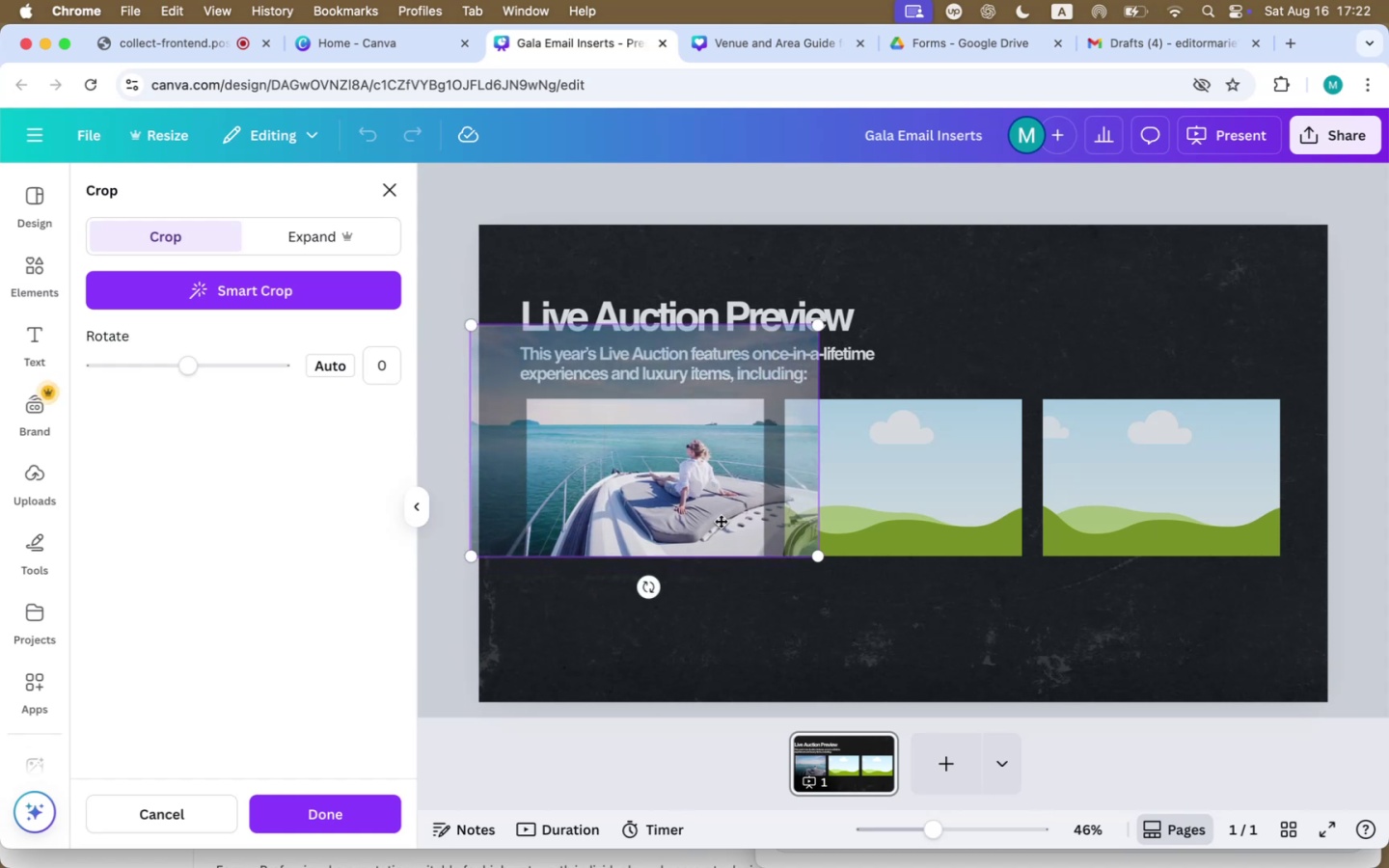 
left_click([723, 603])
 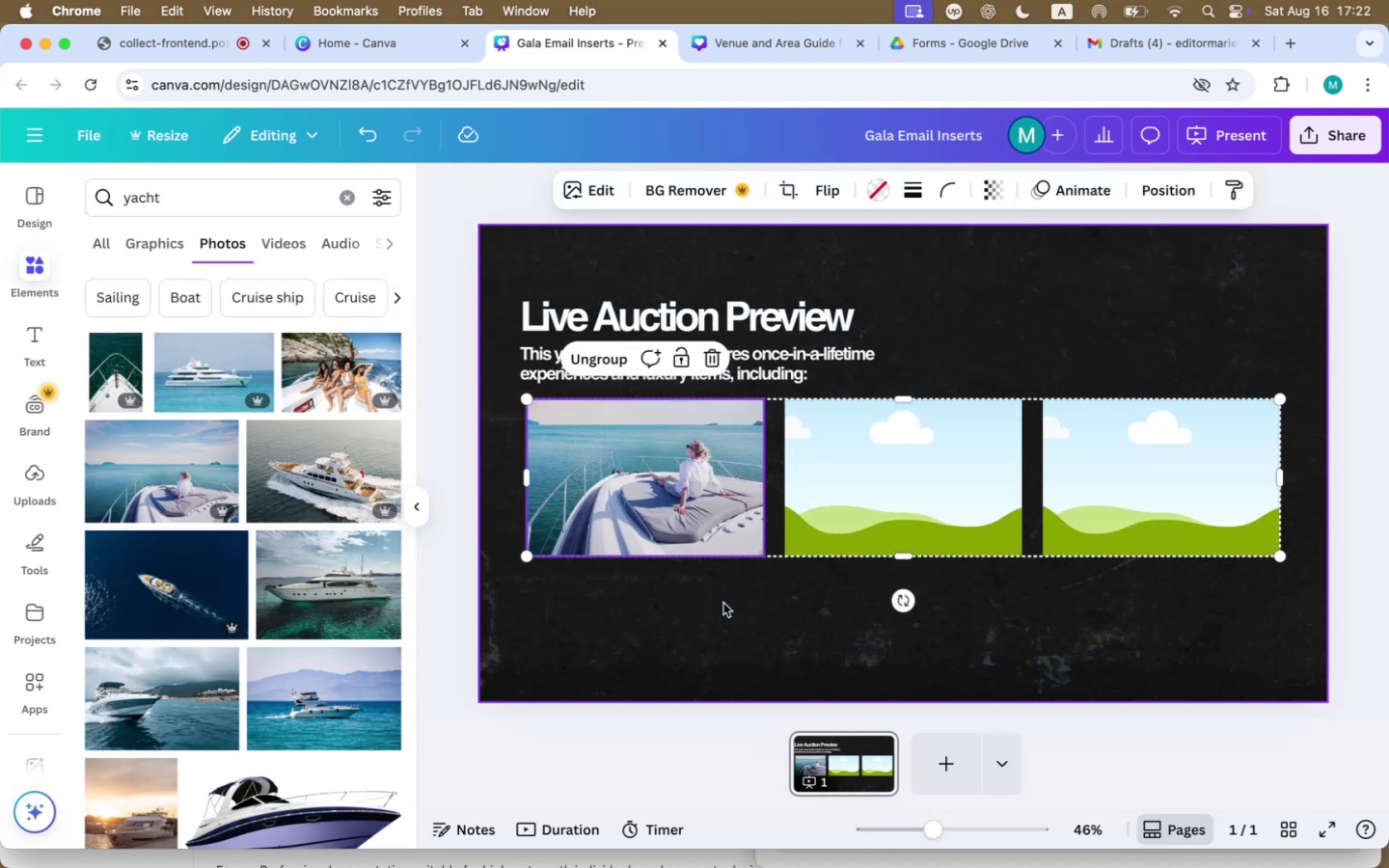 
left_click([723, 603])
 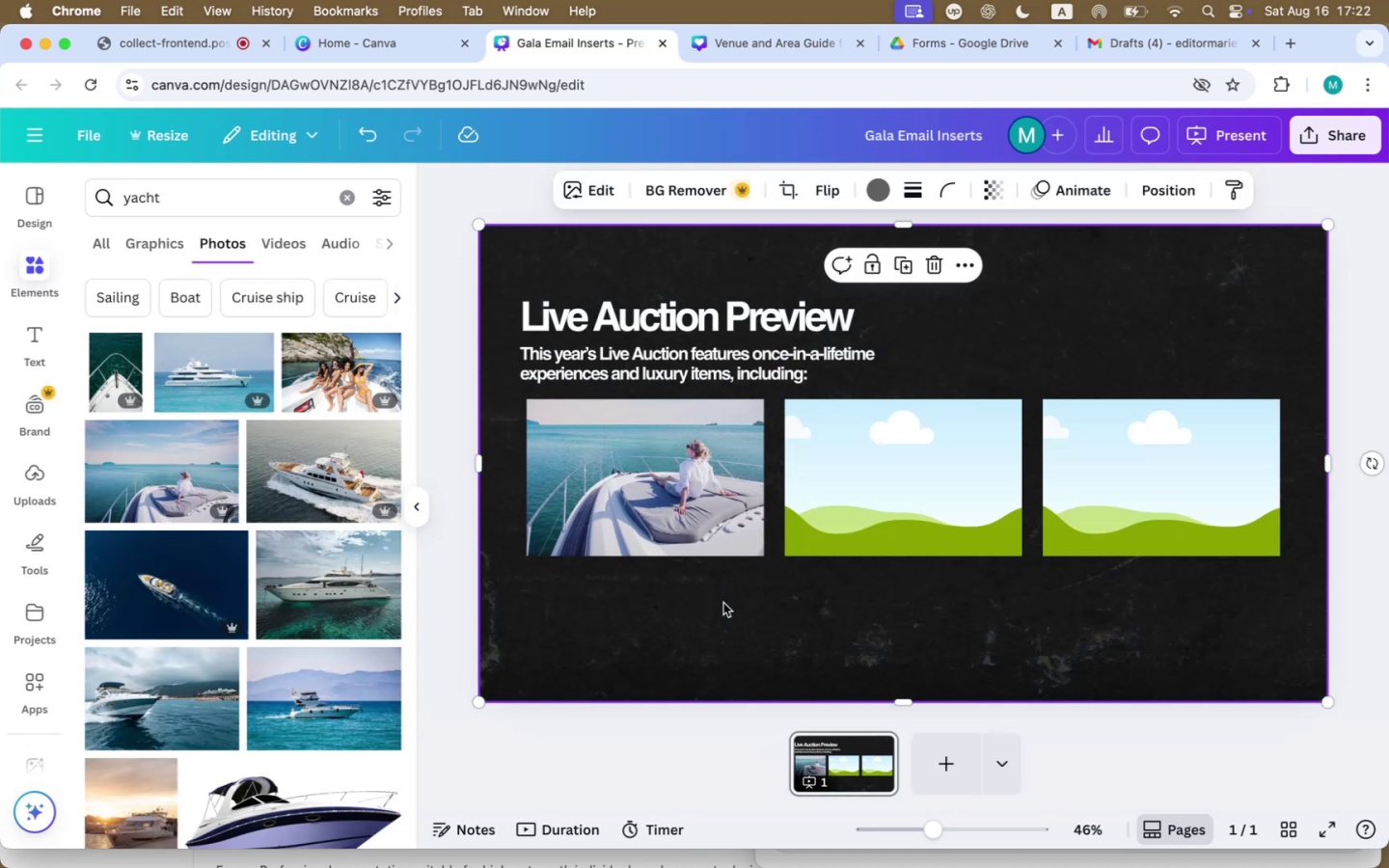 
key(Meta+Tab)
 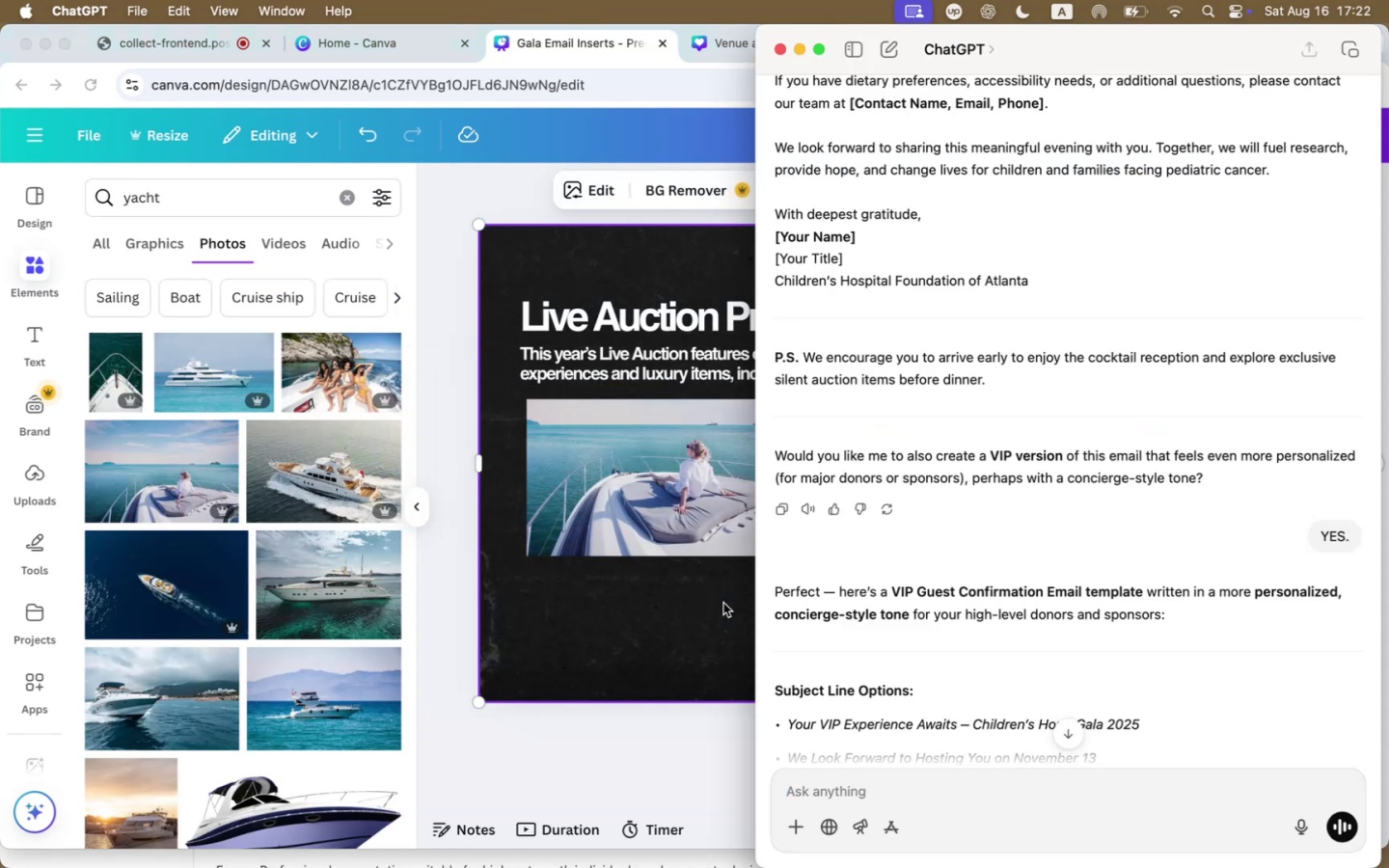 
key(Meta+CommandLeft)
 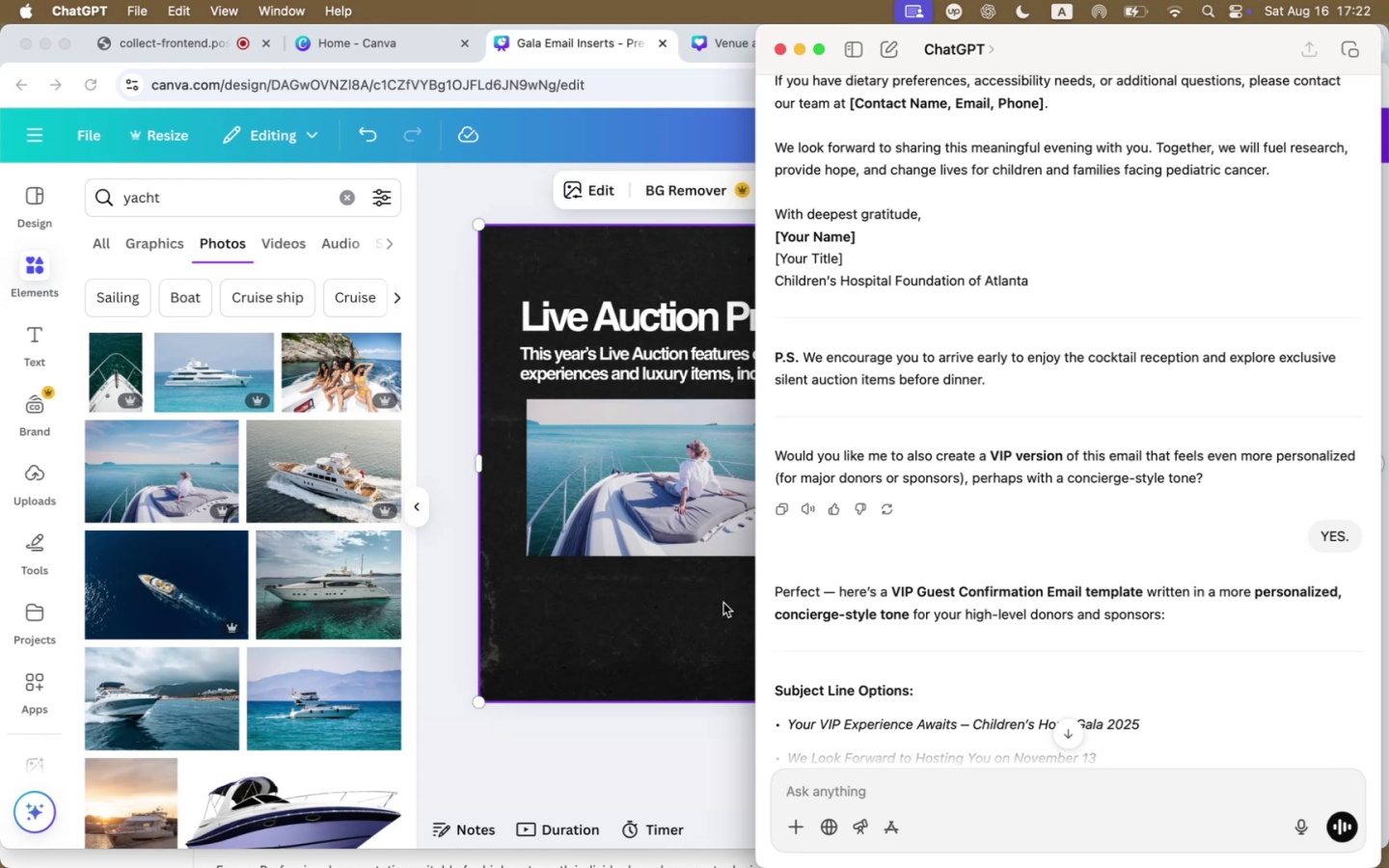 
key(Meta+Tab)
 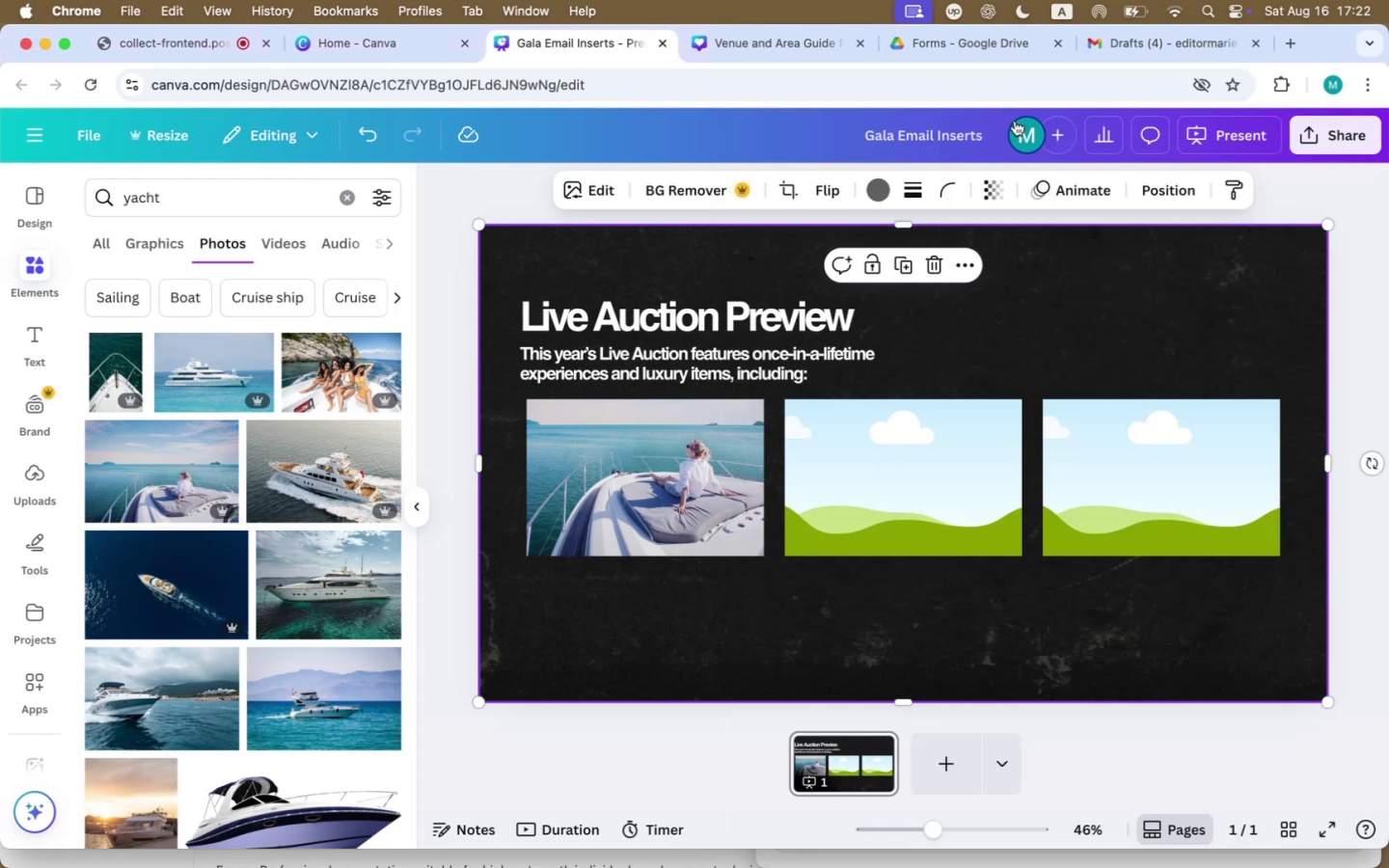 
left_click([648, 368])
 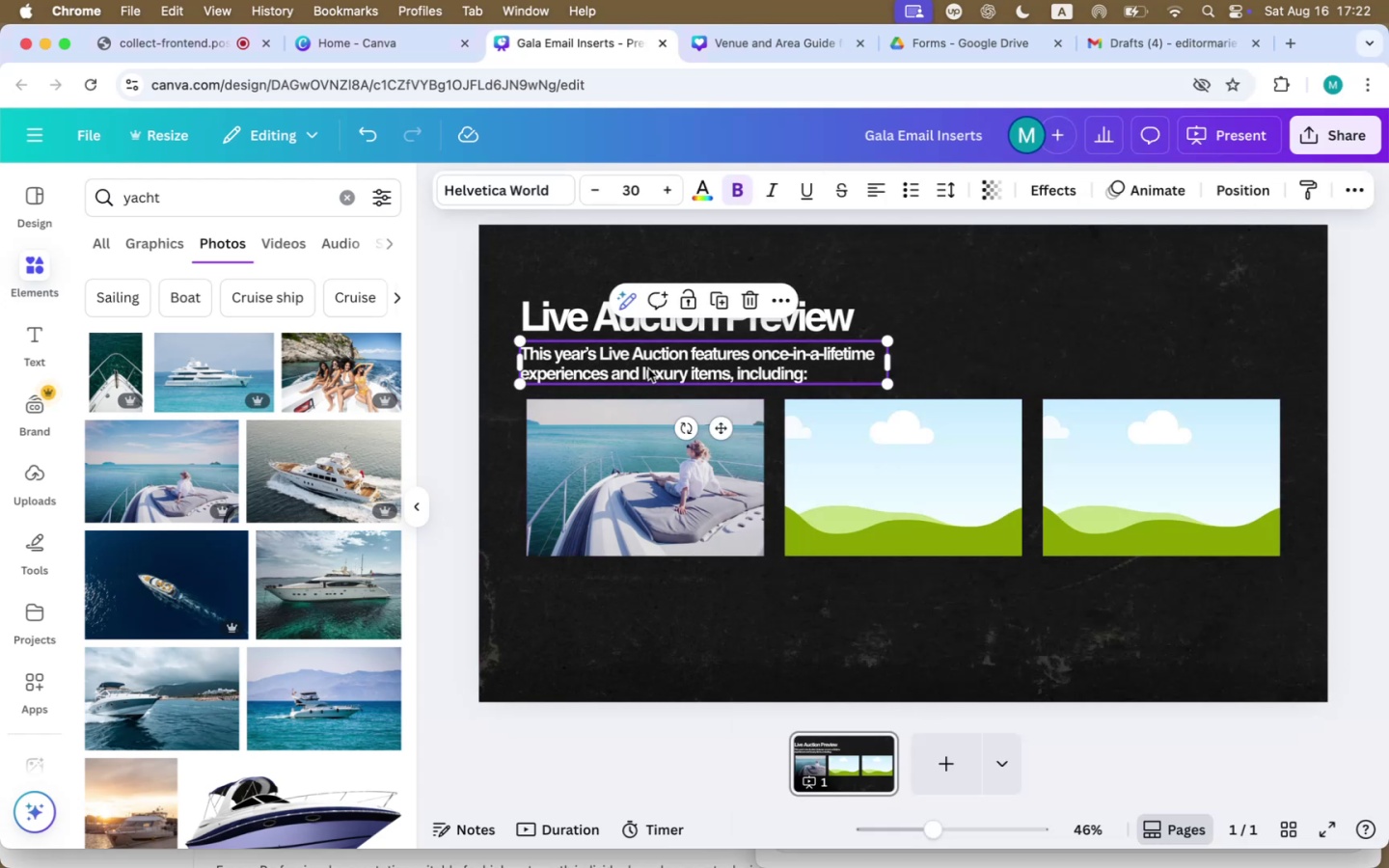 
hold_key(key=OptionLeft, duration=2.51)
left_click_drag(start_coordinate=[657, 376], to_coordinate=[664, 598])
 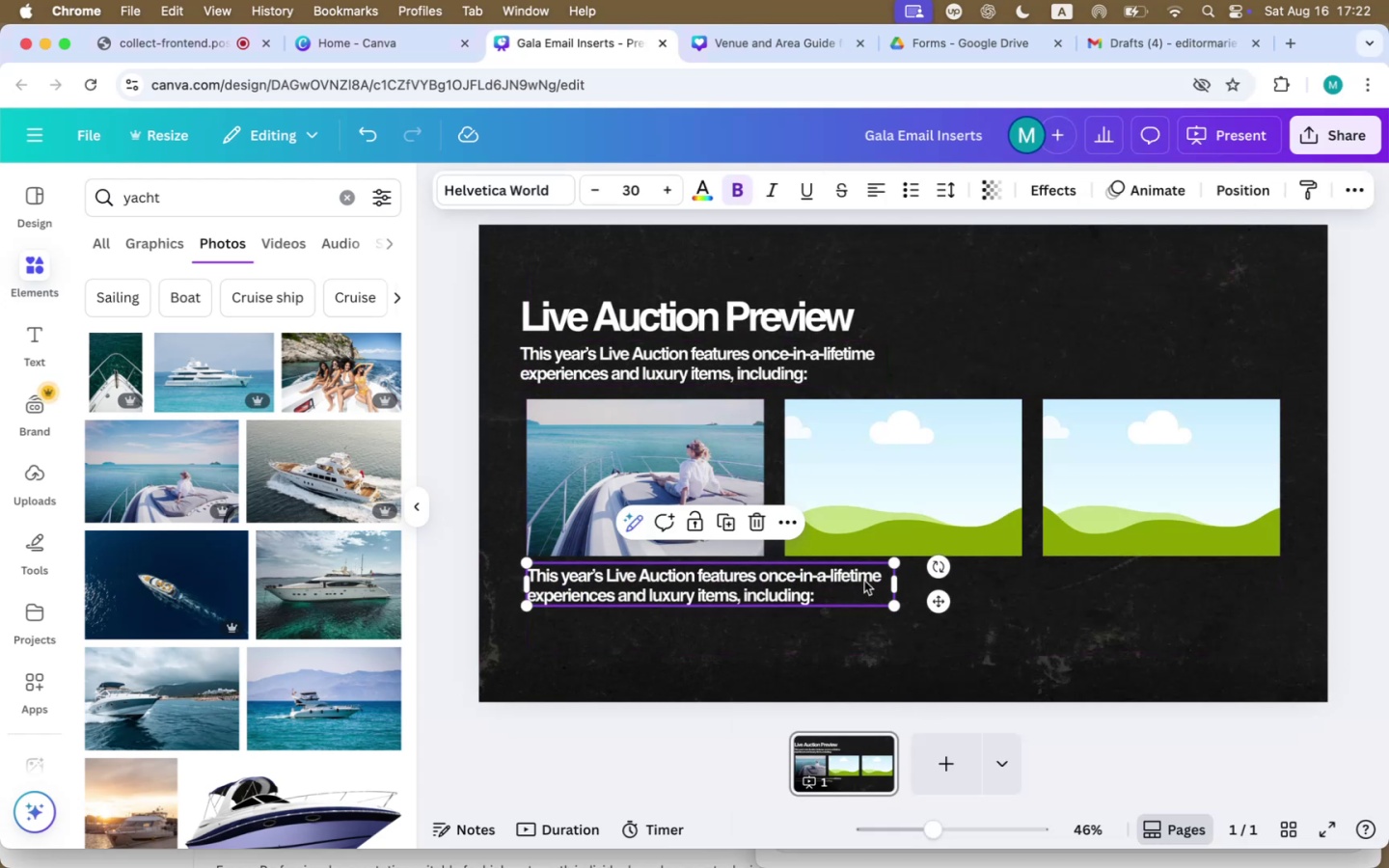 
left_click_drag(start_coordinate=[895, 581], to_coordinate=[767, 580])
 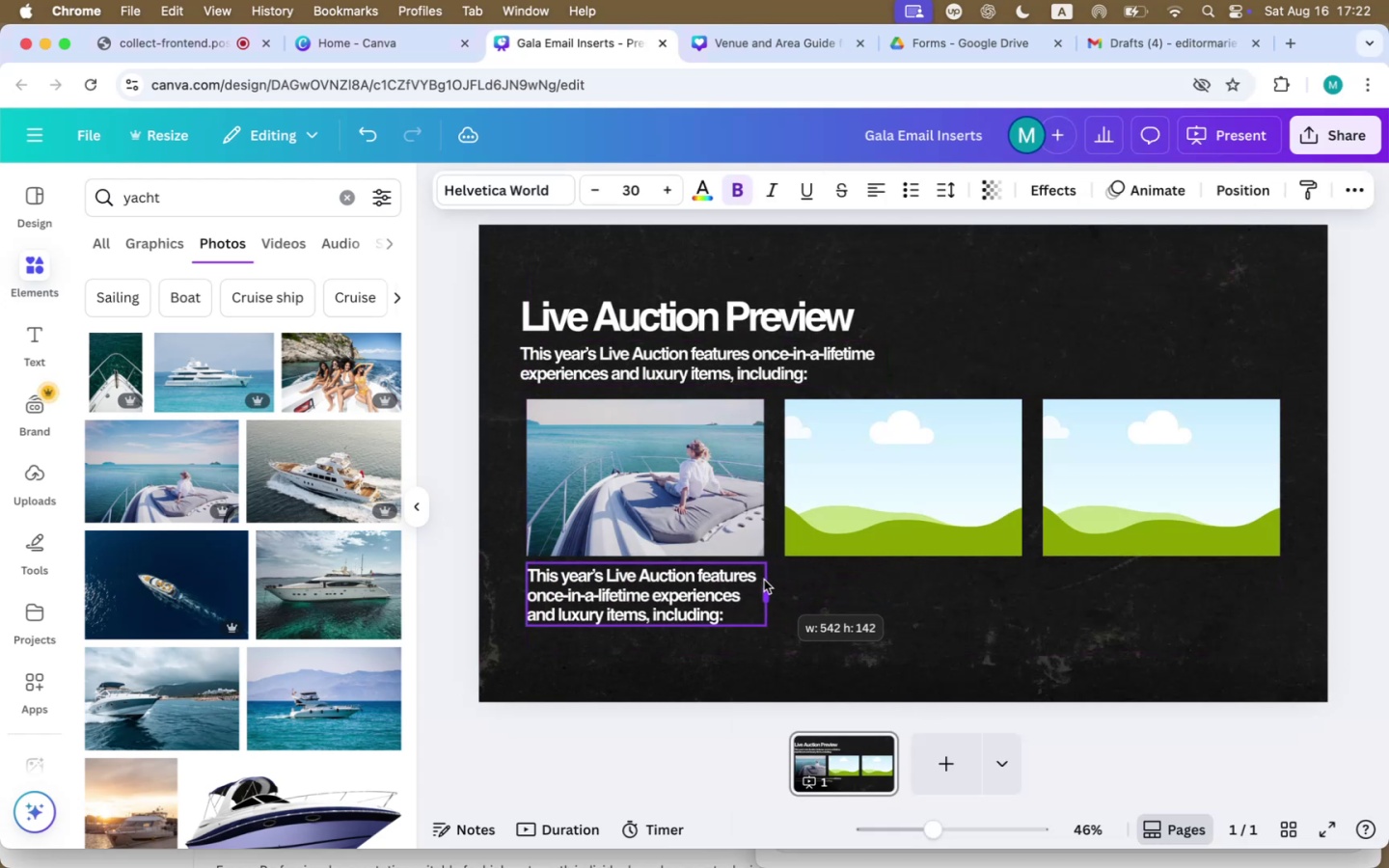 
double_click([680, 583])
 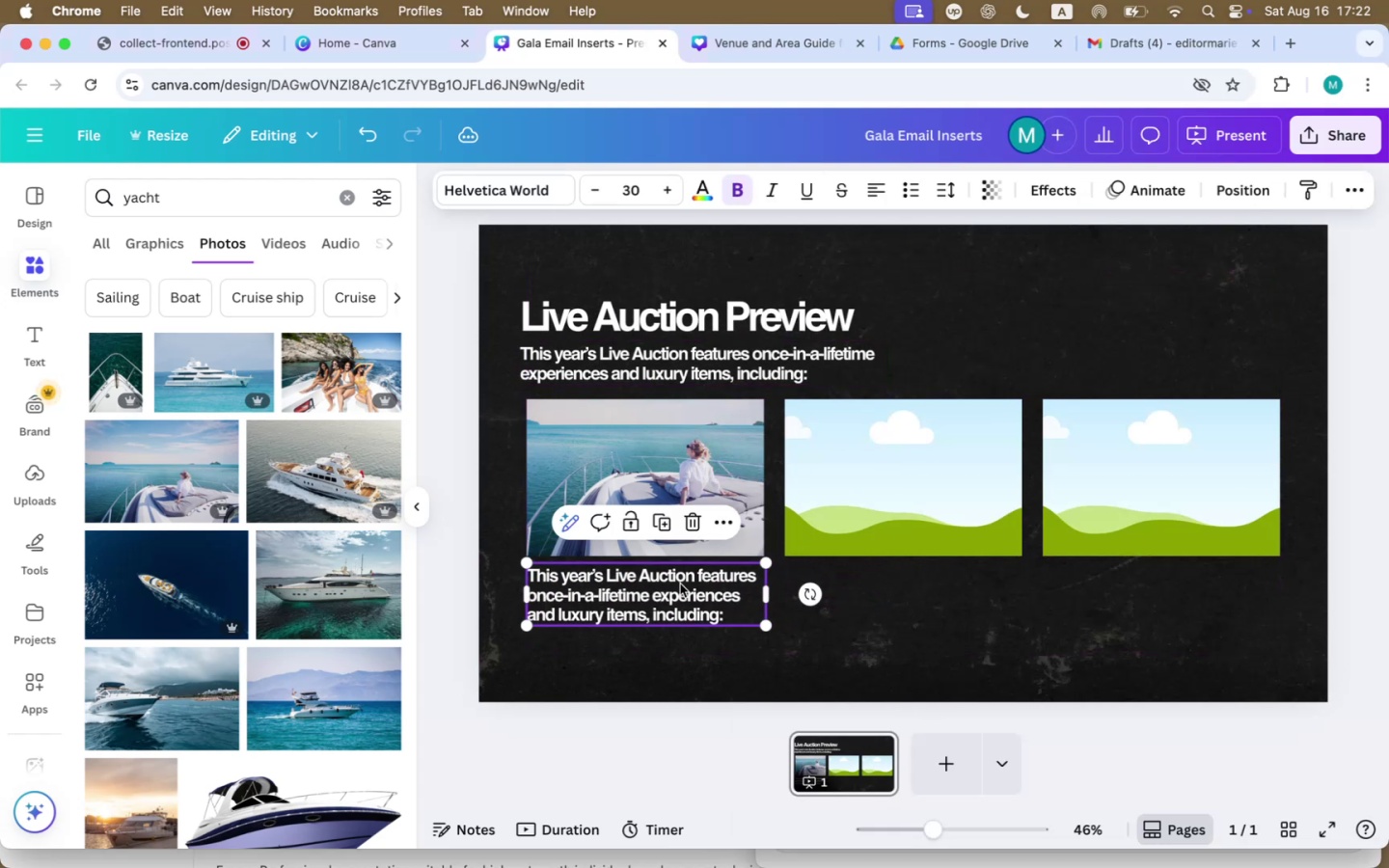 
triple_click([680, 583])
 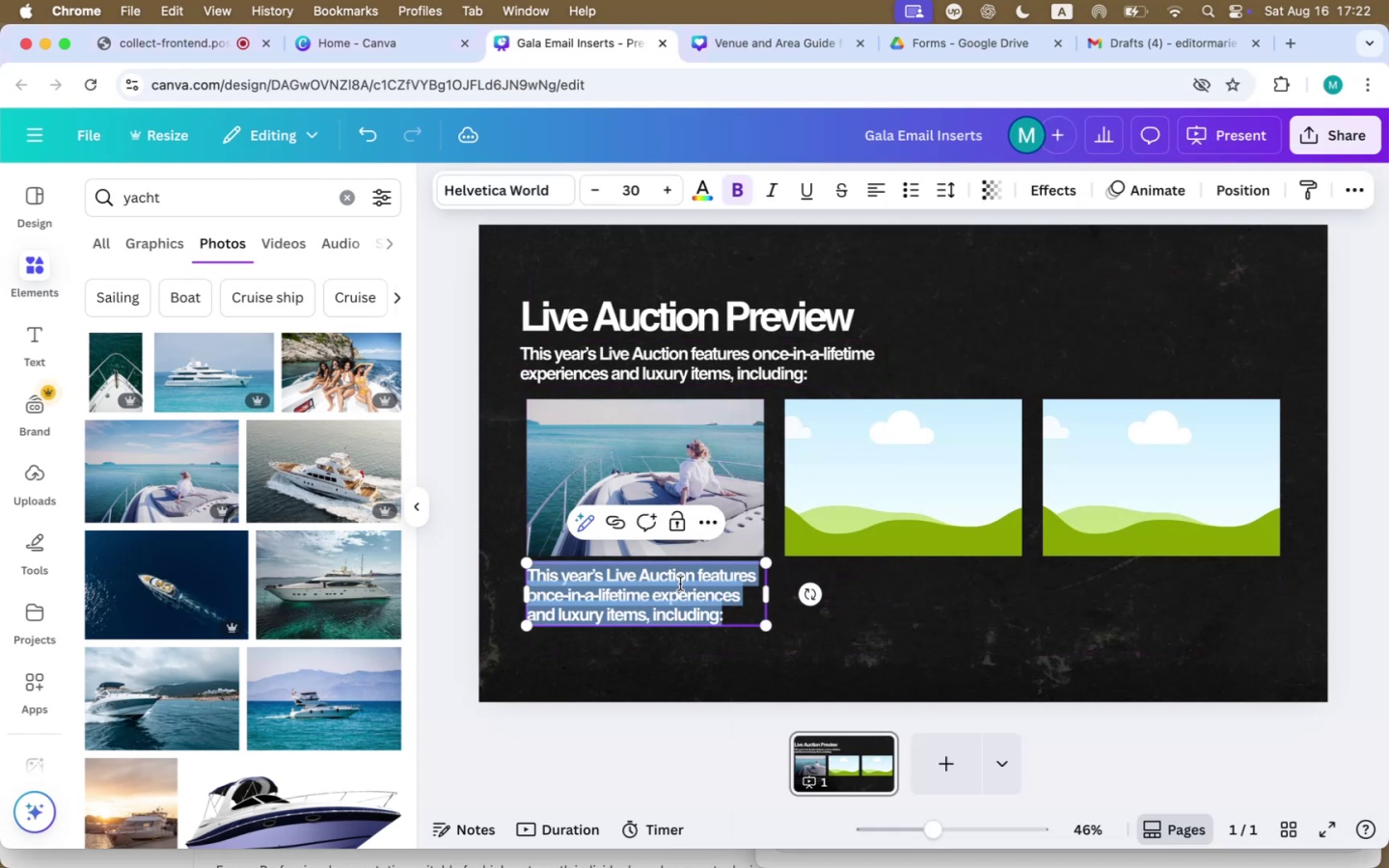 
key(Meta+V)
 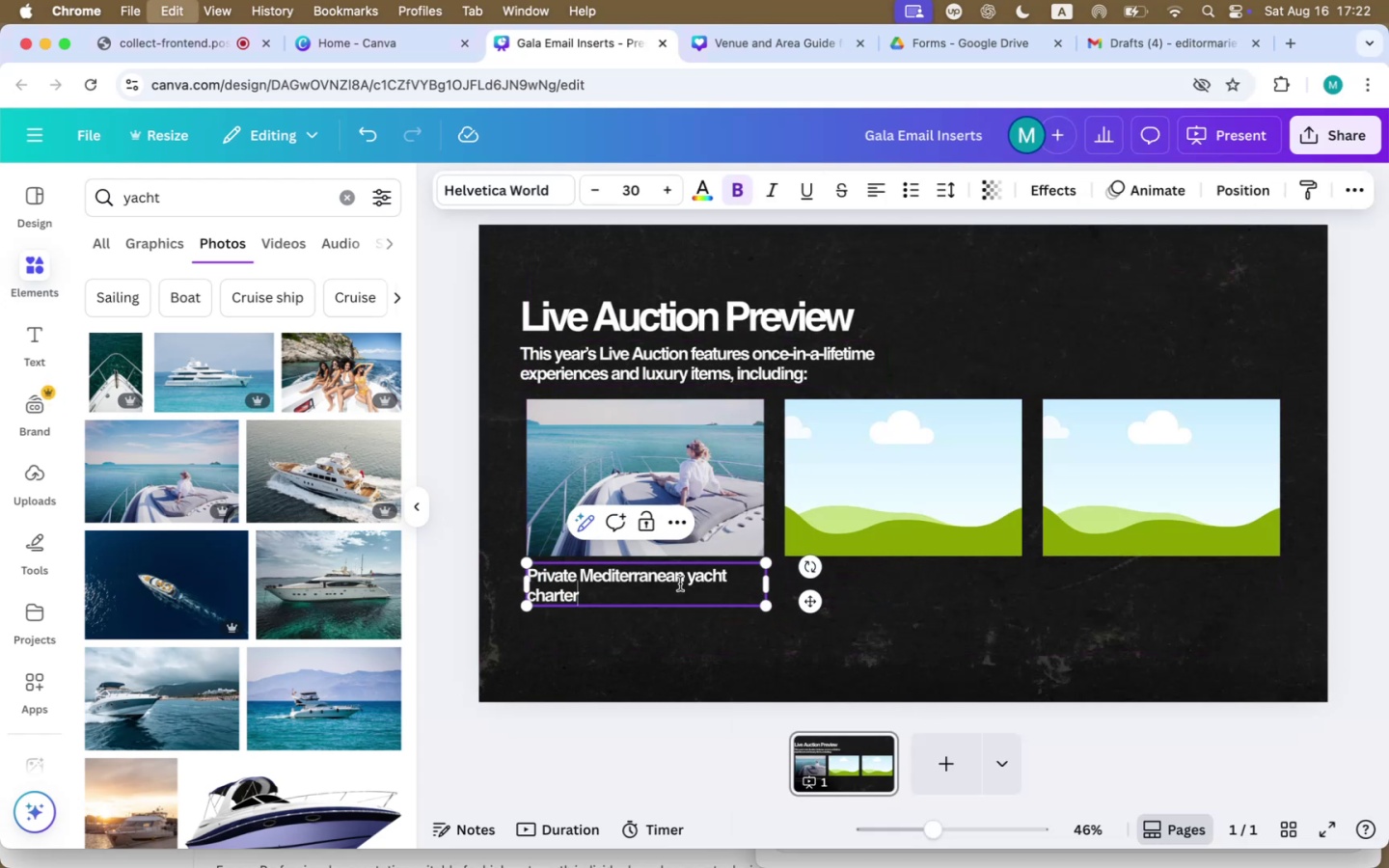 
key(Meta+A)
 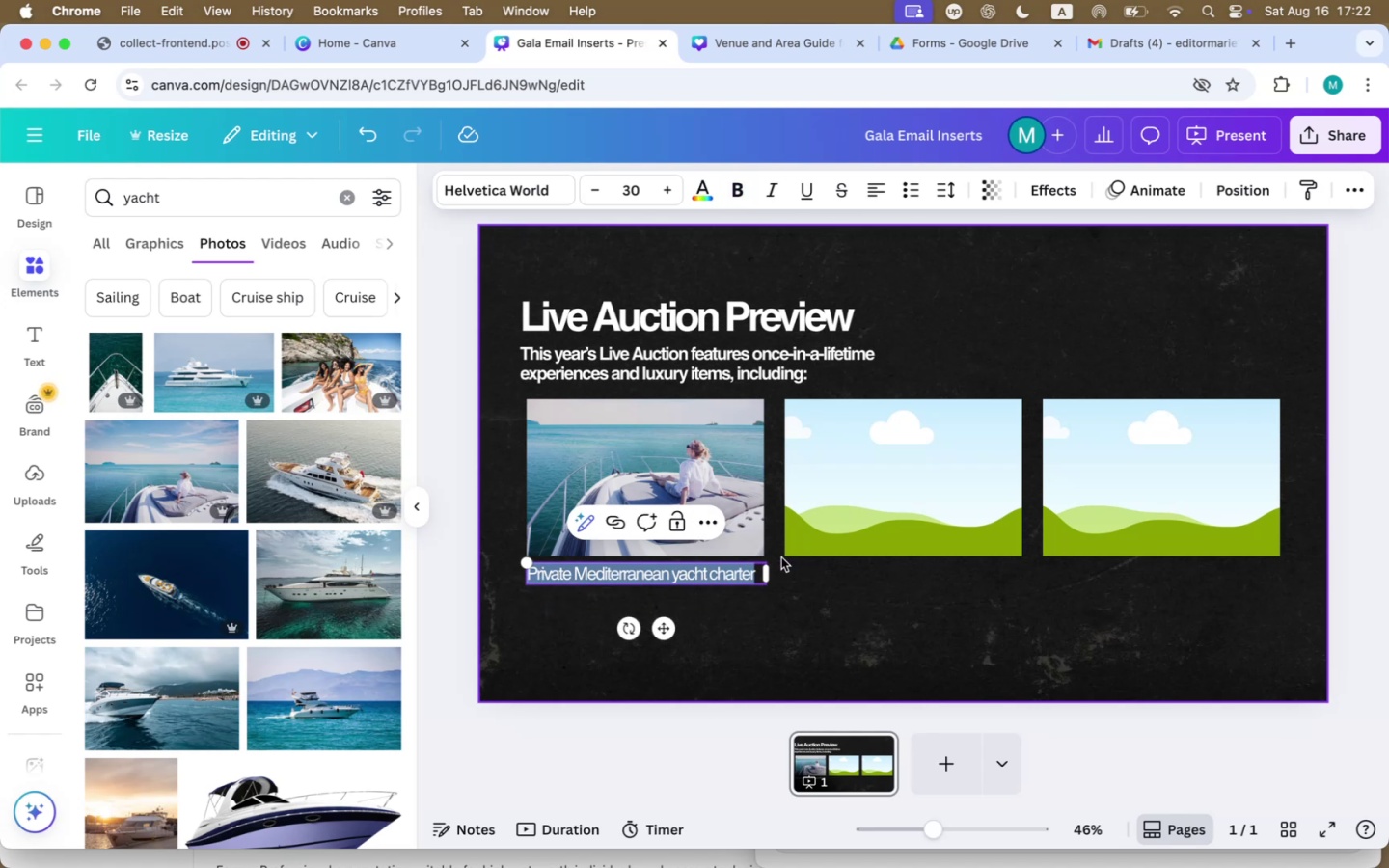 
left_click([790, 621])
 